 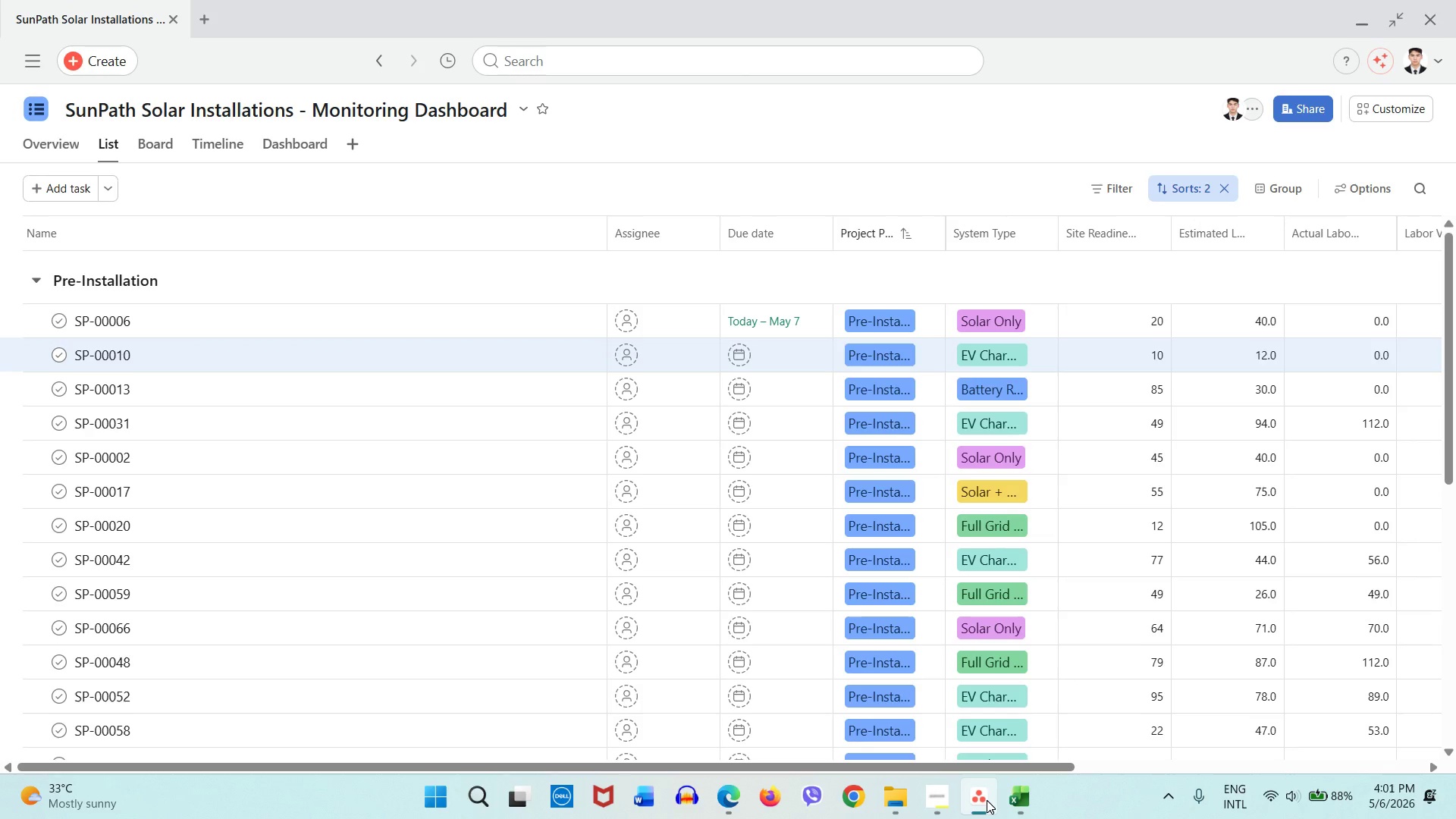 
mouse_move([877, 623])
 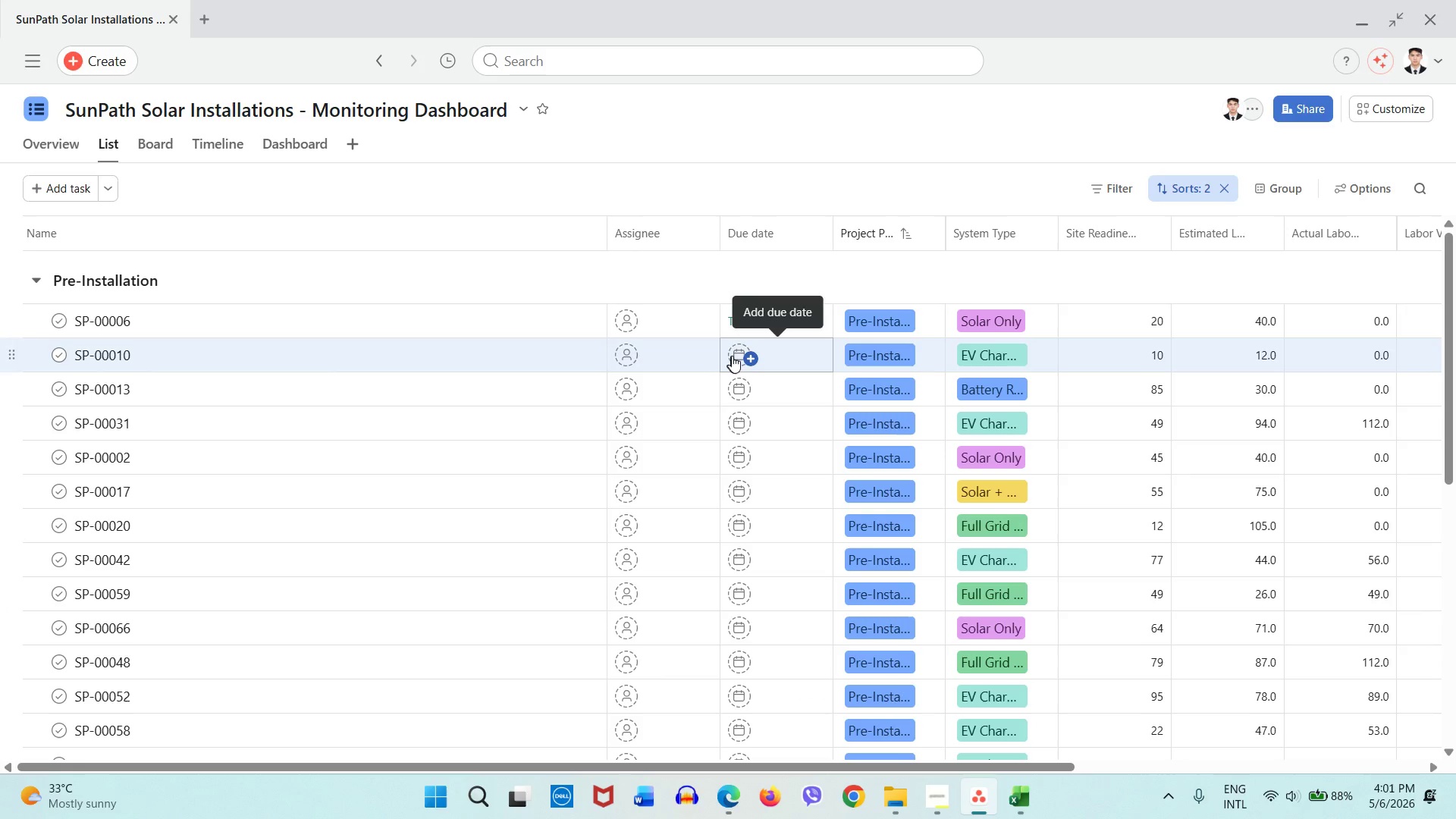 
left_click([742, 357])
 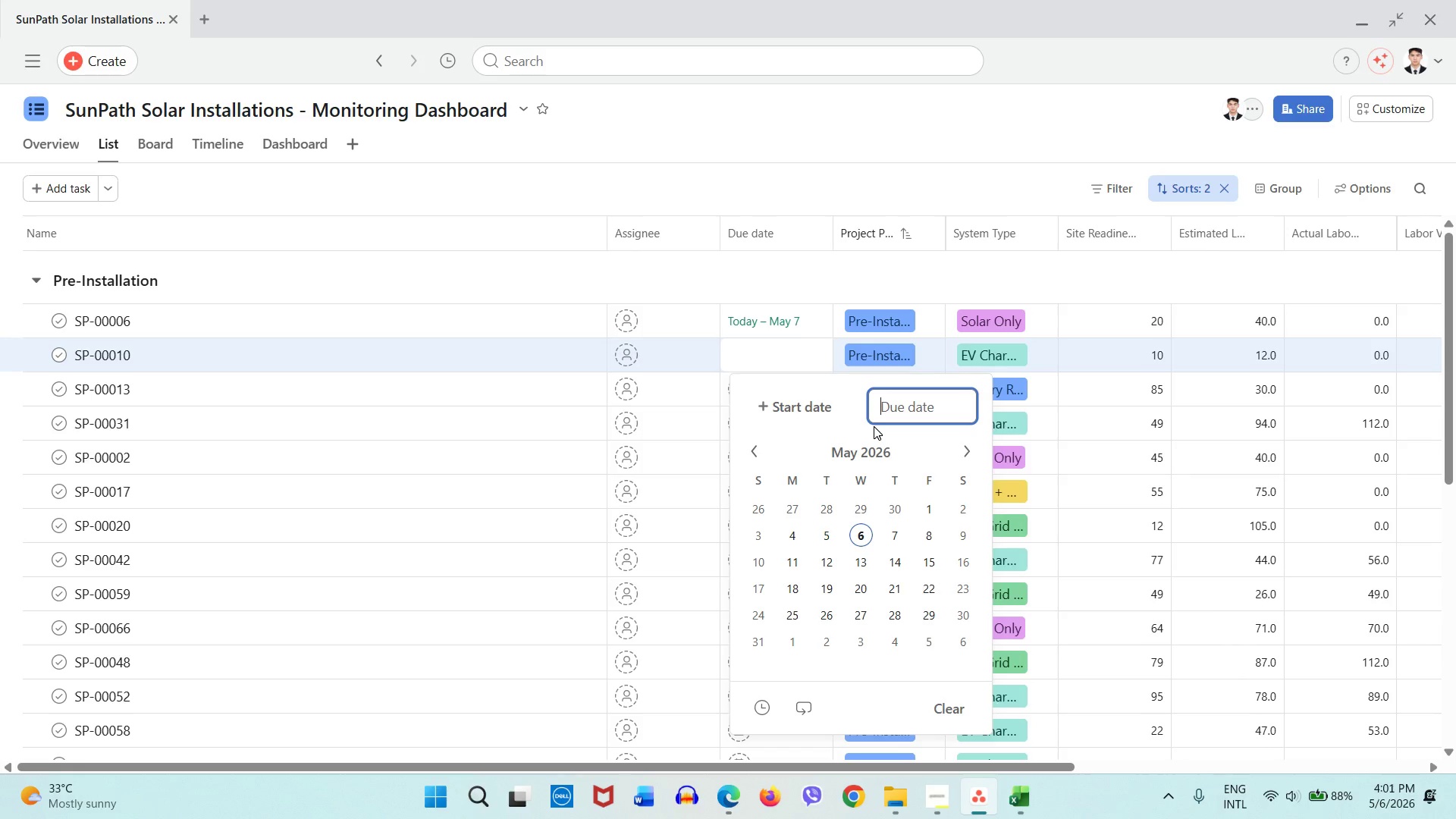 
wait(26.59)
 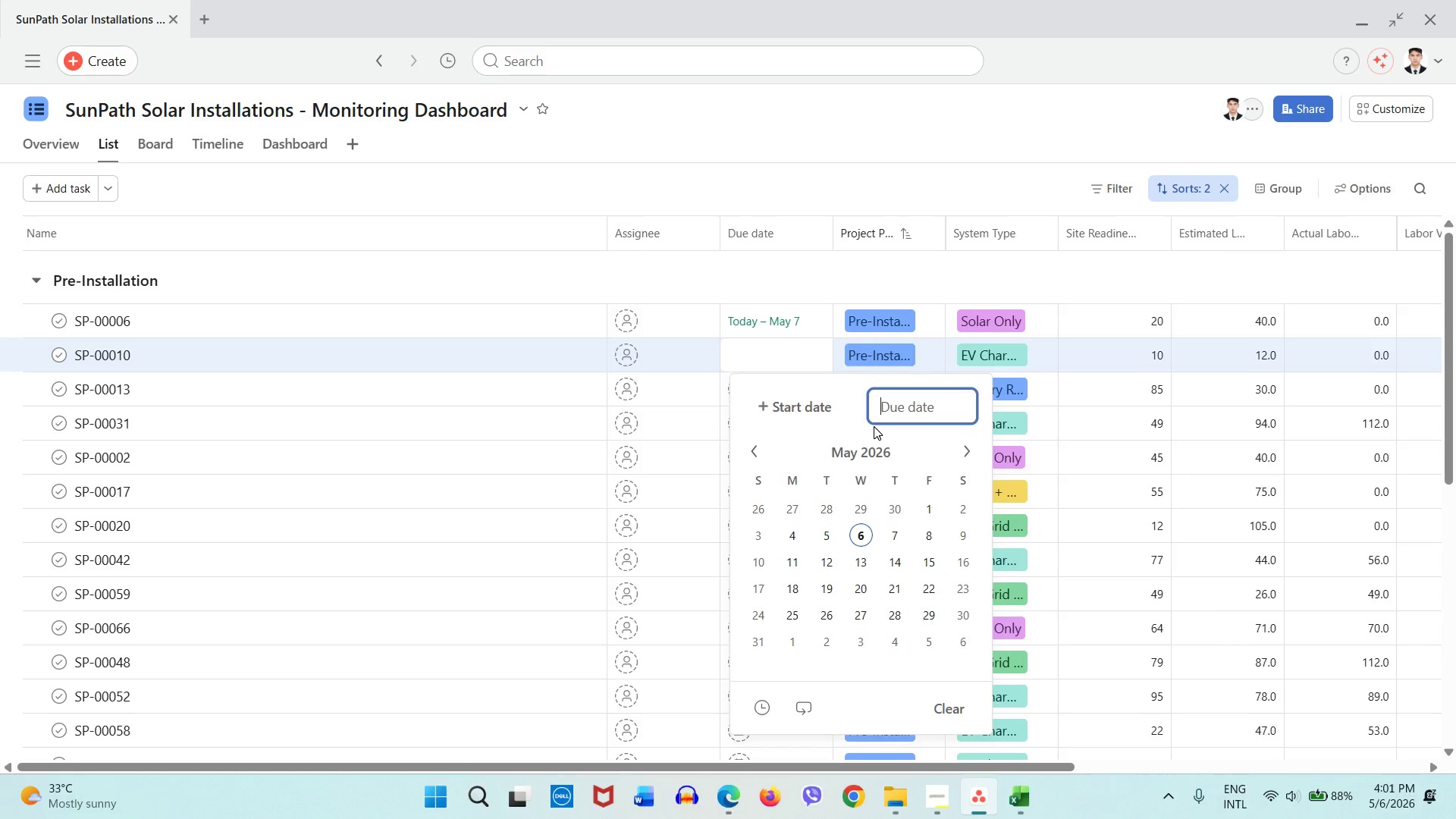 
left_click([893, 539])
 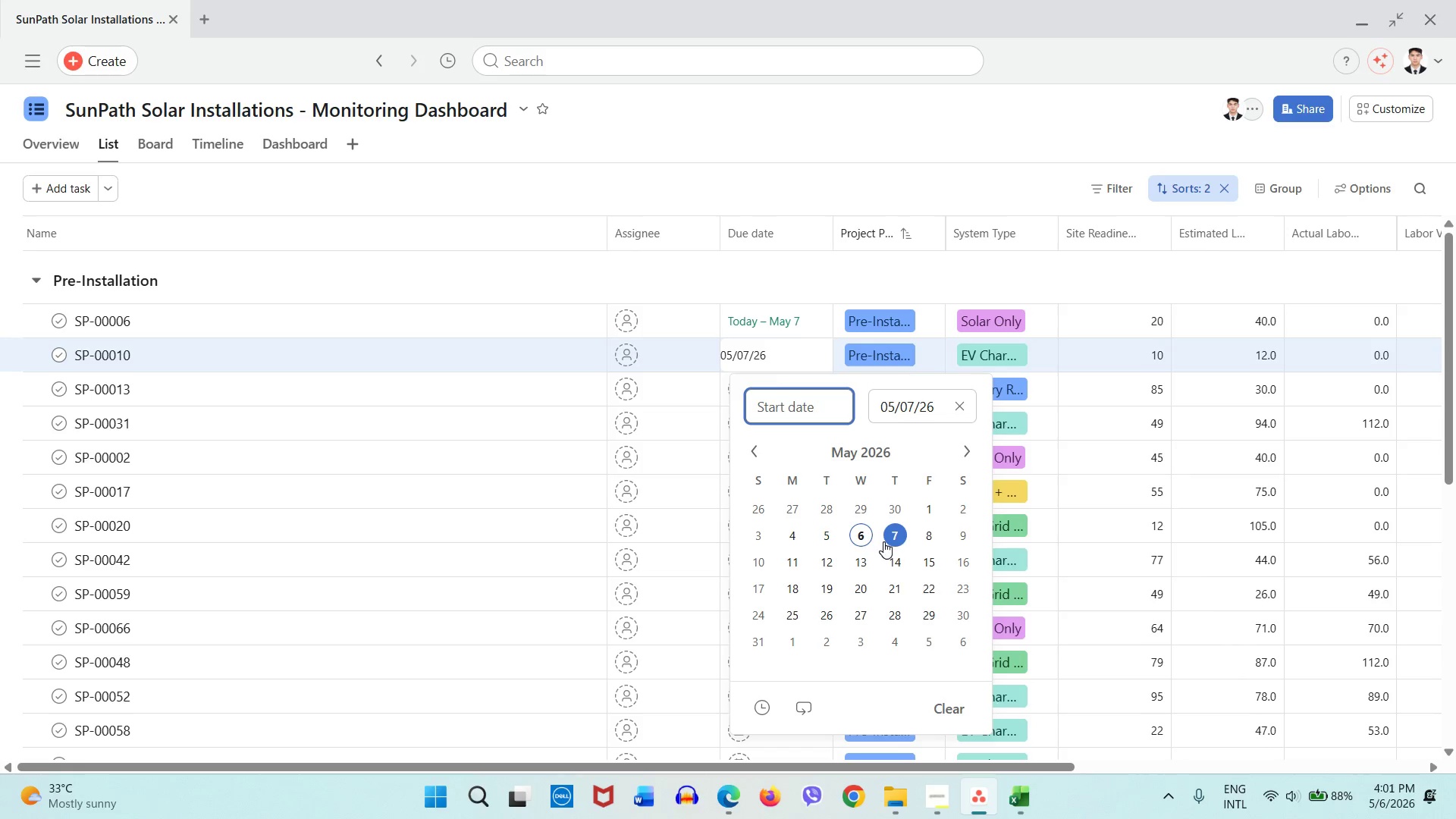 
left_click([897, 537])
 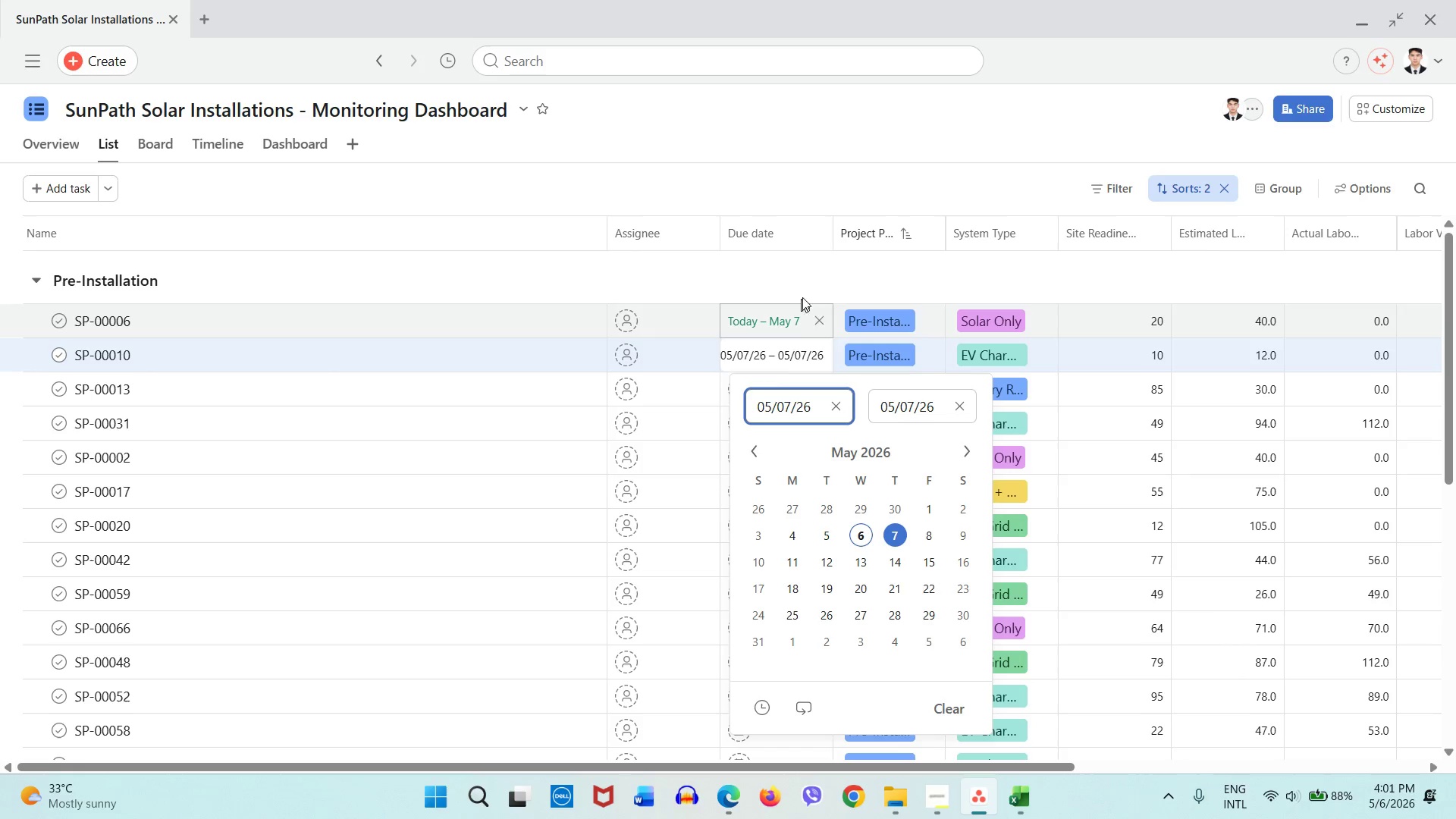 
left_click([809, 283])
 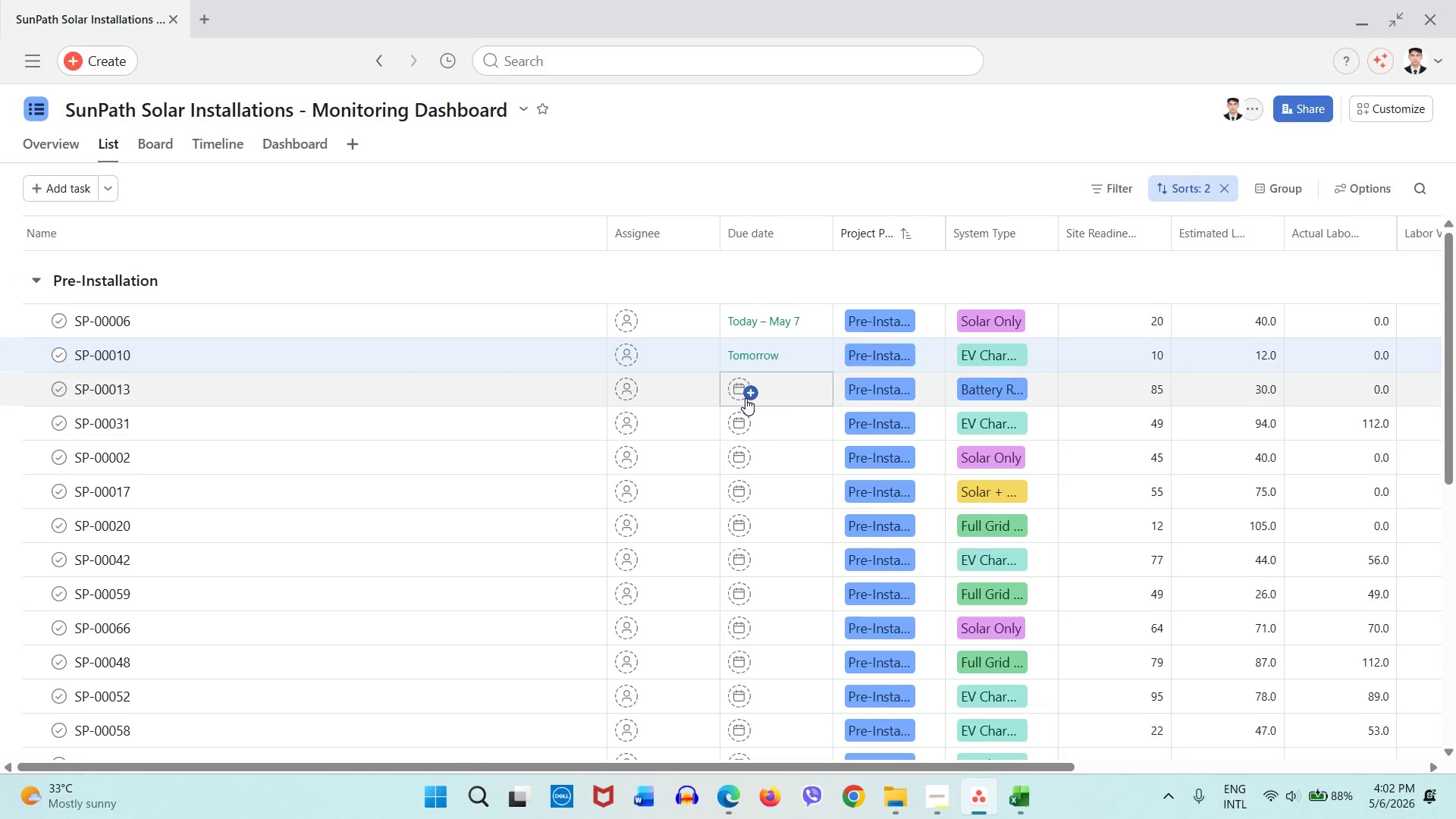 
scroll: coordinate [745, 398], scroll_direction: down, amount: 1.0
 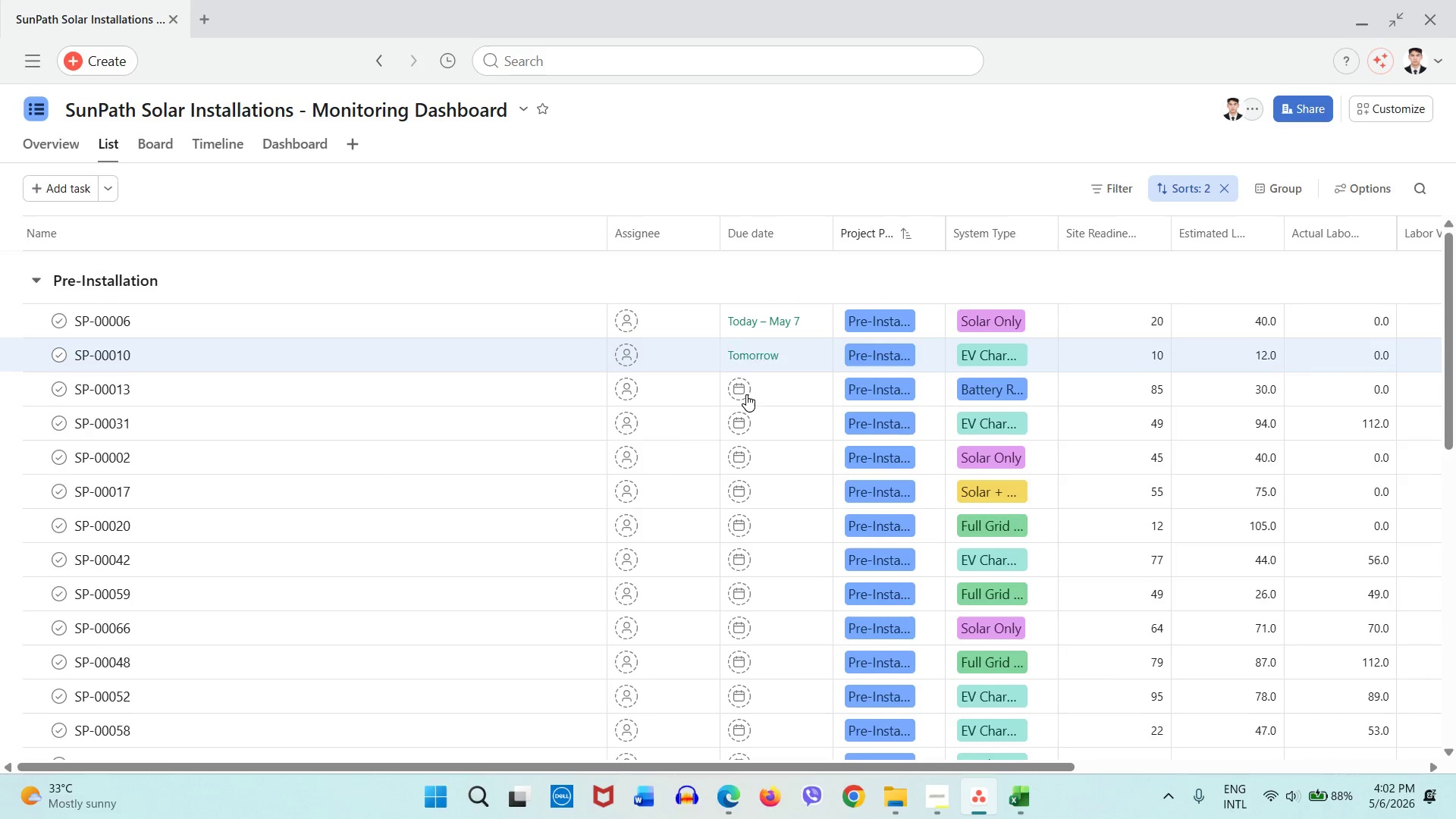 
left_click([746, 394])
 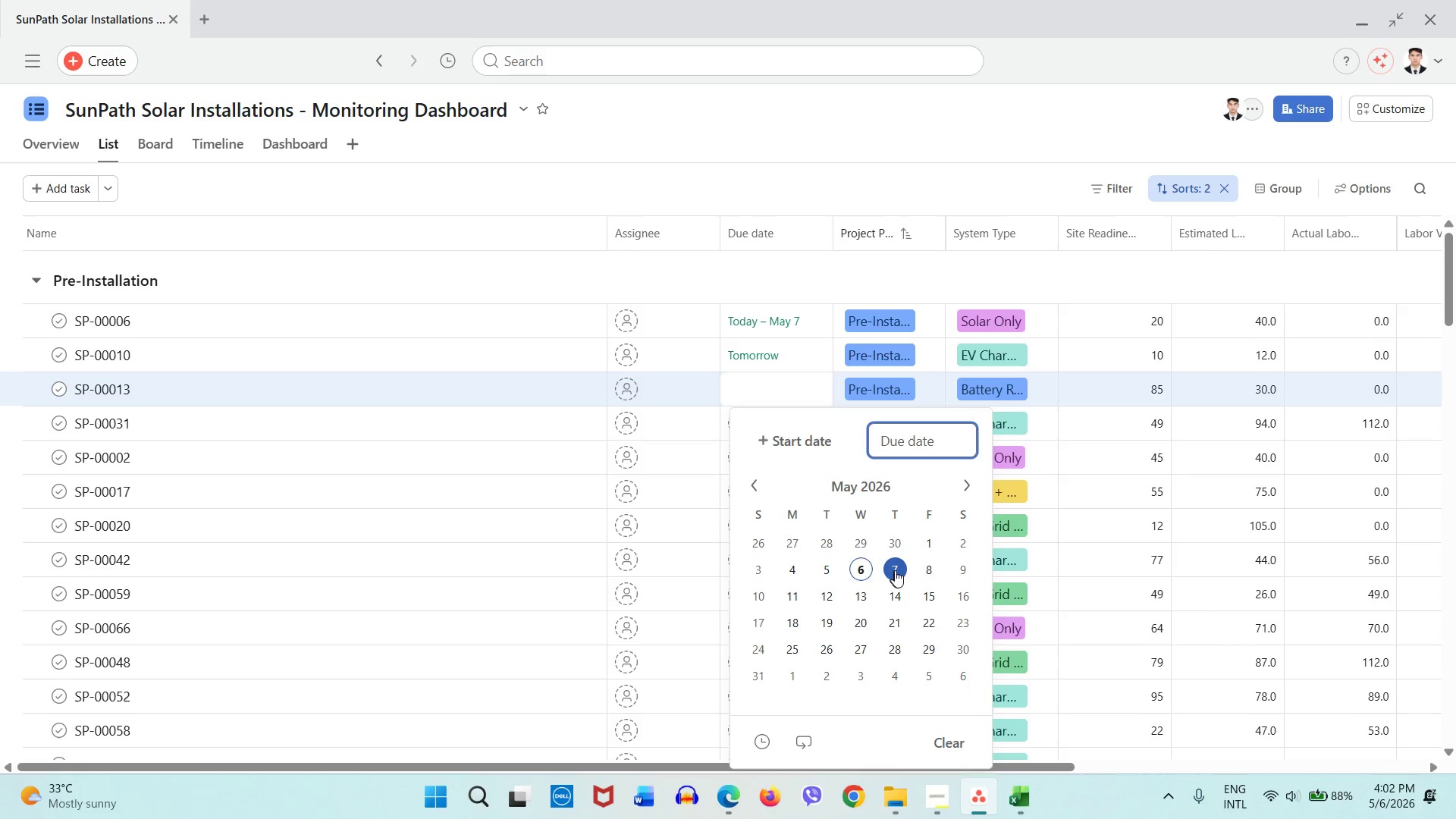 
left_click([920, 567])
 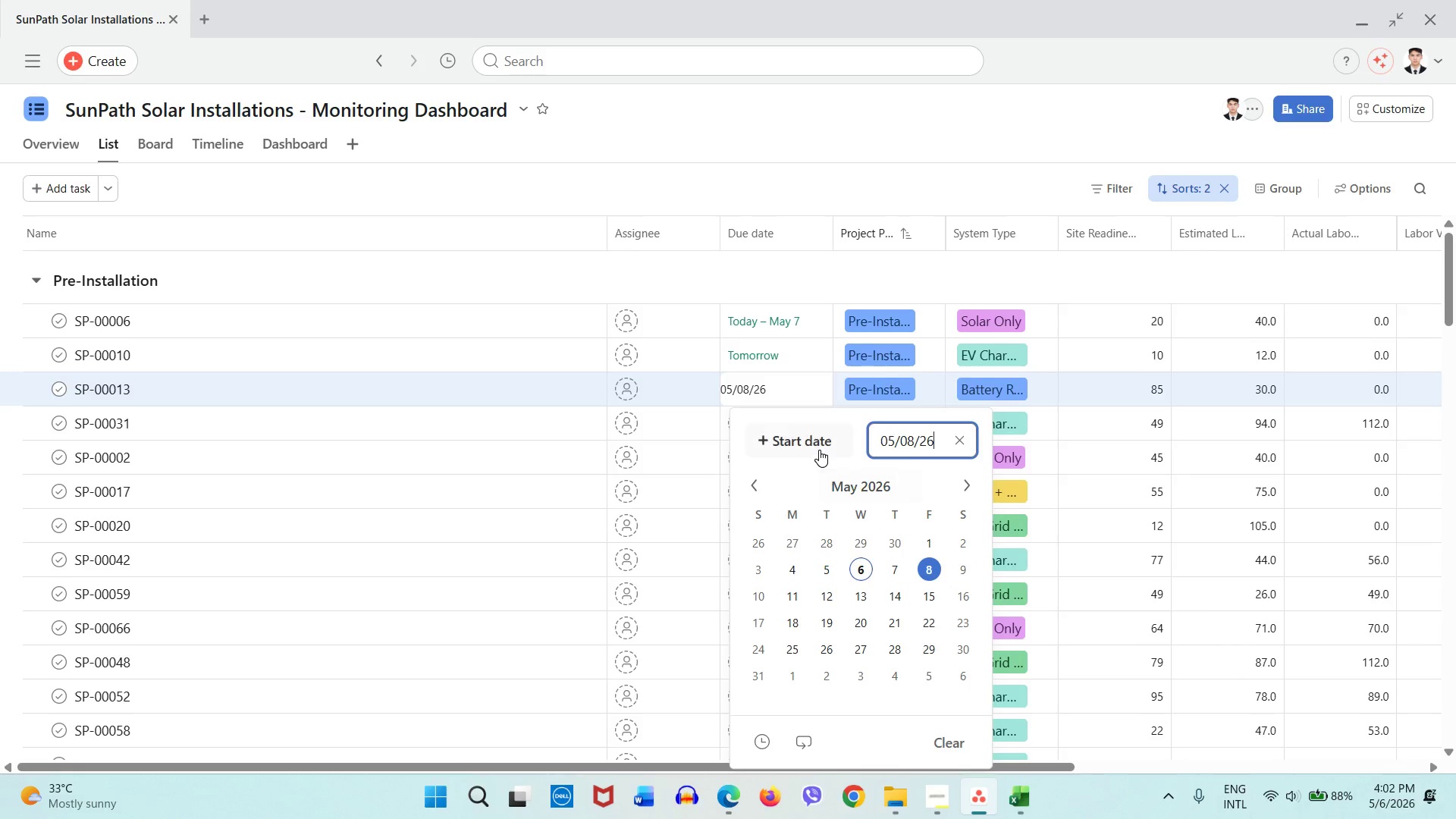 
left_click([819, 449])
 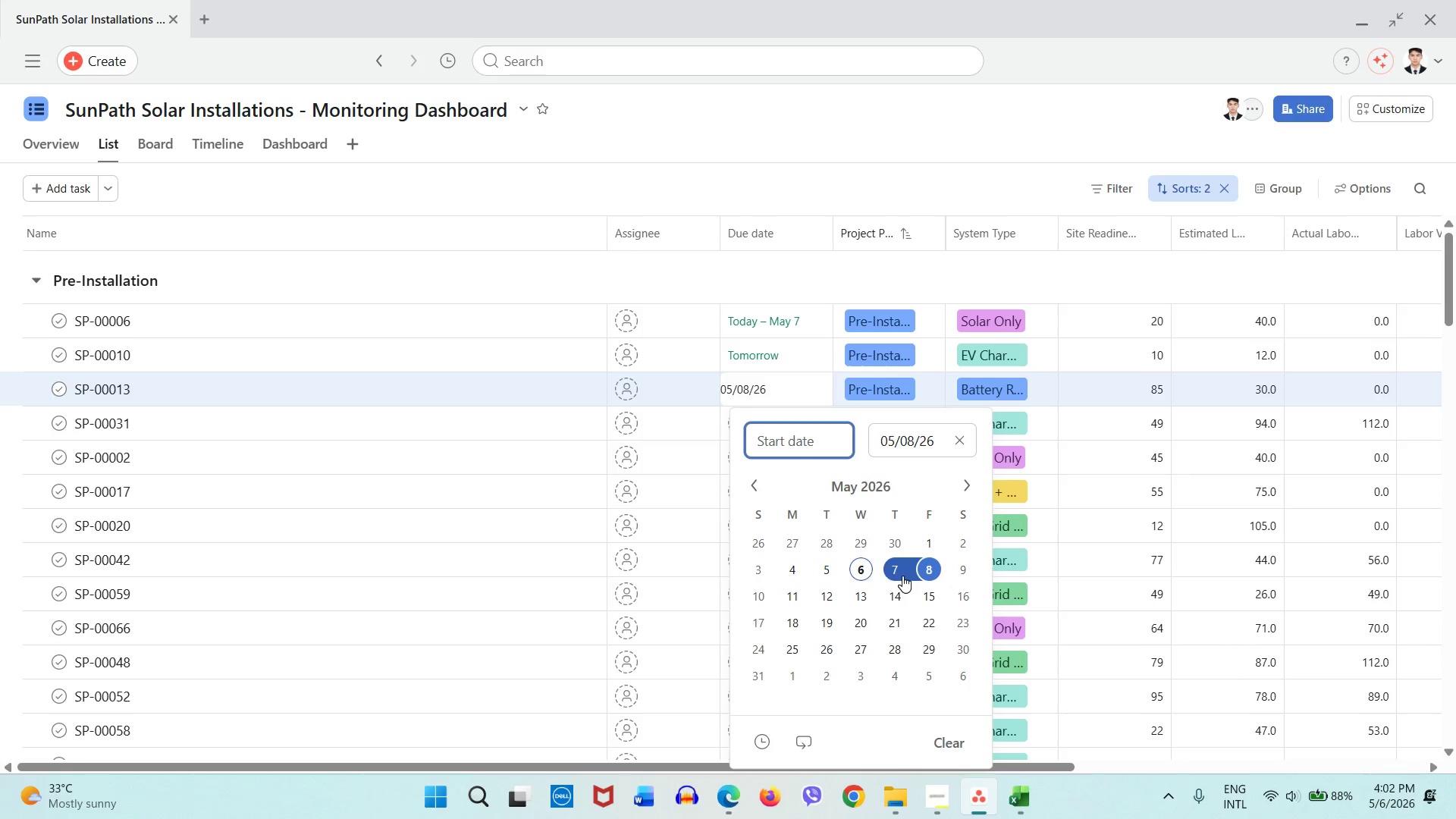 
left_click([897, 568])
 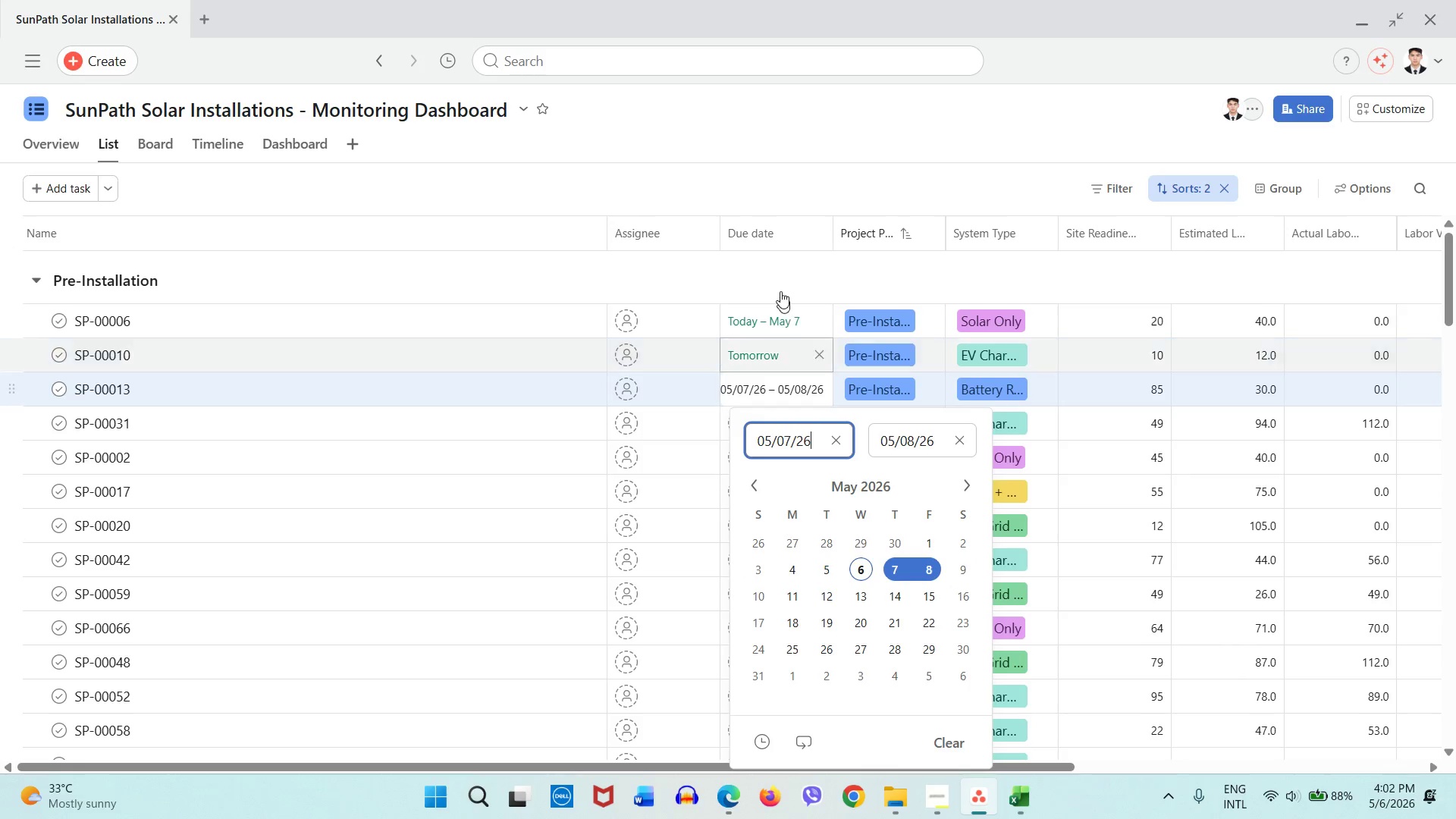 
left_click([780, 273])
 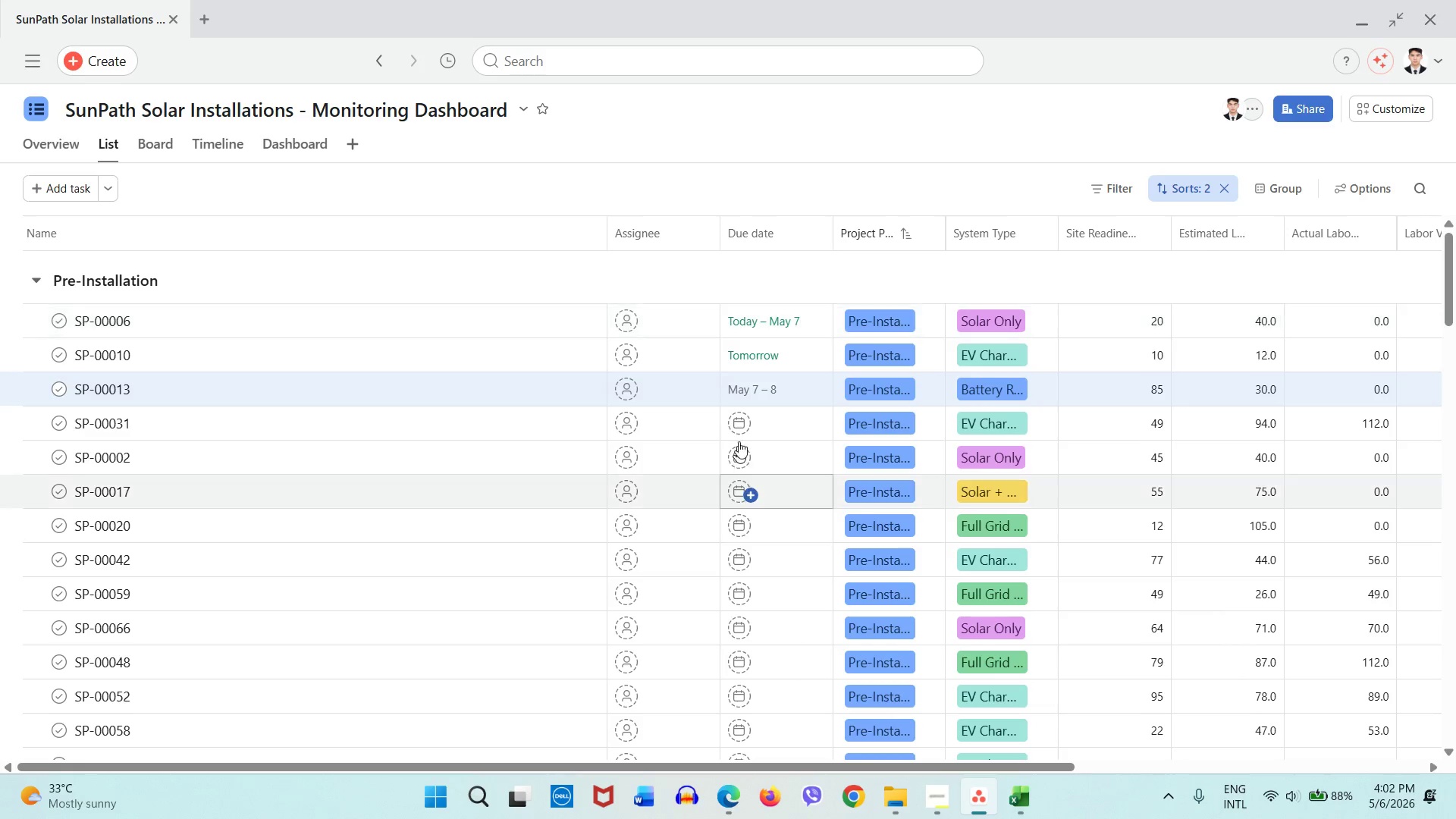 
mouse_move([758, 442])
 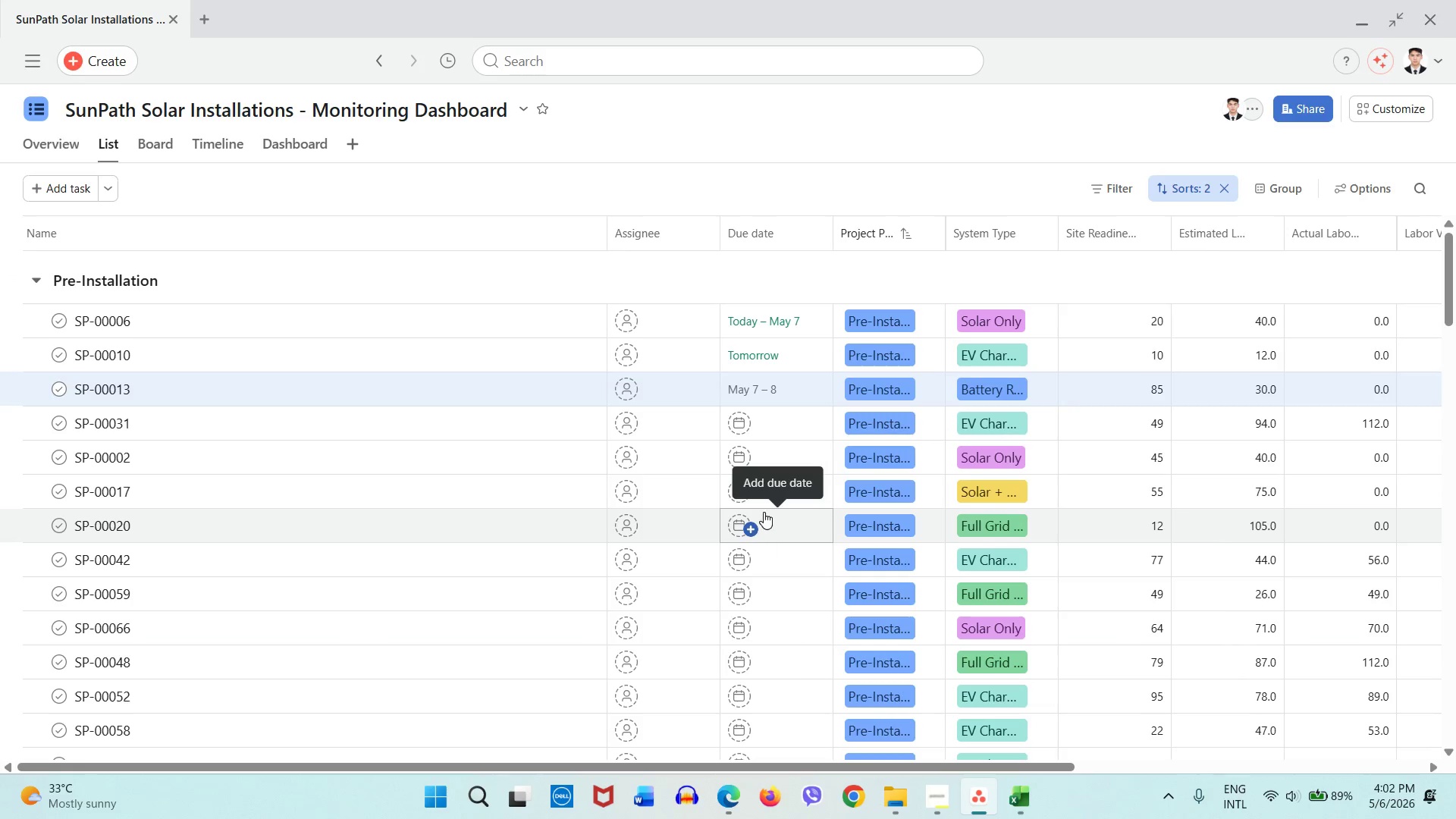 
scroll: coordinate [767, 440], scroll_direction: down, amount: 5.0
 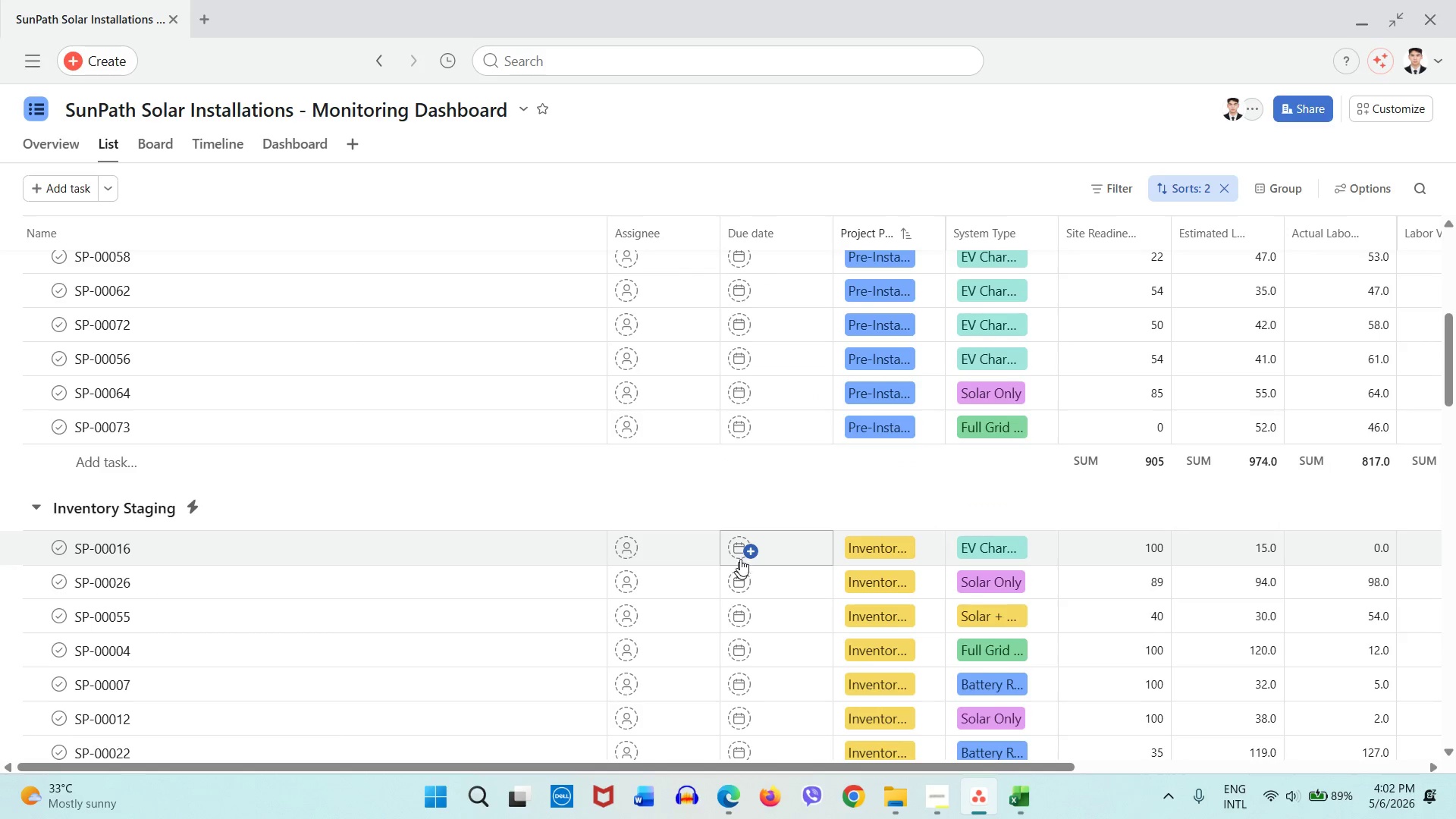 
left_click([754, 549])
 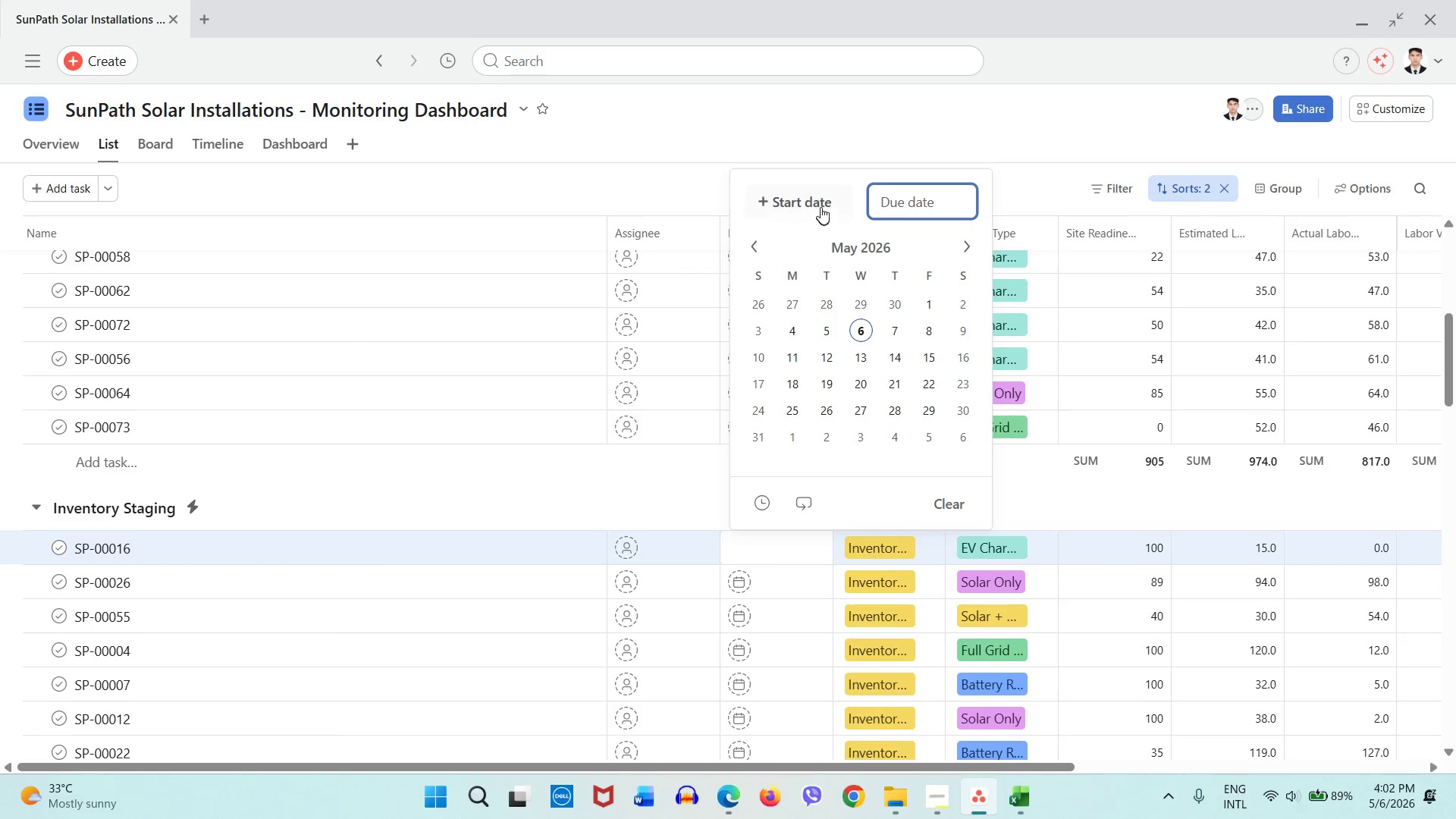 
left_click([822, 203])
 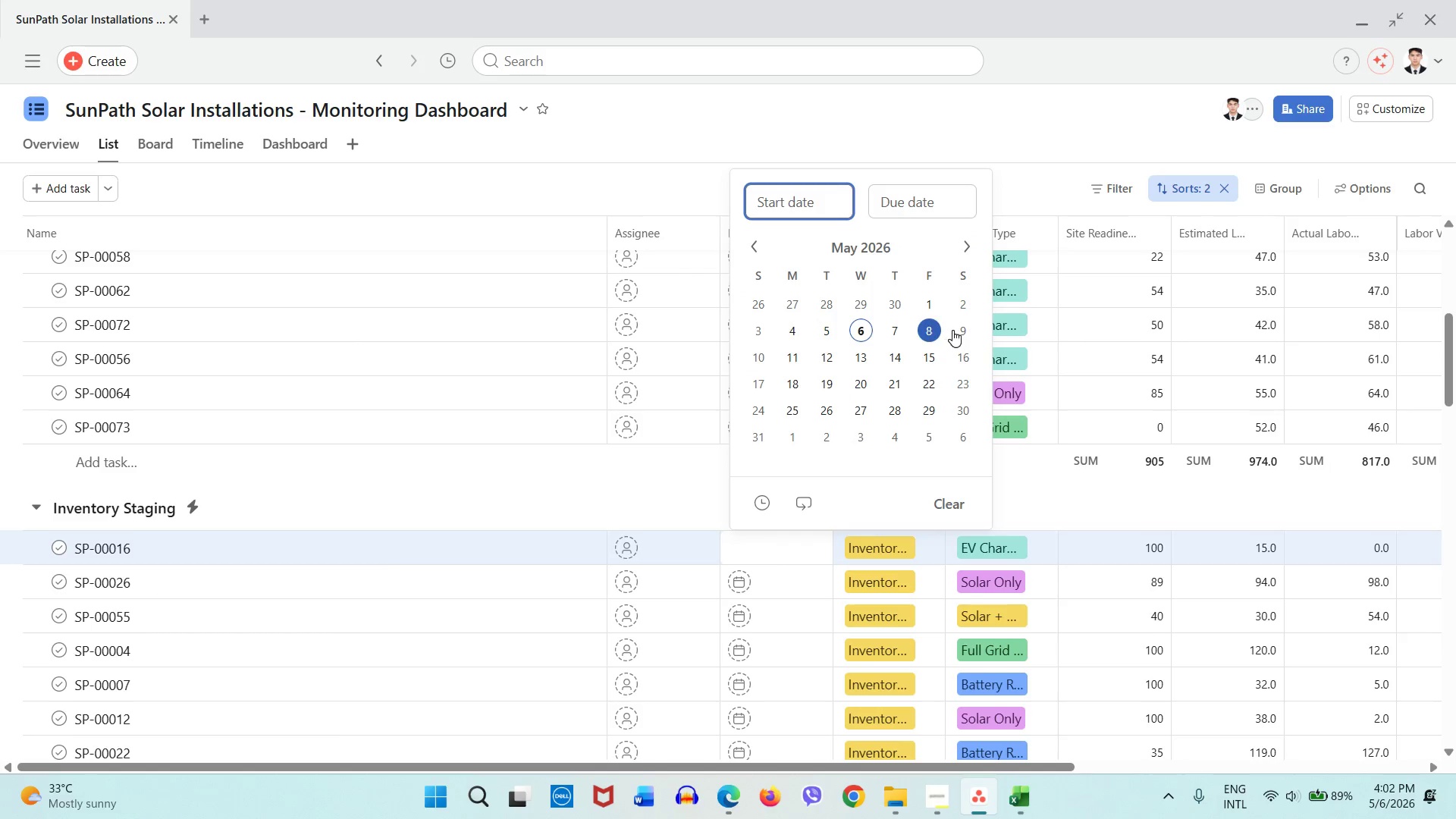 
left_click([955, 330])
 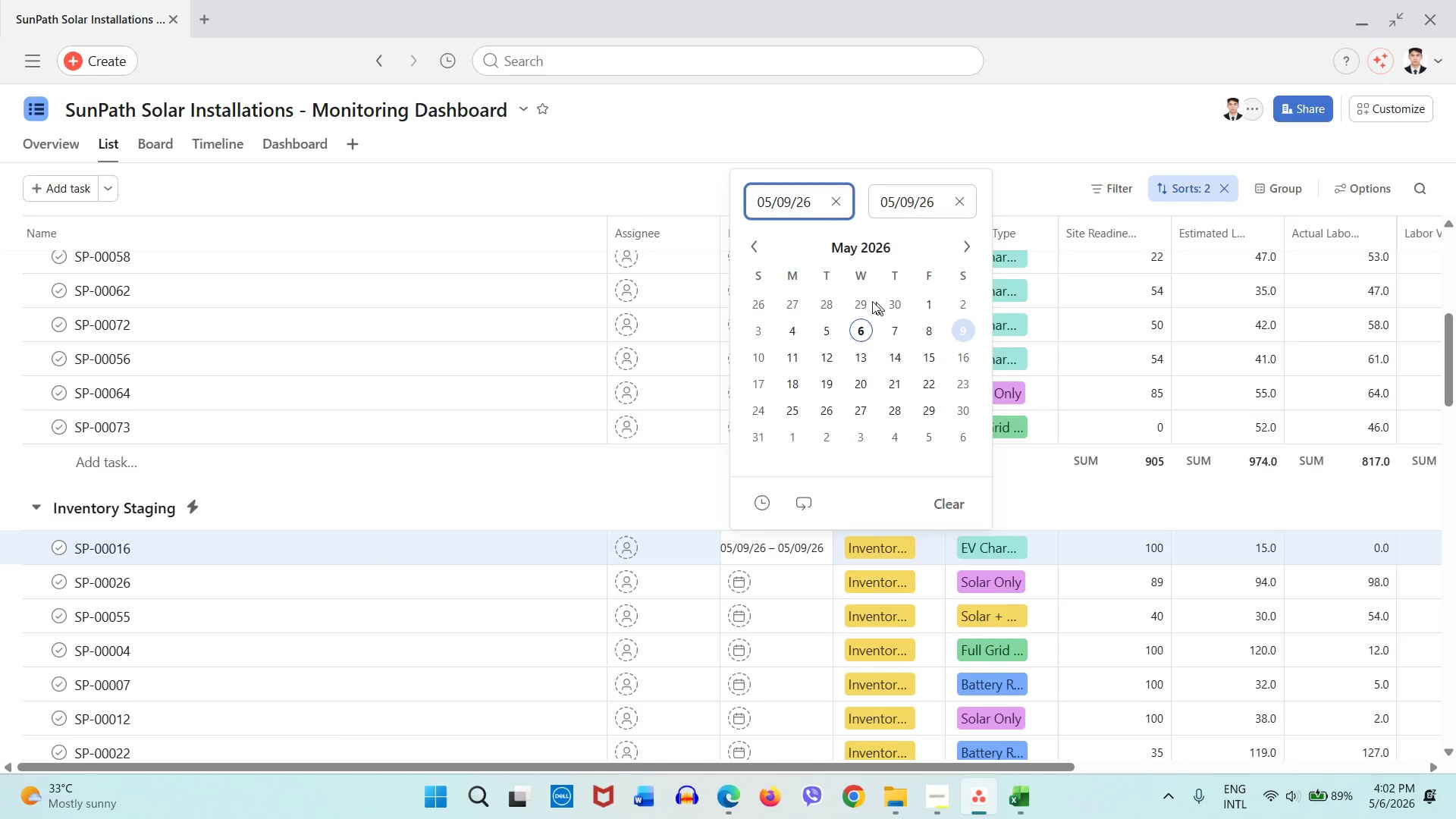 
left_click([679, 190])
 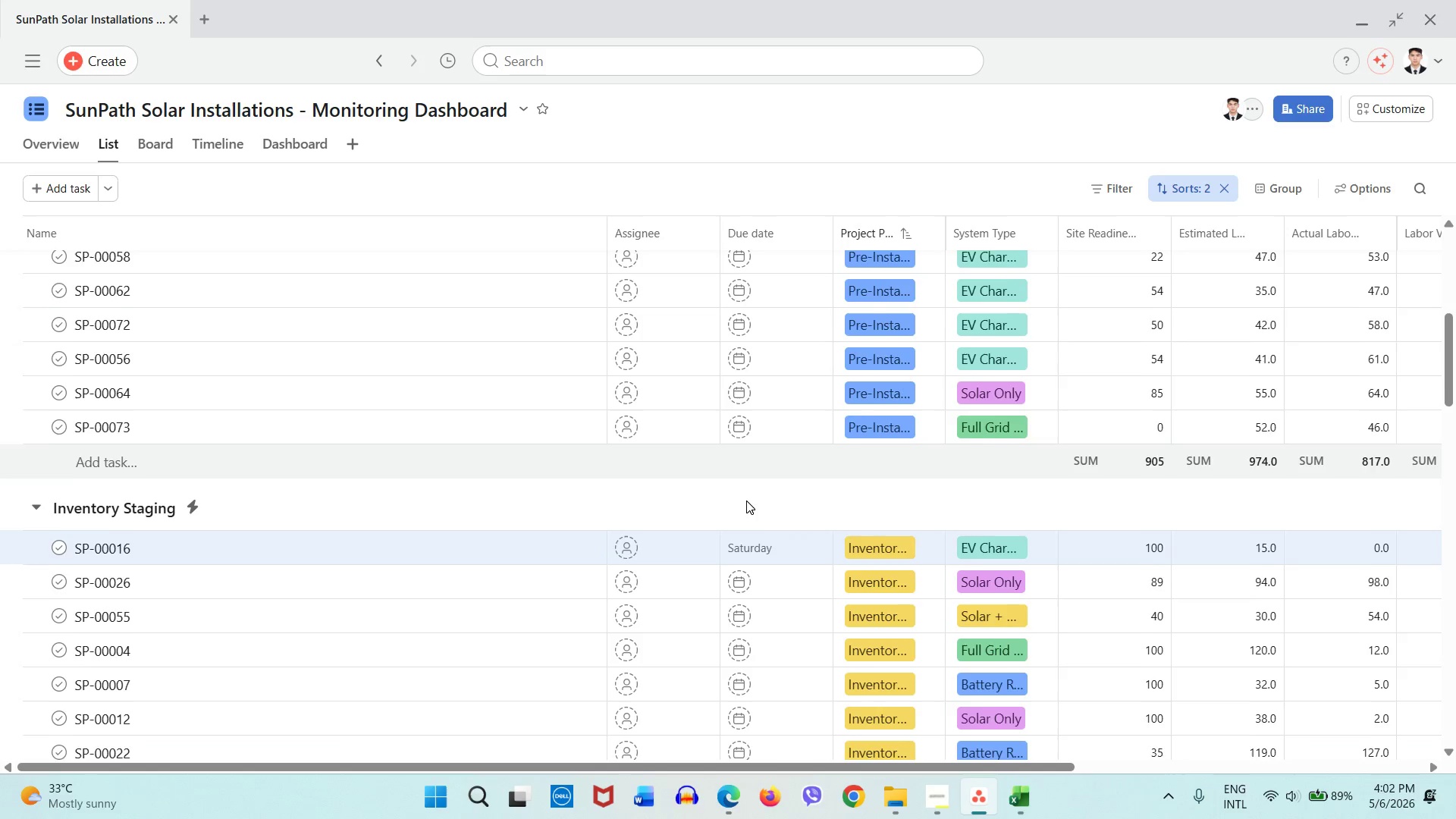 
scroll: coordinate [746, 501], scroll_direction: down, amount: 1.0
 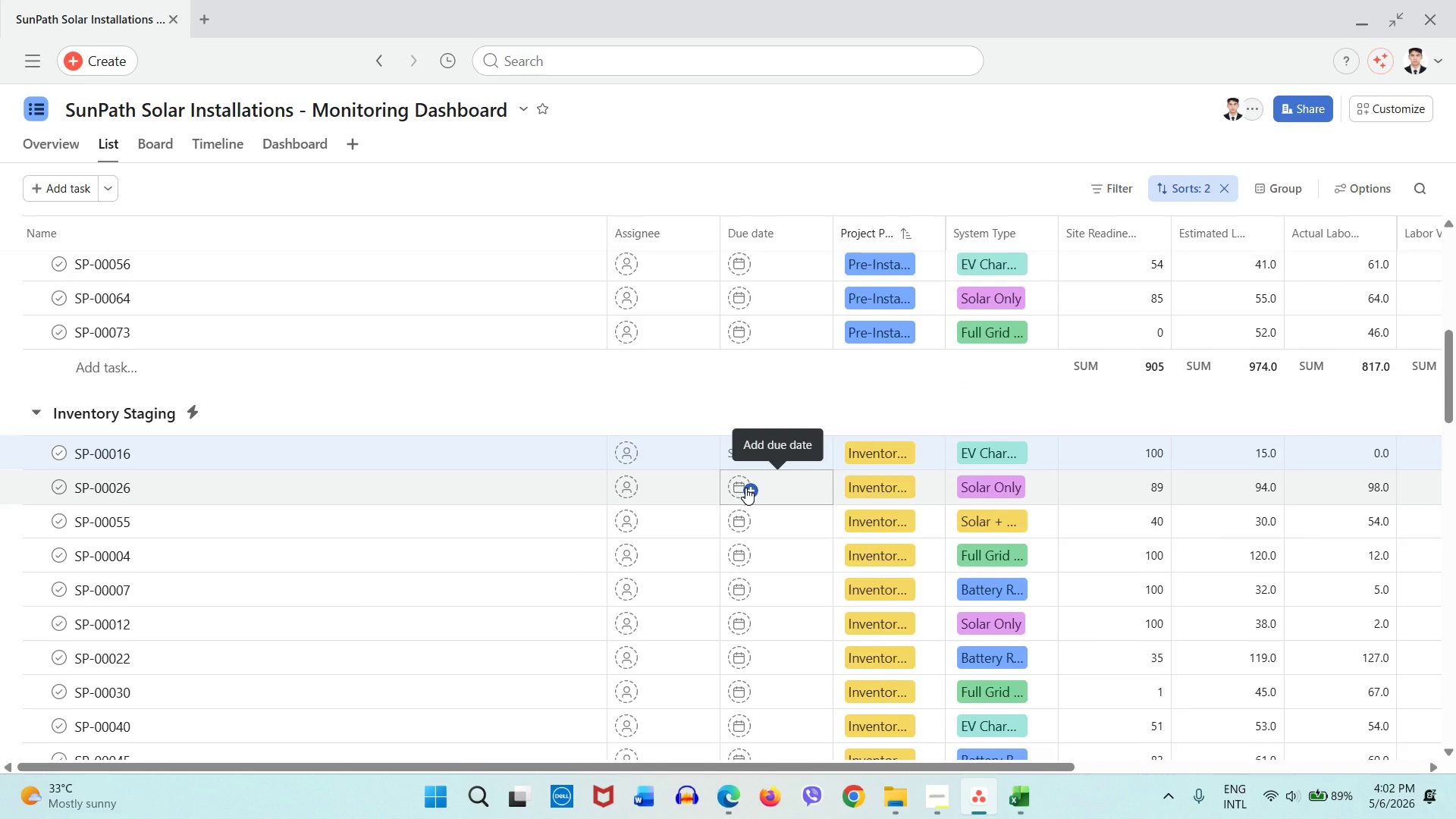 
left_click([745, 488])
 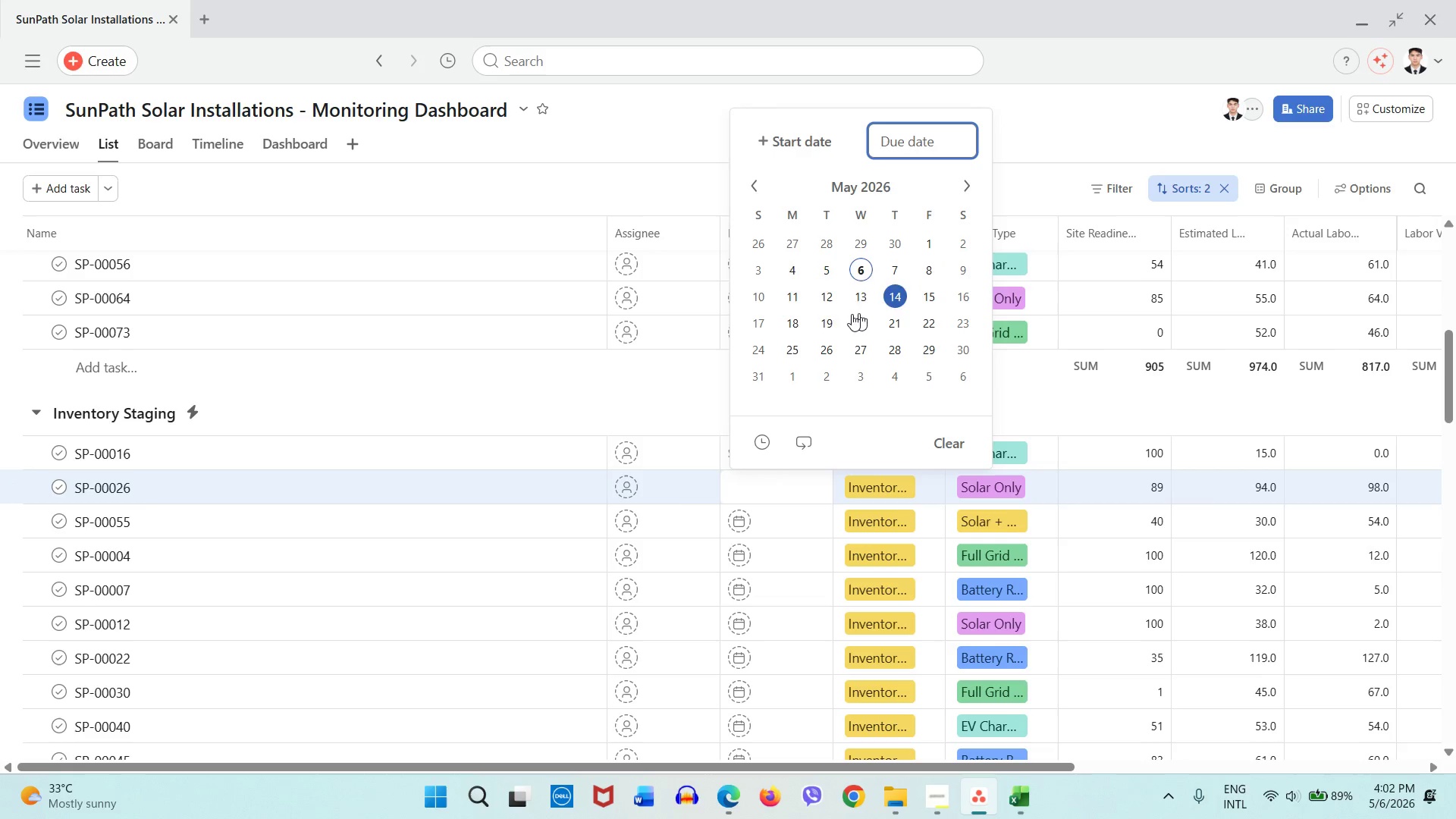 
left_click([799, 302])
 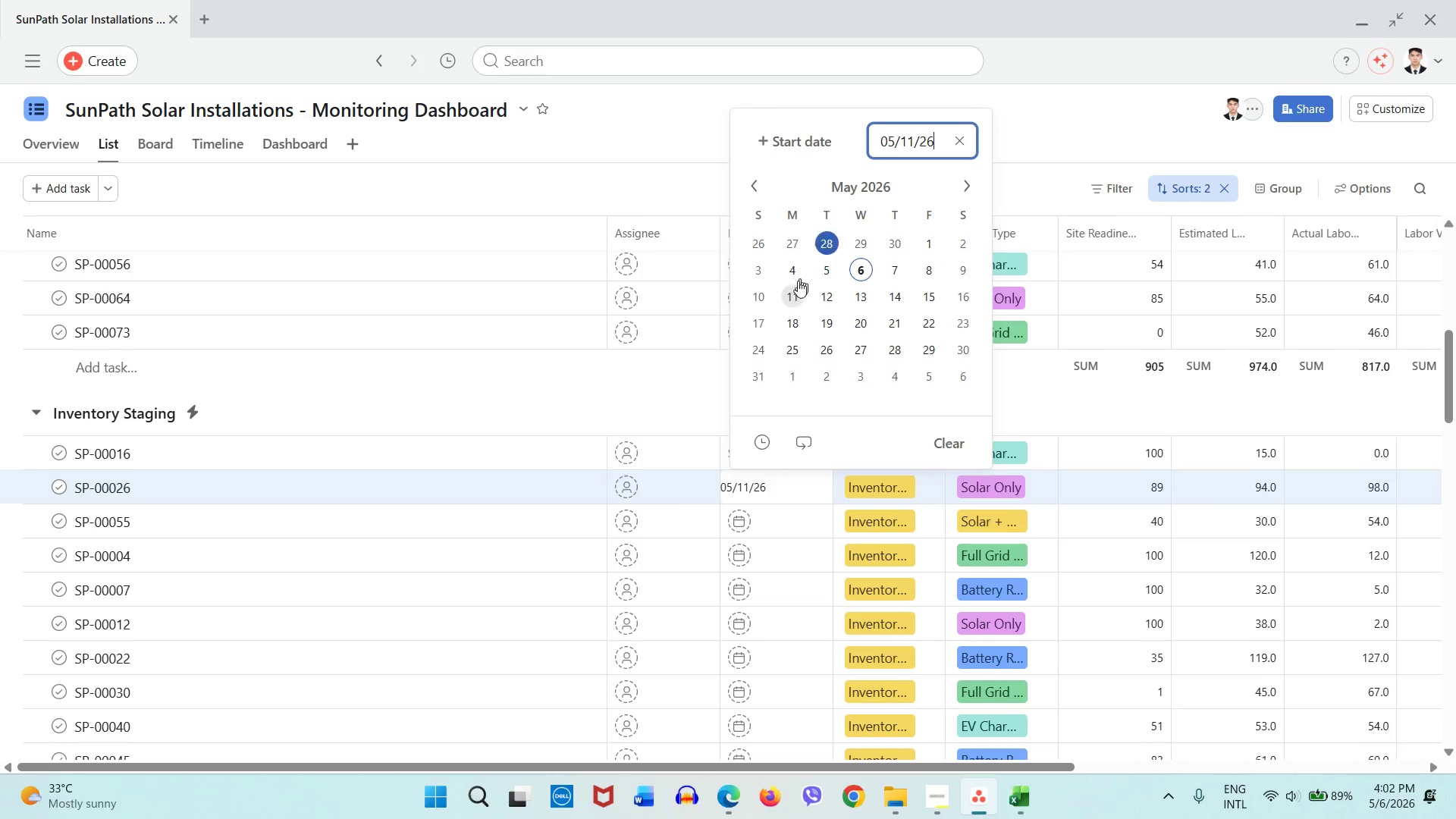 
left_click([790, 297])
 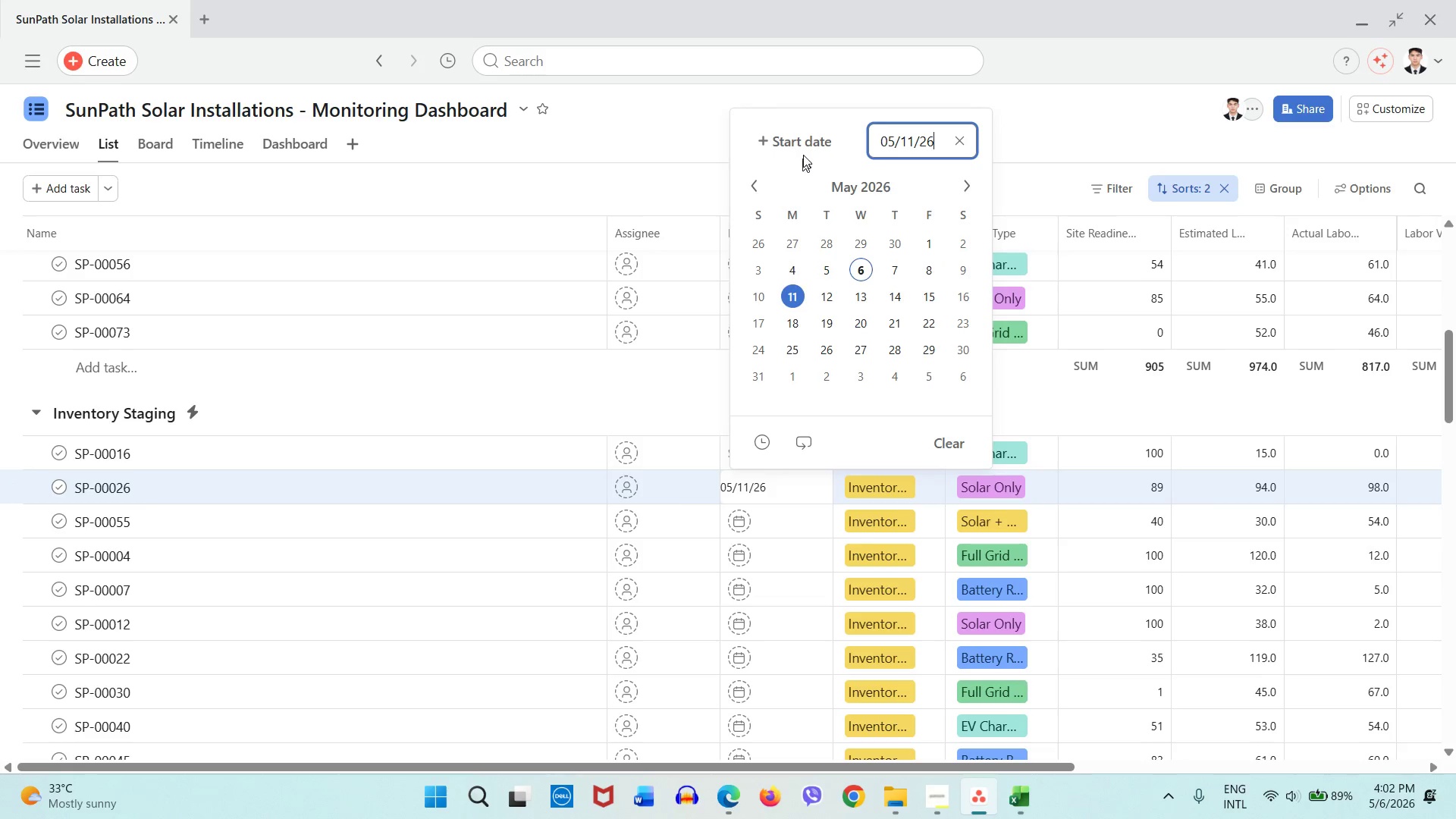 
left_click([803, 150])
 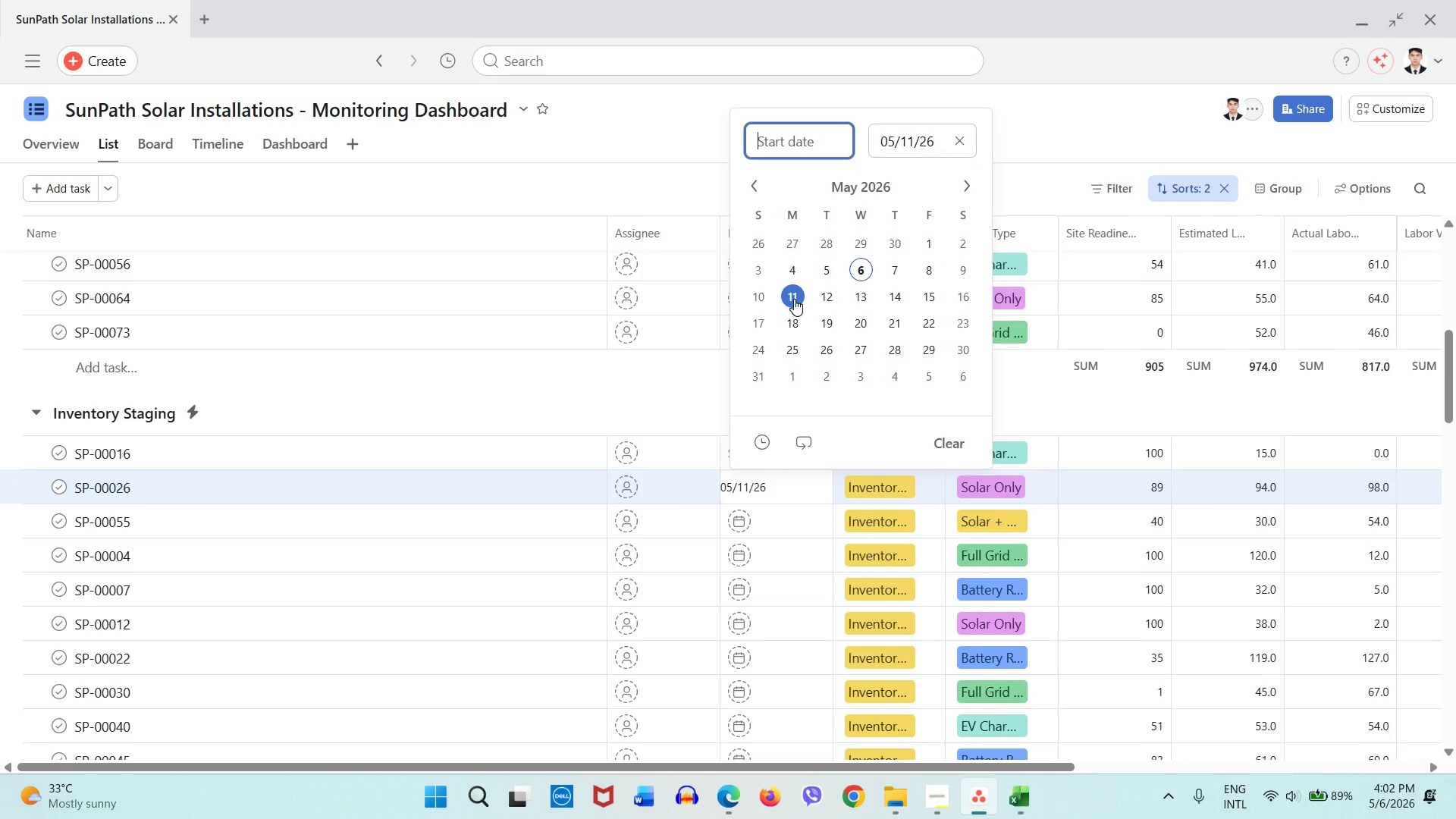 
left_click([794, 299])
 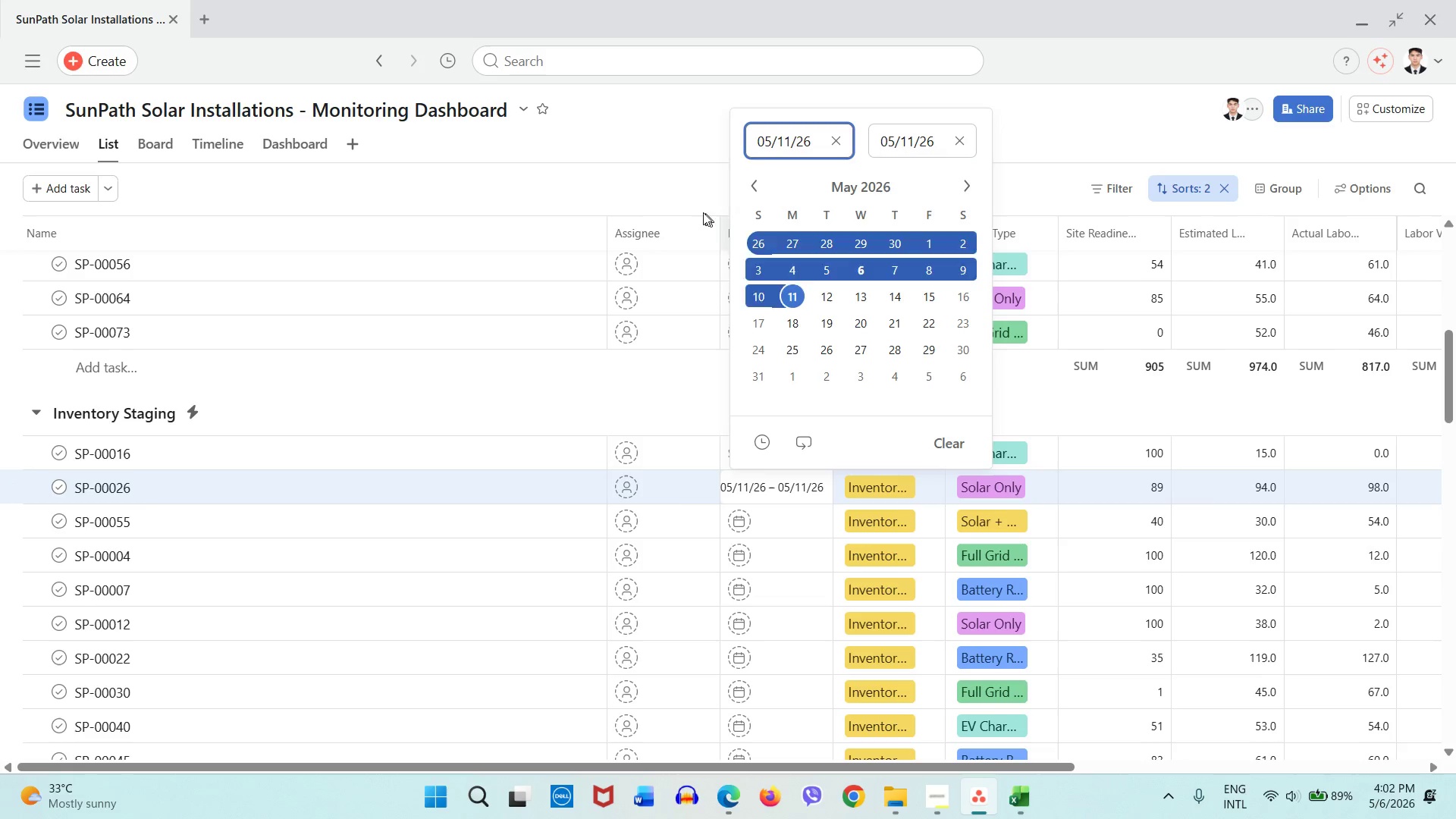 
left_click([674, 190])
 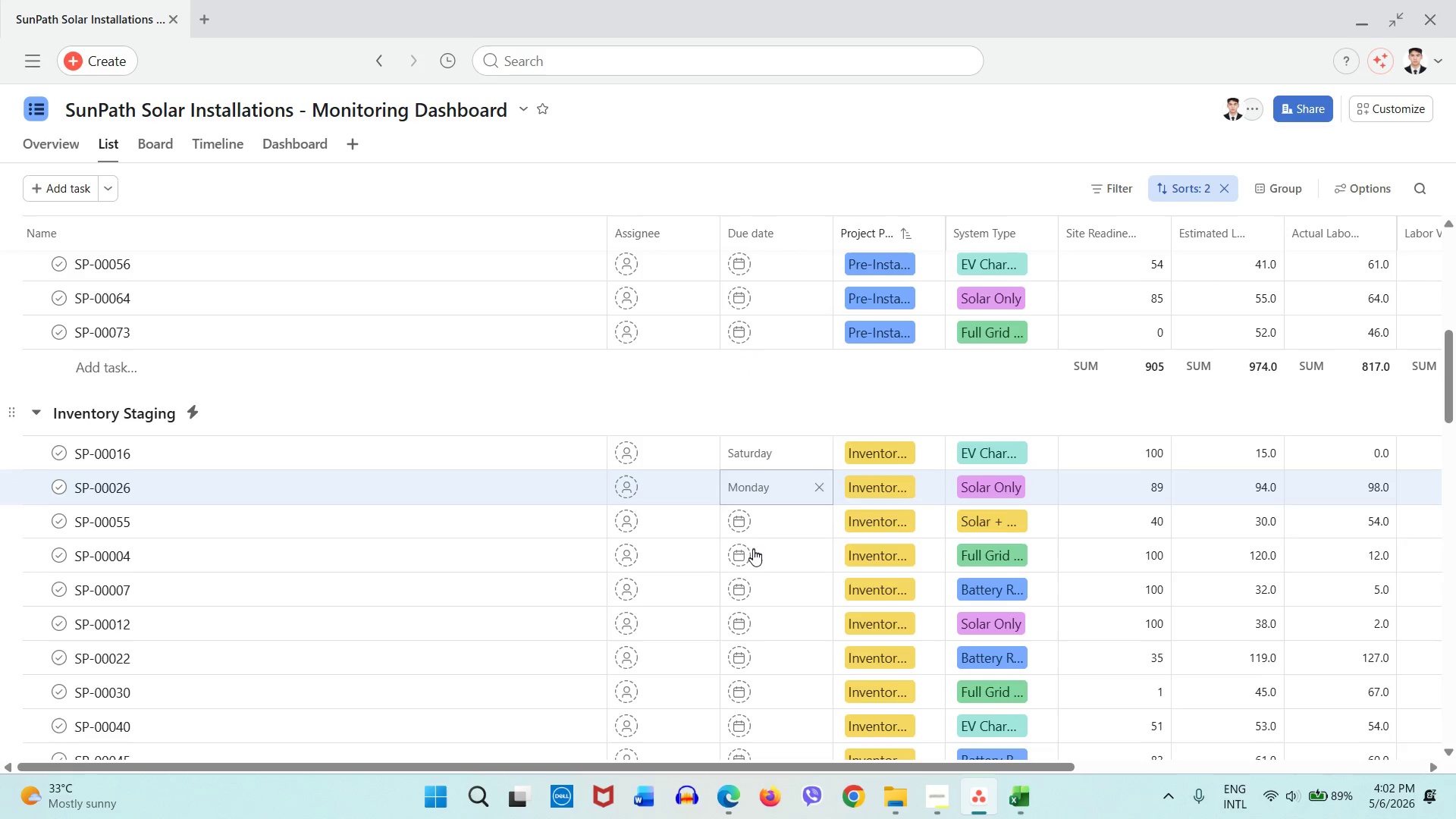 
scroll: coordinate [753, 550], scroll_direction: up, amount: 1.0
 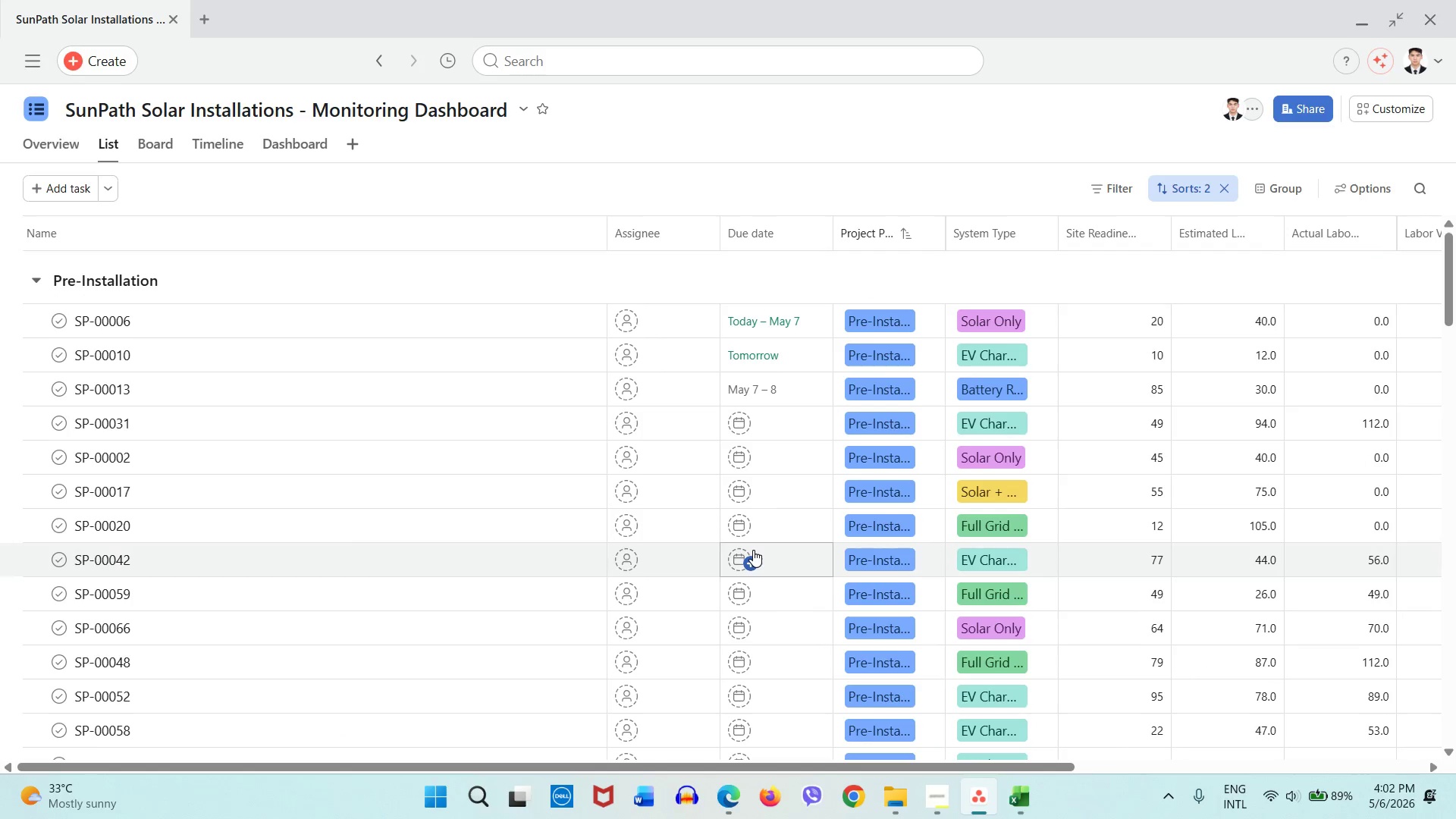 
scroll: coordinate [753, 550], scroll_direction: down, amount: 7.0
 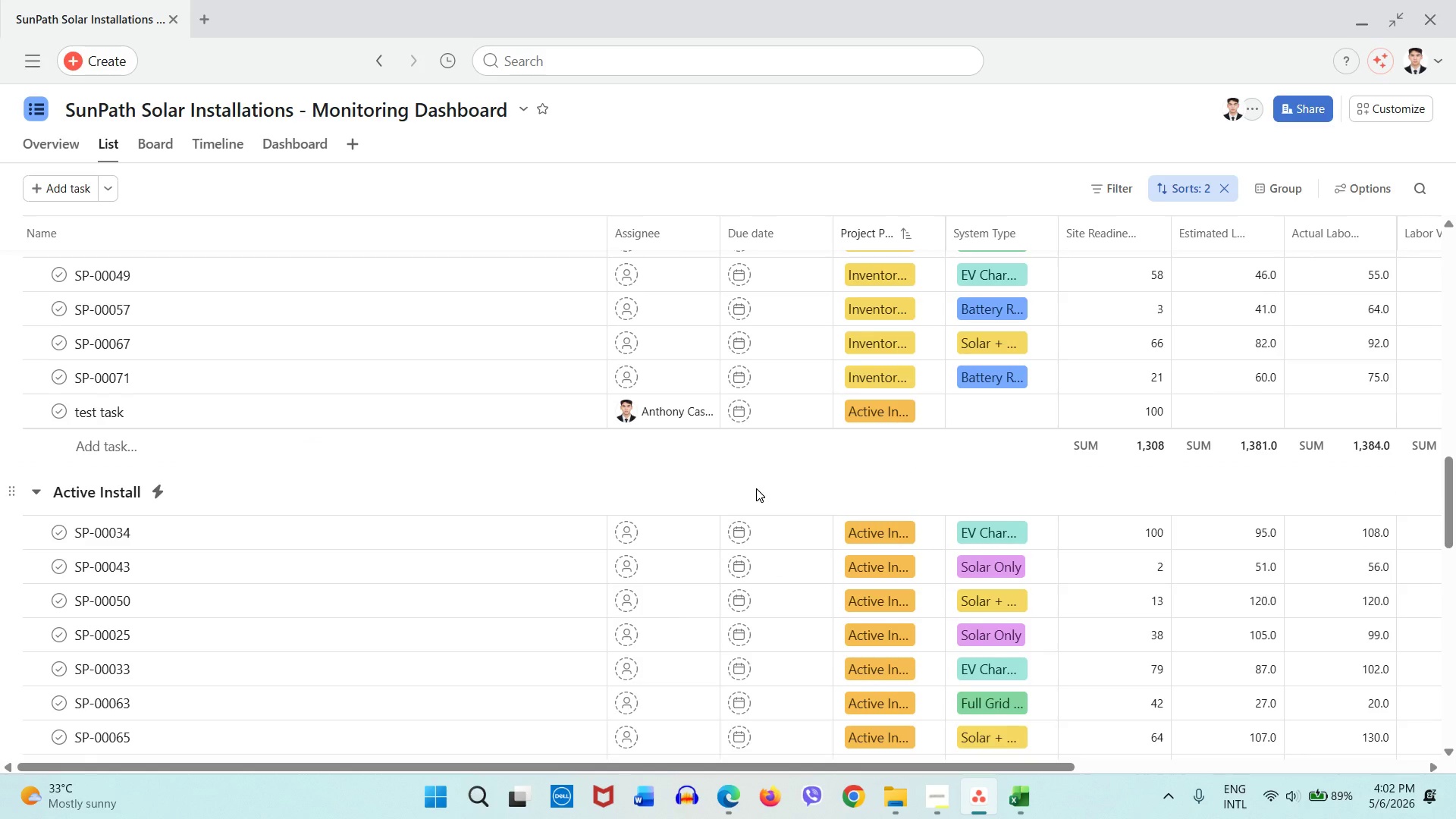 
left_click([744, 535])
 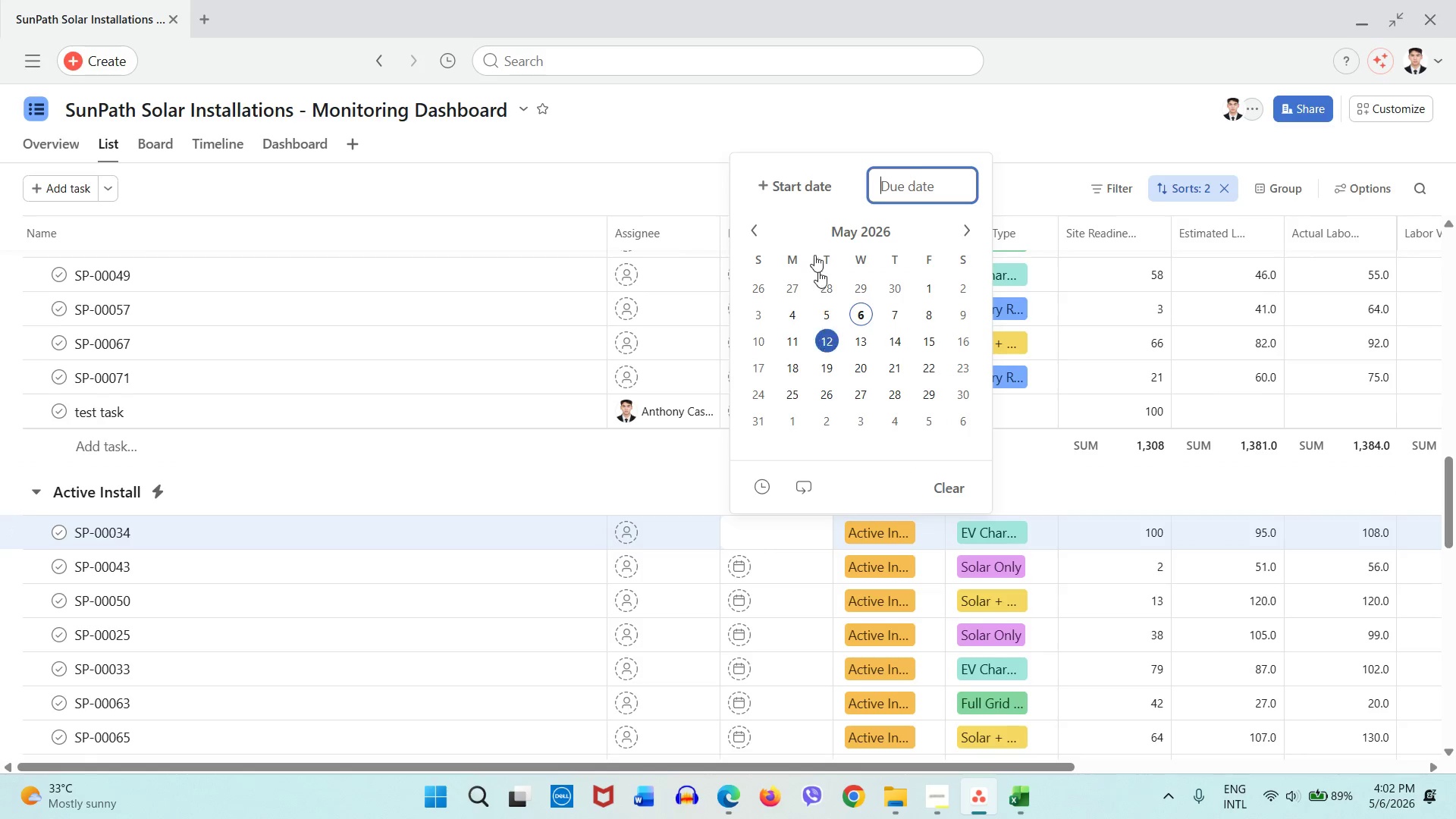 
left_click([802, 190])
 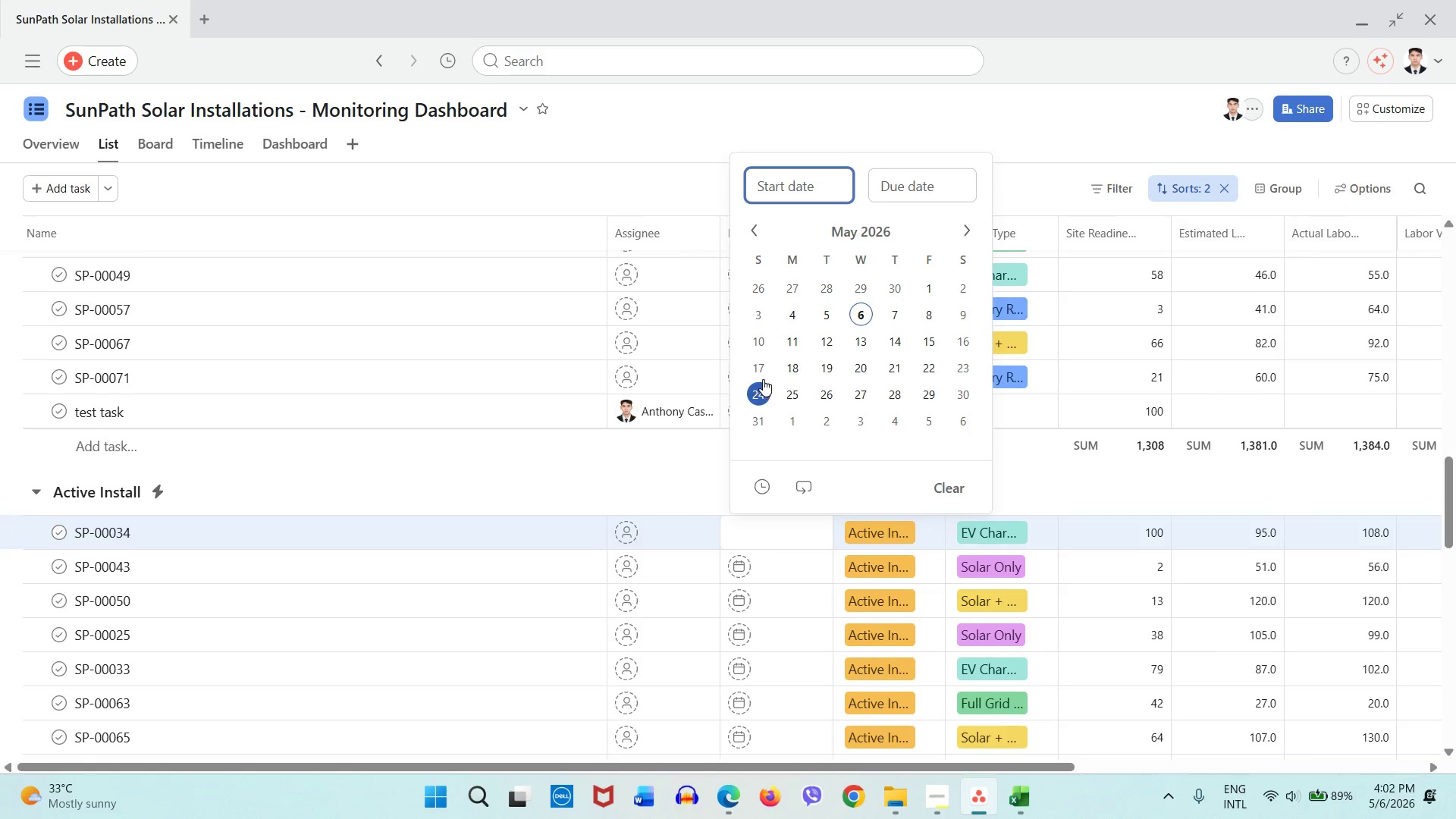 
left_click([763, 378])
 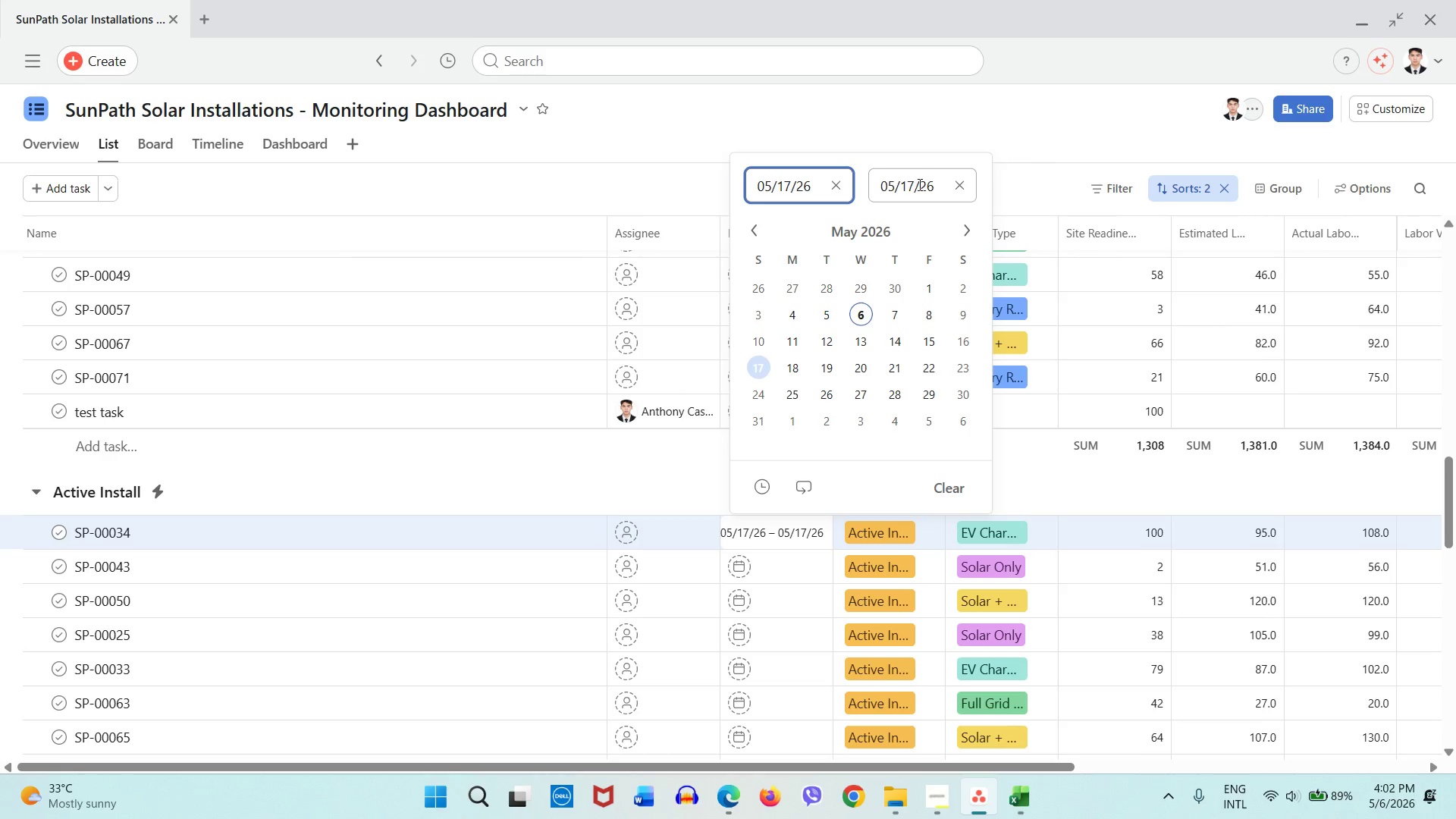 
left_click([918, 185])
 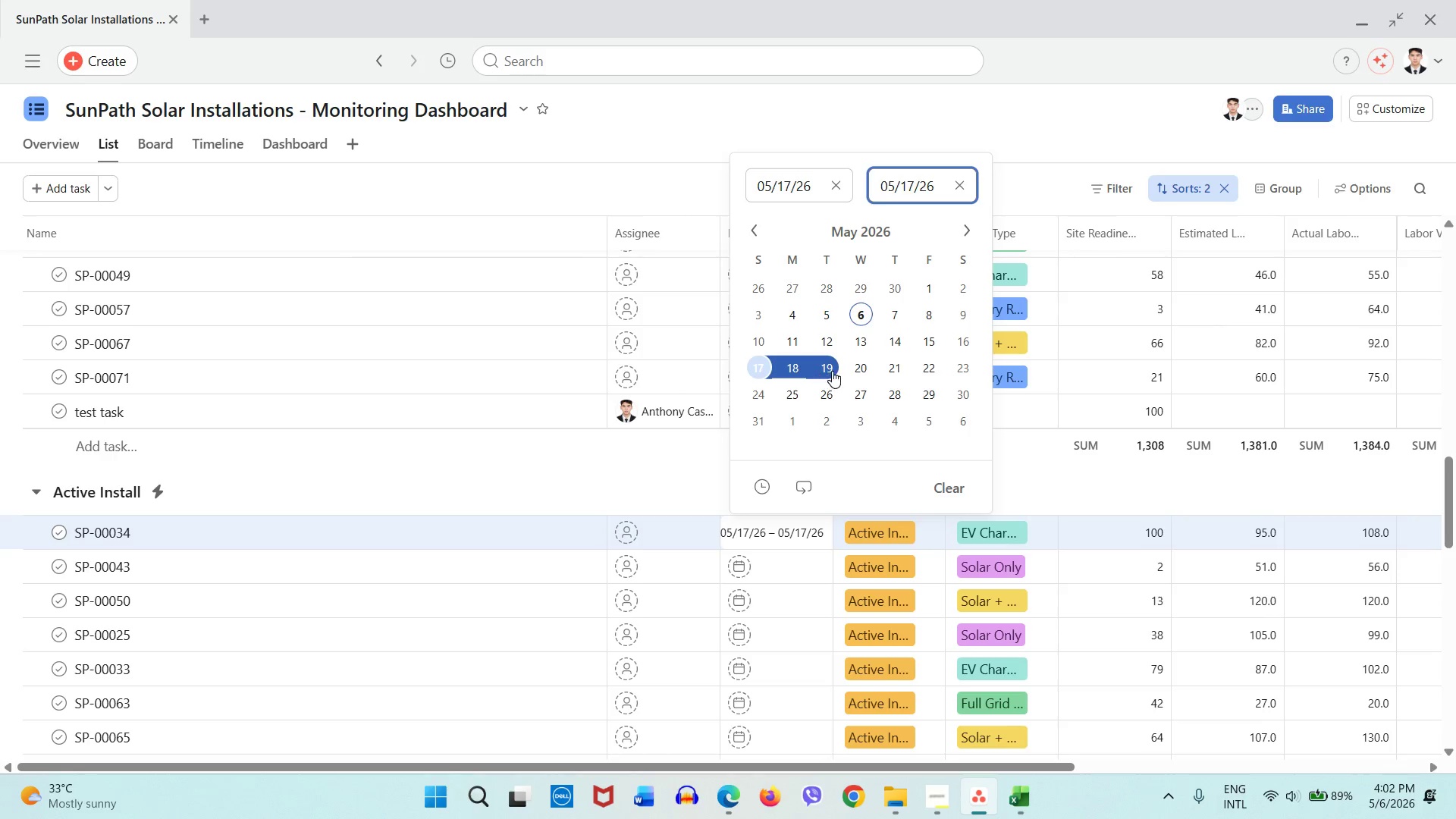 
left_click([832, 371])
 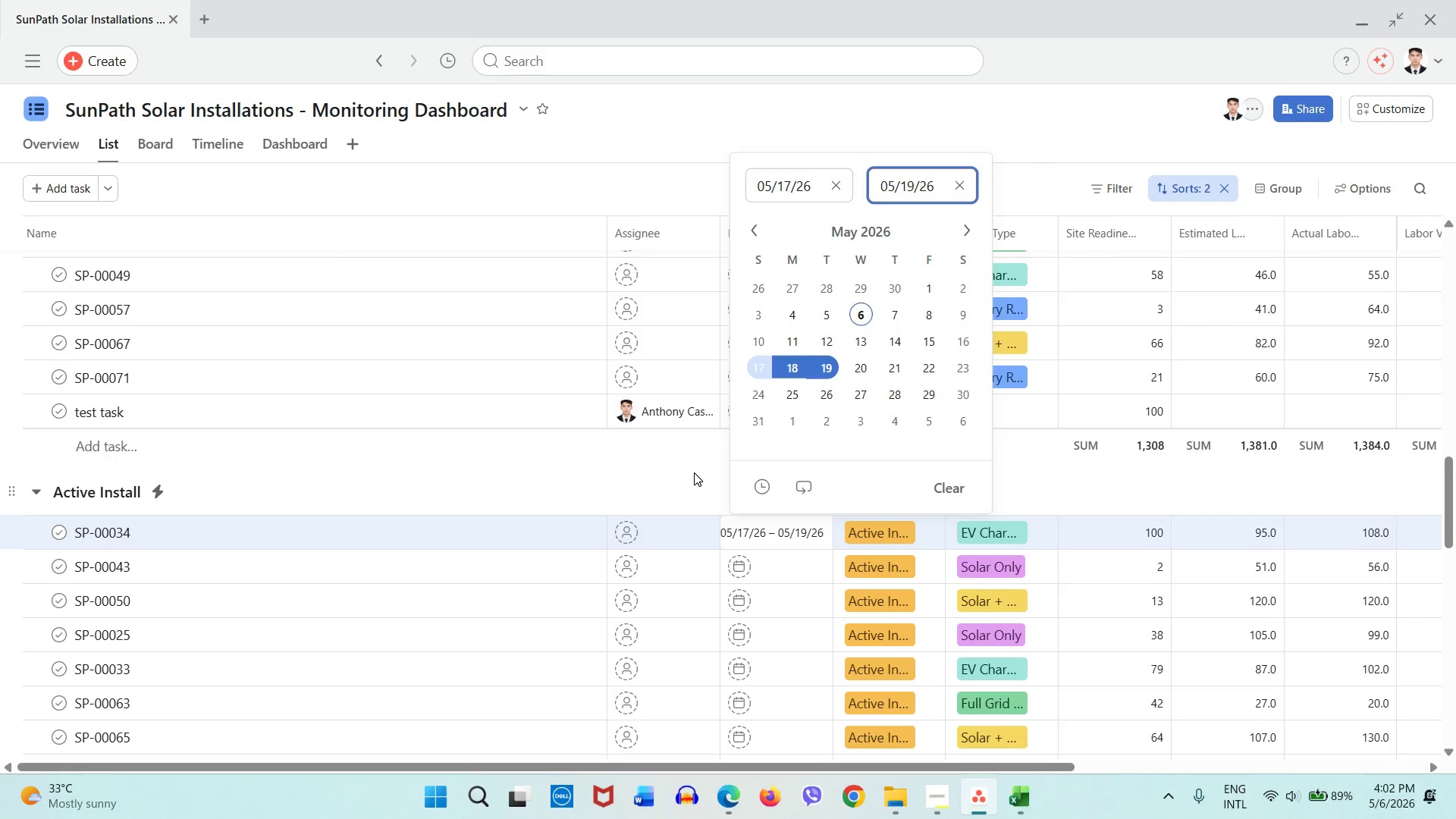 
left_click([694, 472])
 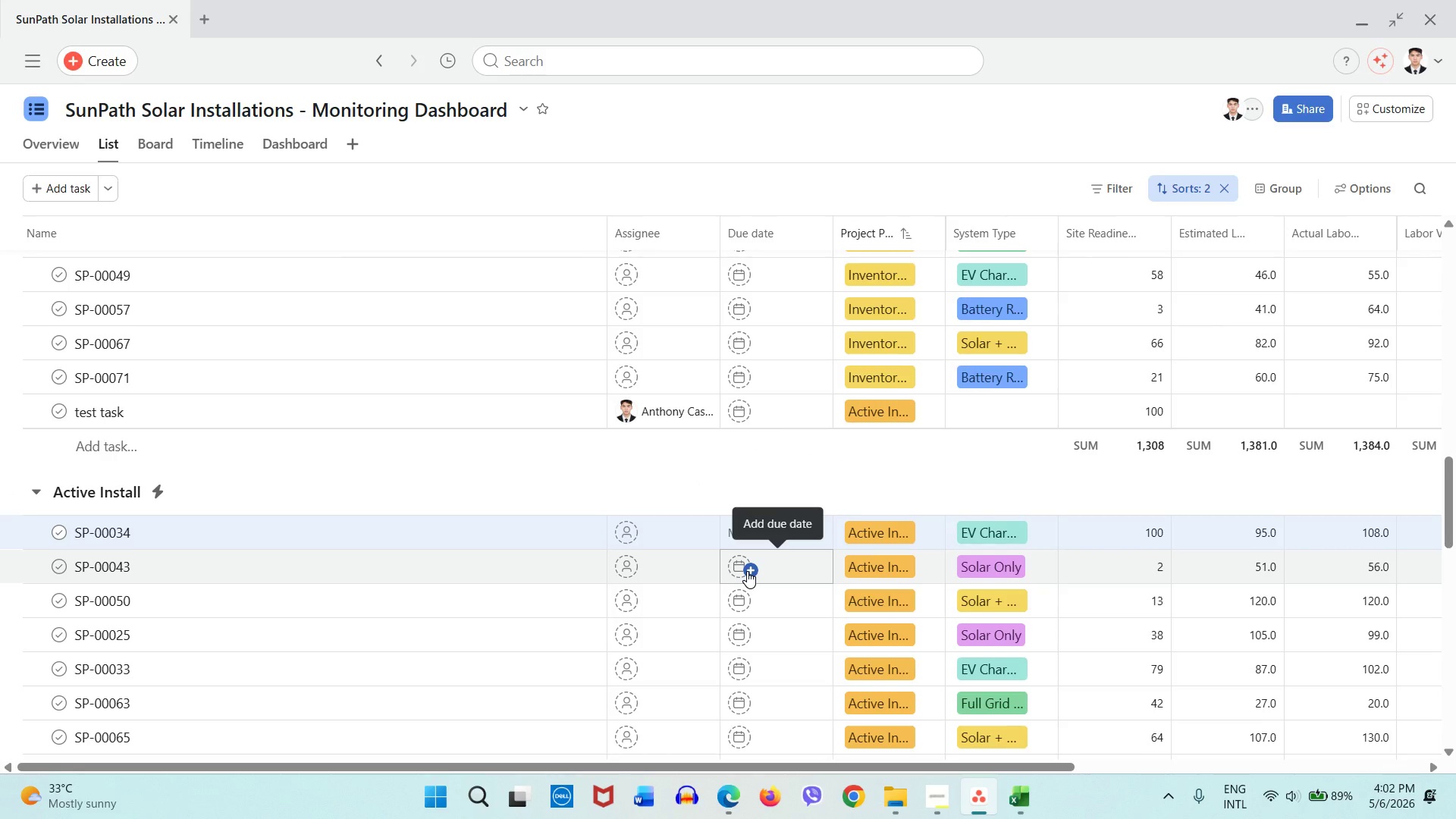 
scroll: coordinate [747, 571], scroll_direction: down, amount: 11.0
 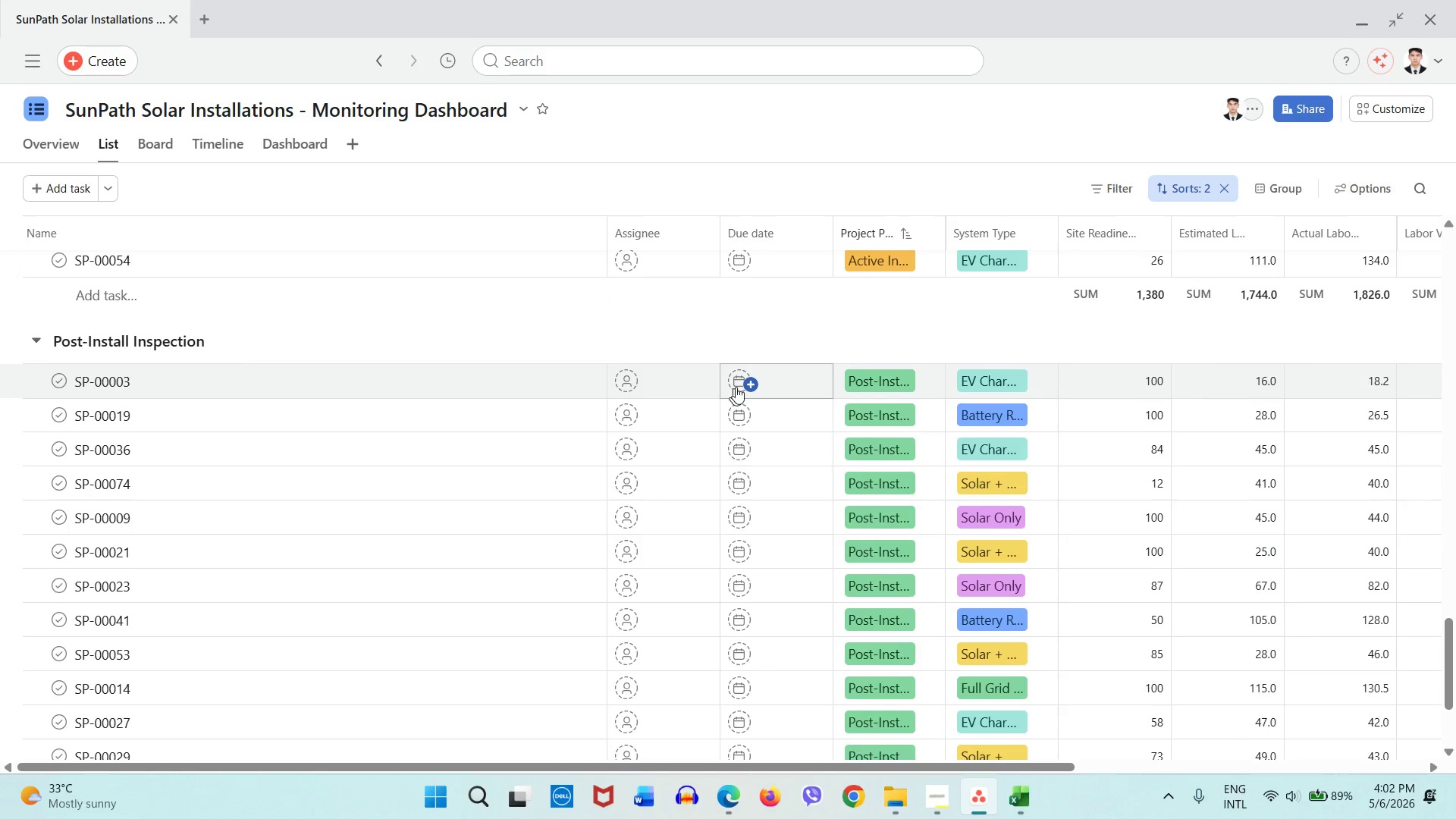 
left_click([737, 384])
 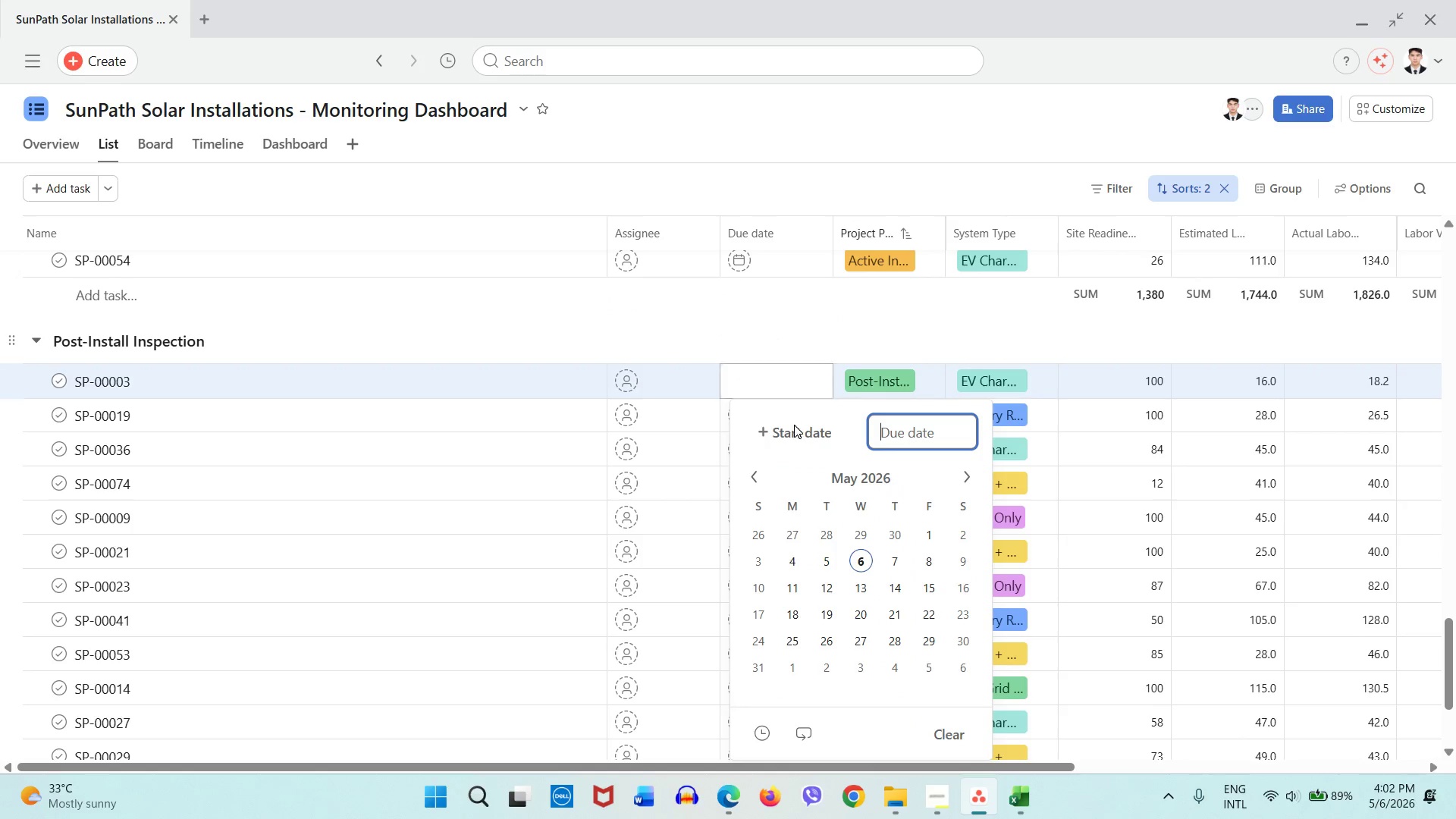 
left_click([794, 440])
 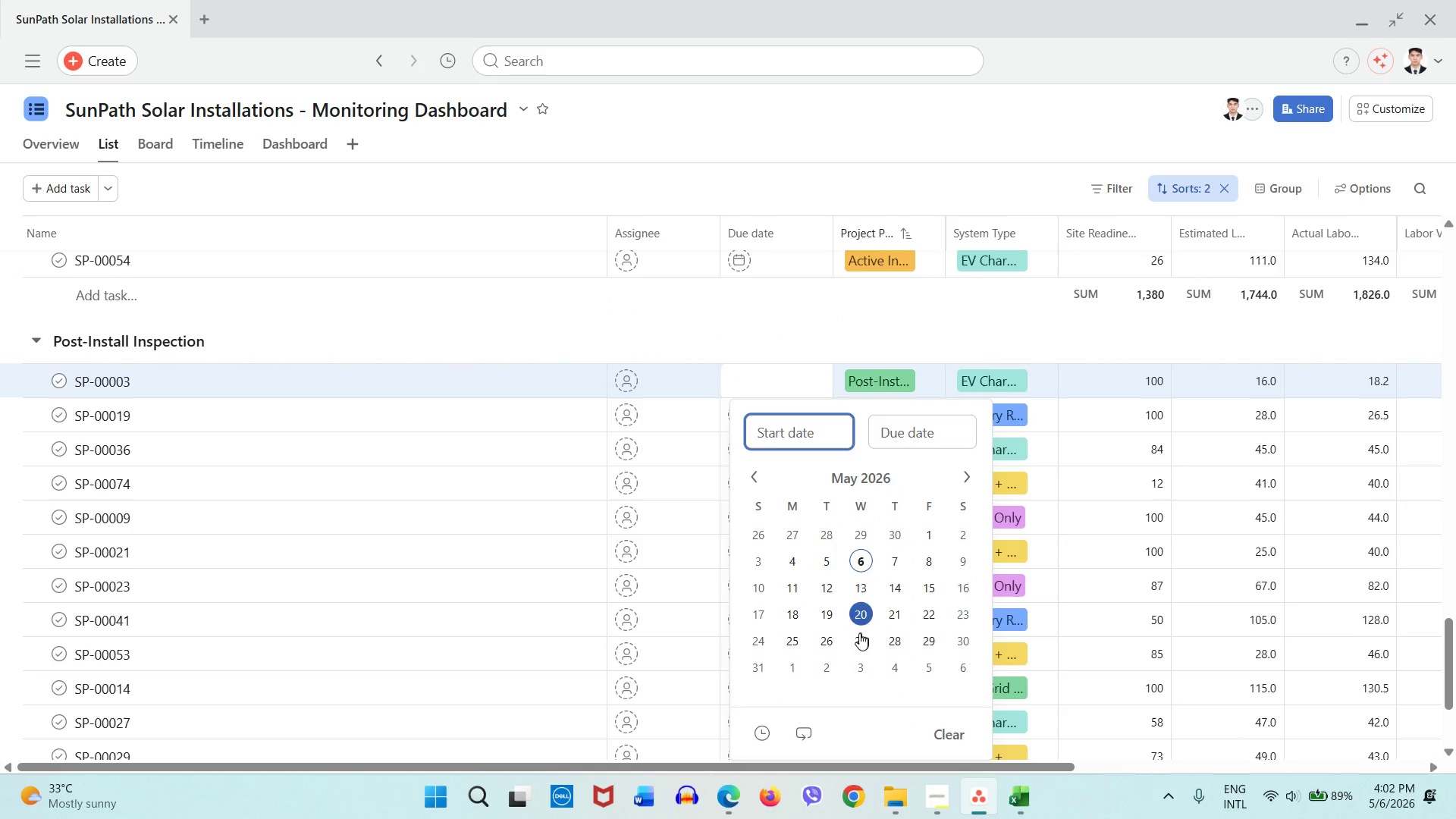 
left_click([858, 636])
 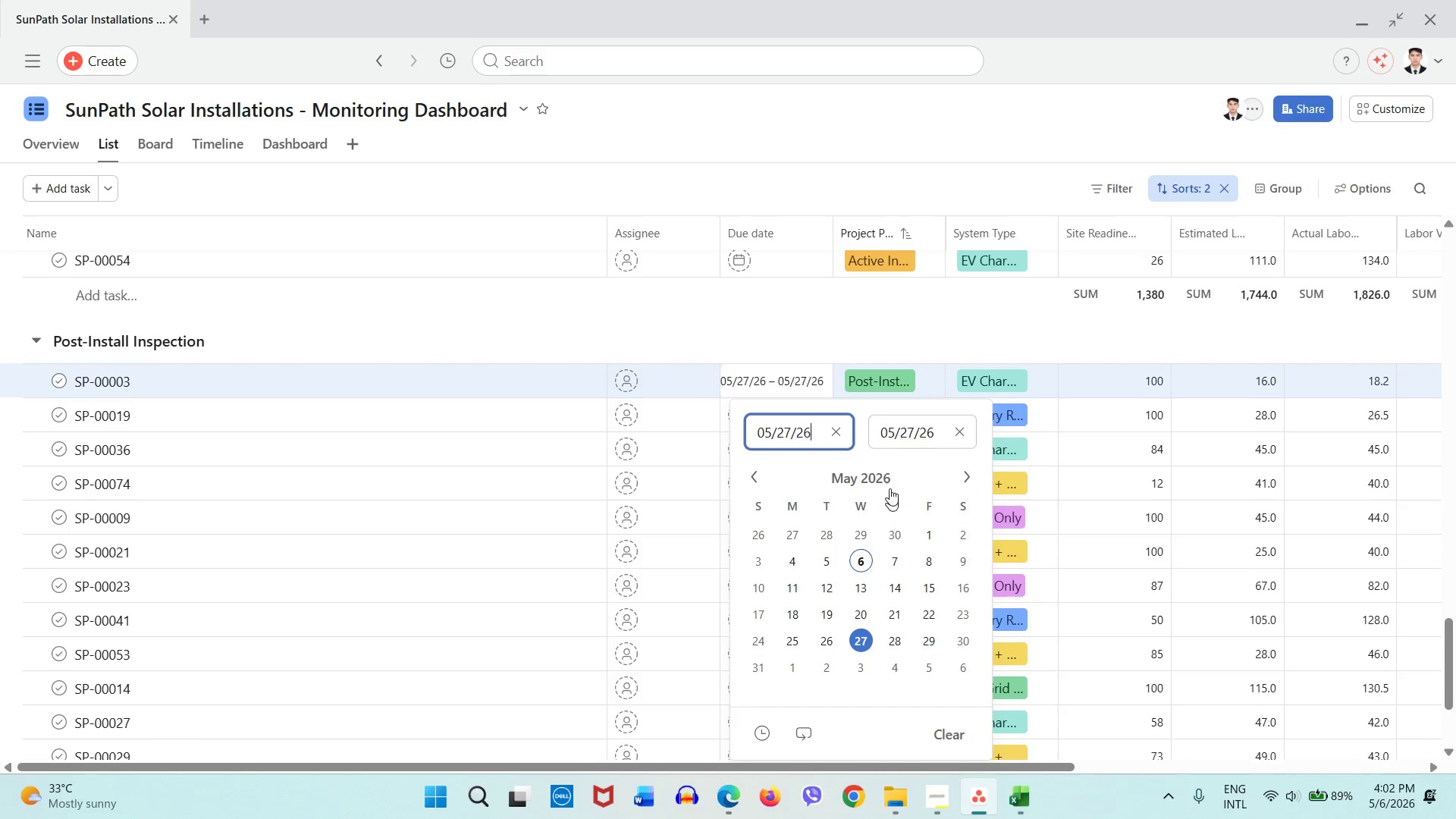 
left_click([902, 446])
 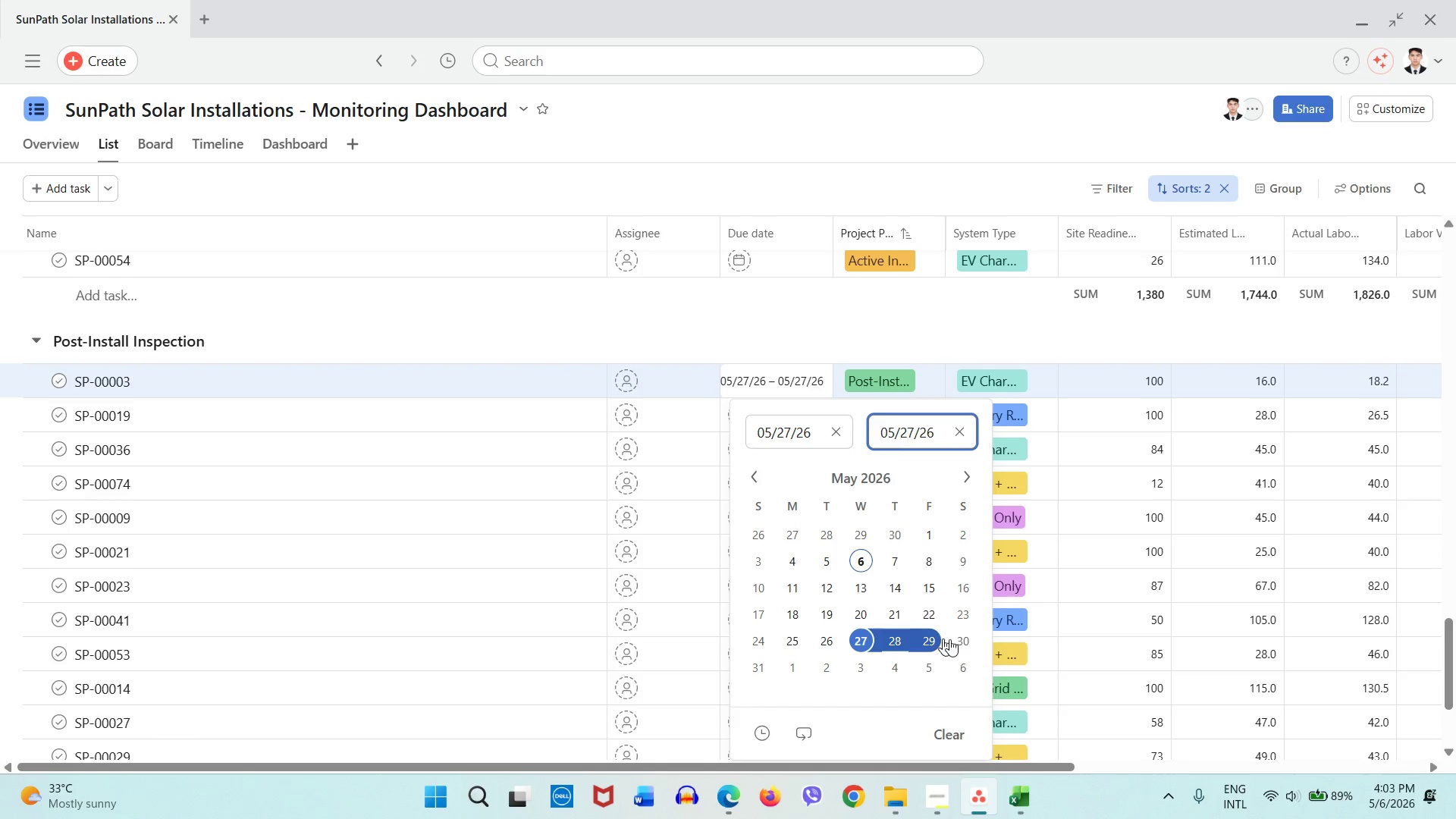 
left_click([949, 639])
 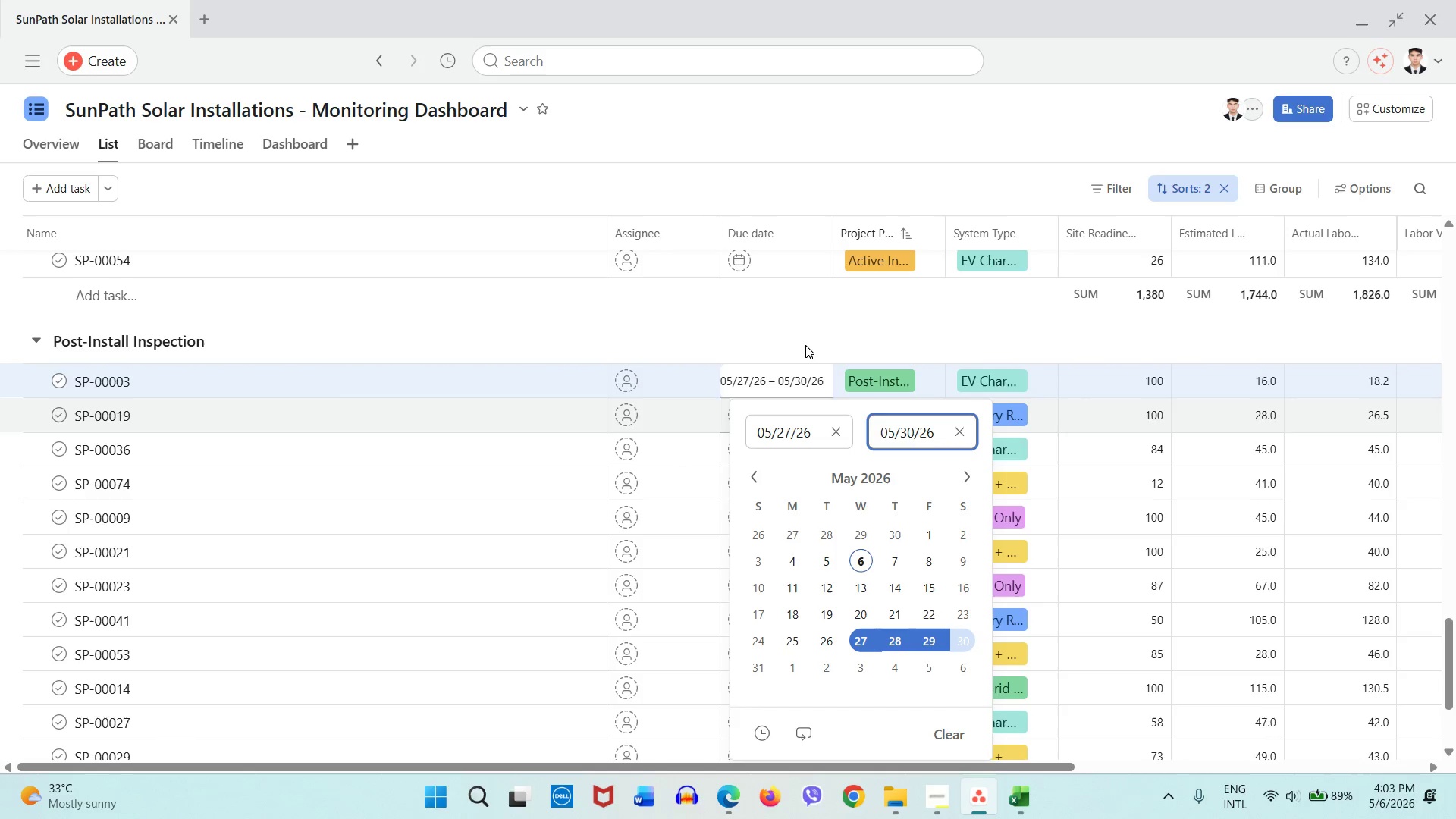 
left_click([805, 345])
 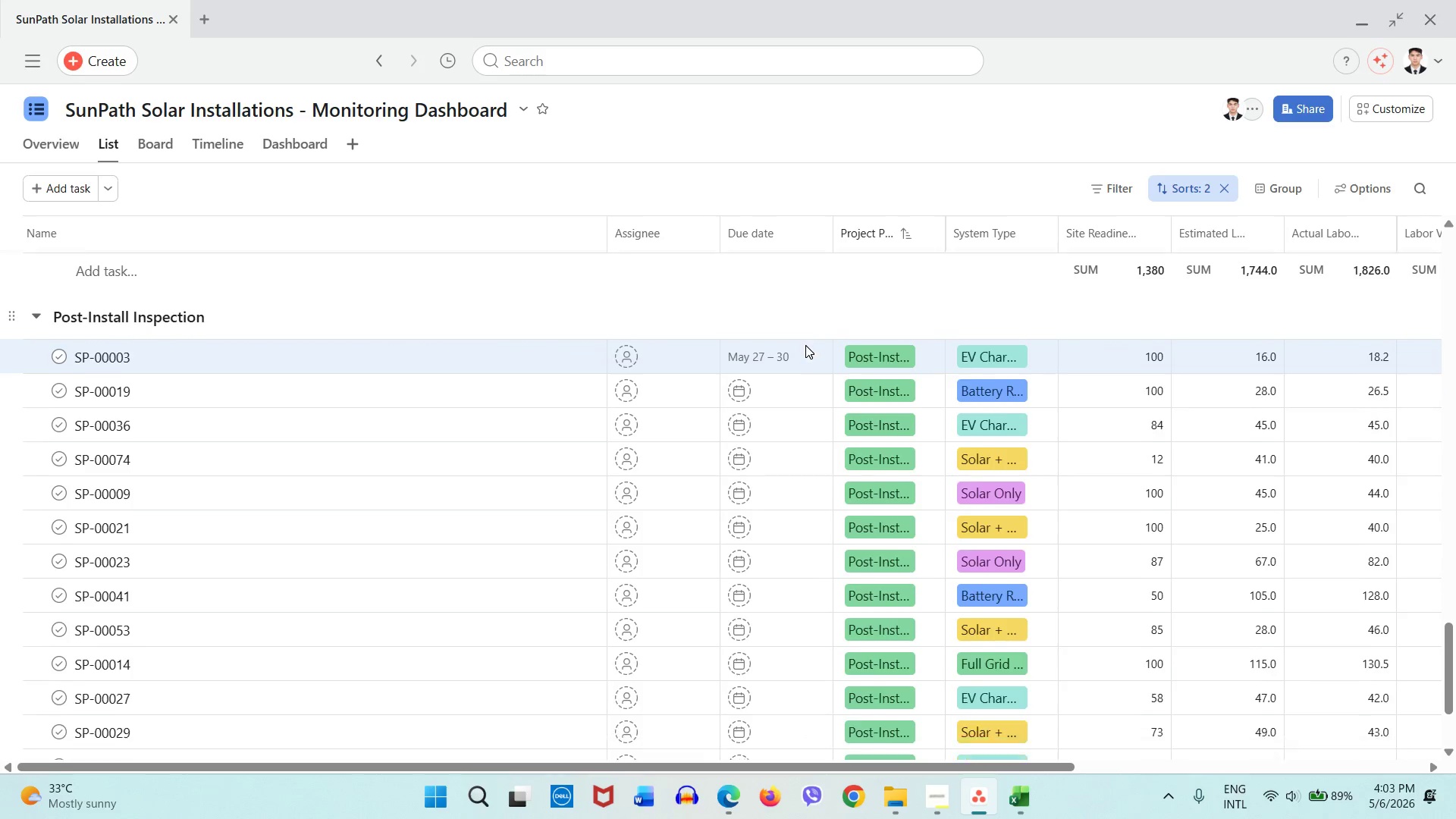 
scroll: coordinate [805, 345], scroll_direction: down, amount: 12.0
 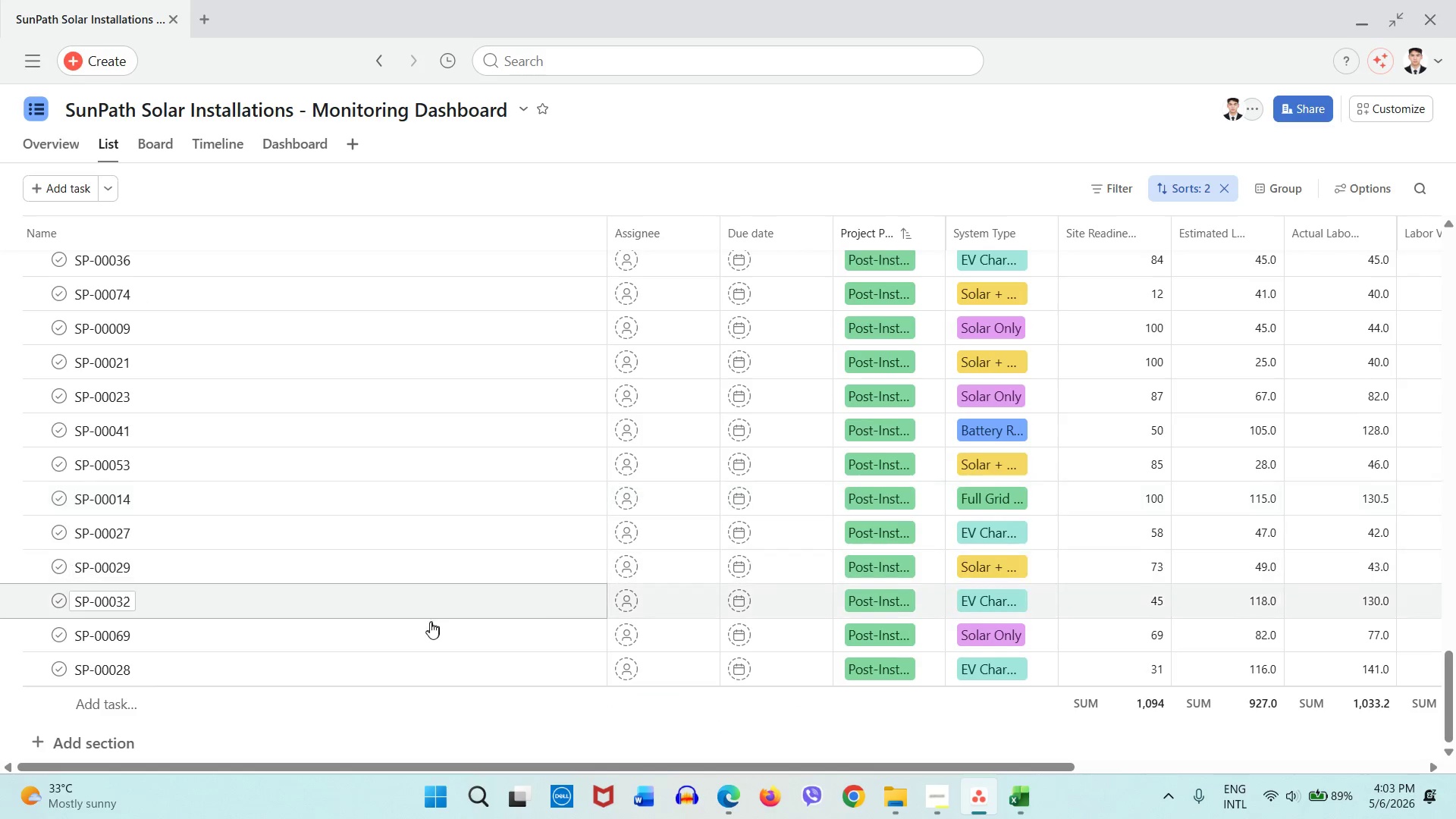 
scroll: coordinate [422, 625], scroll_direction: up, amount: 34.0
 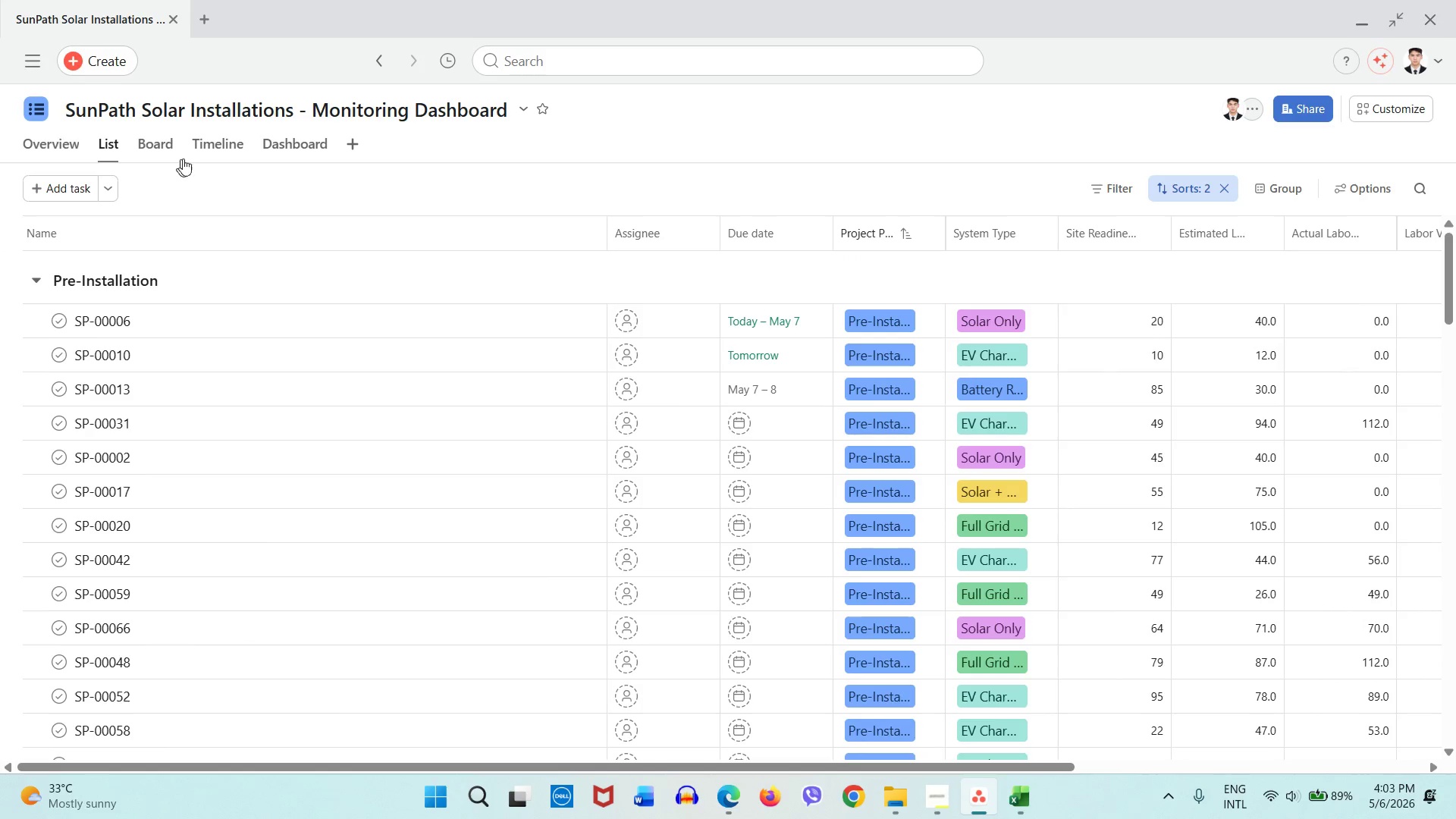 
left_click([209, 152])
 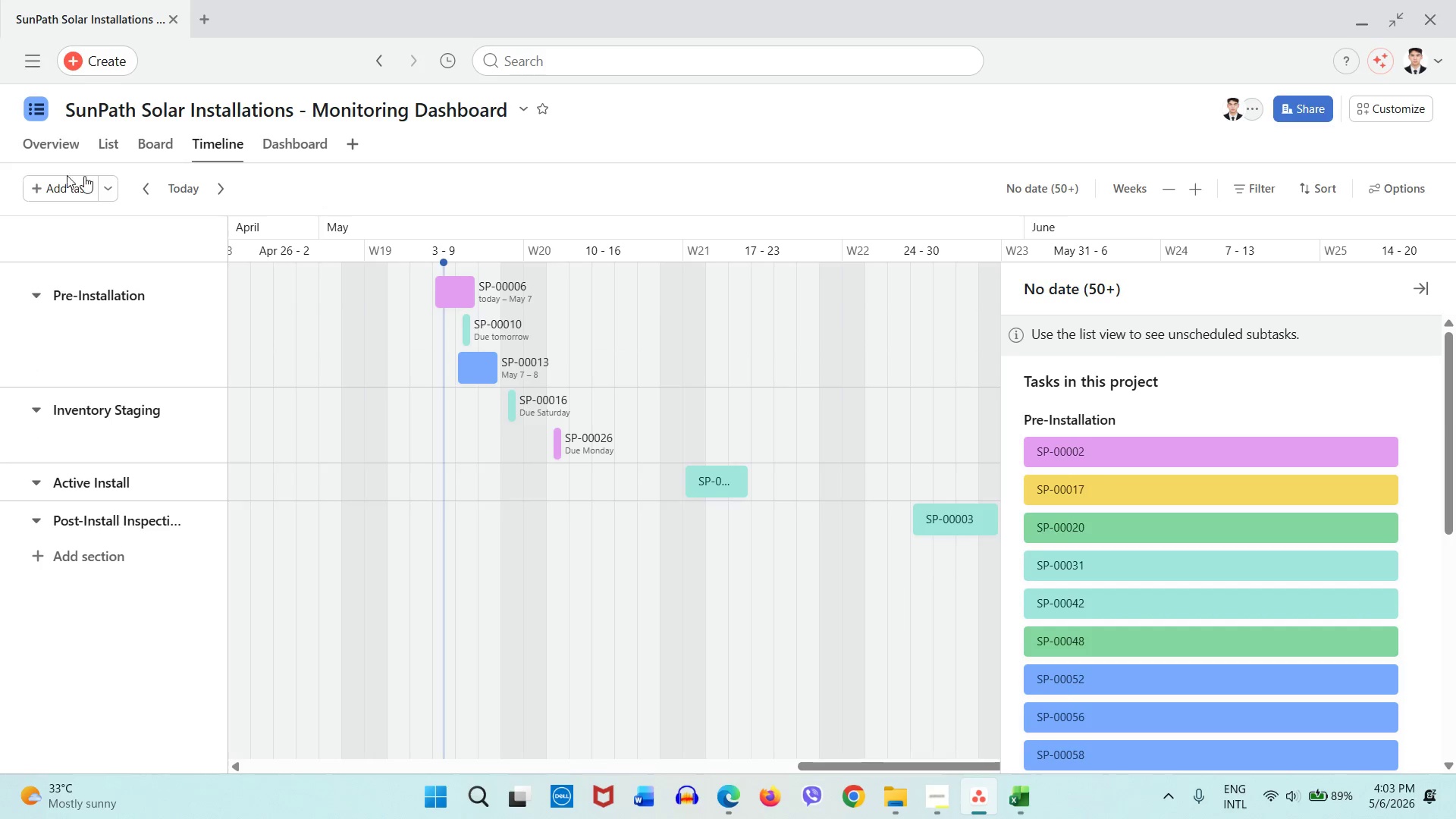 
left_click([359, 142])
 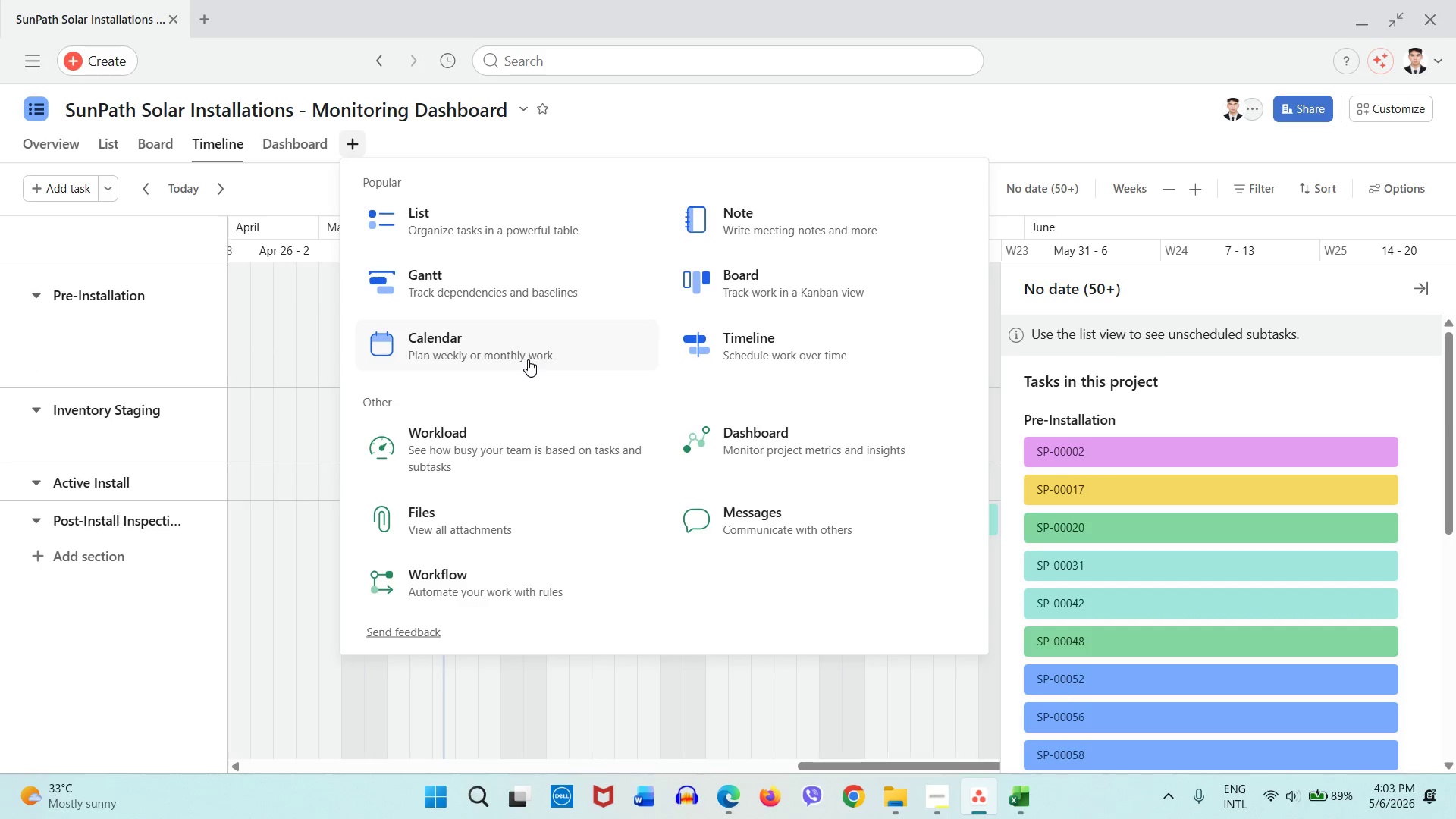 
left_click([528, 359])
 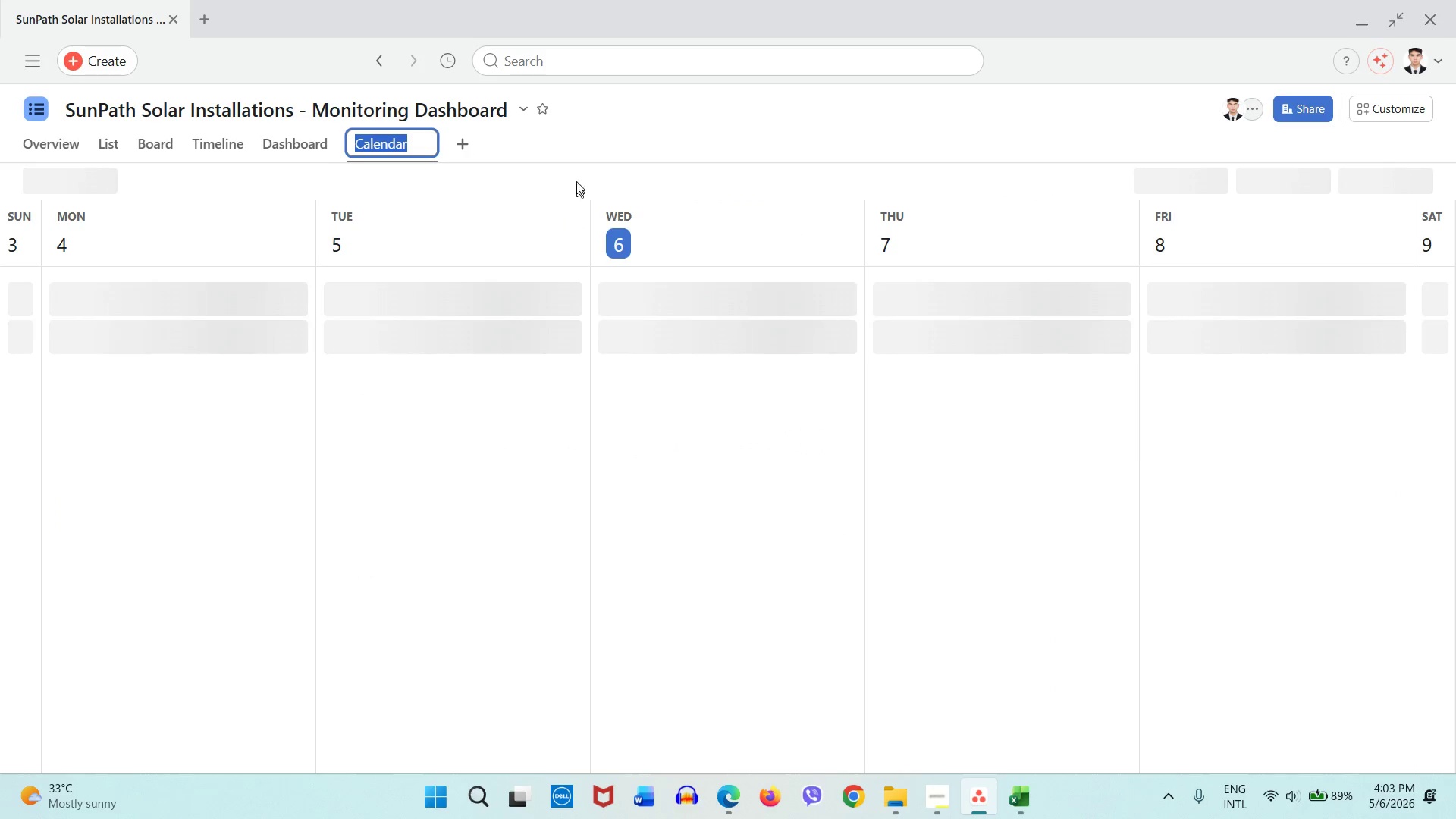 
left_click([576, 146])
 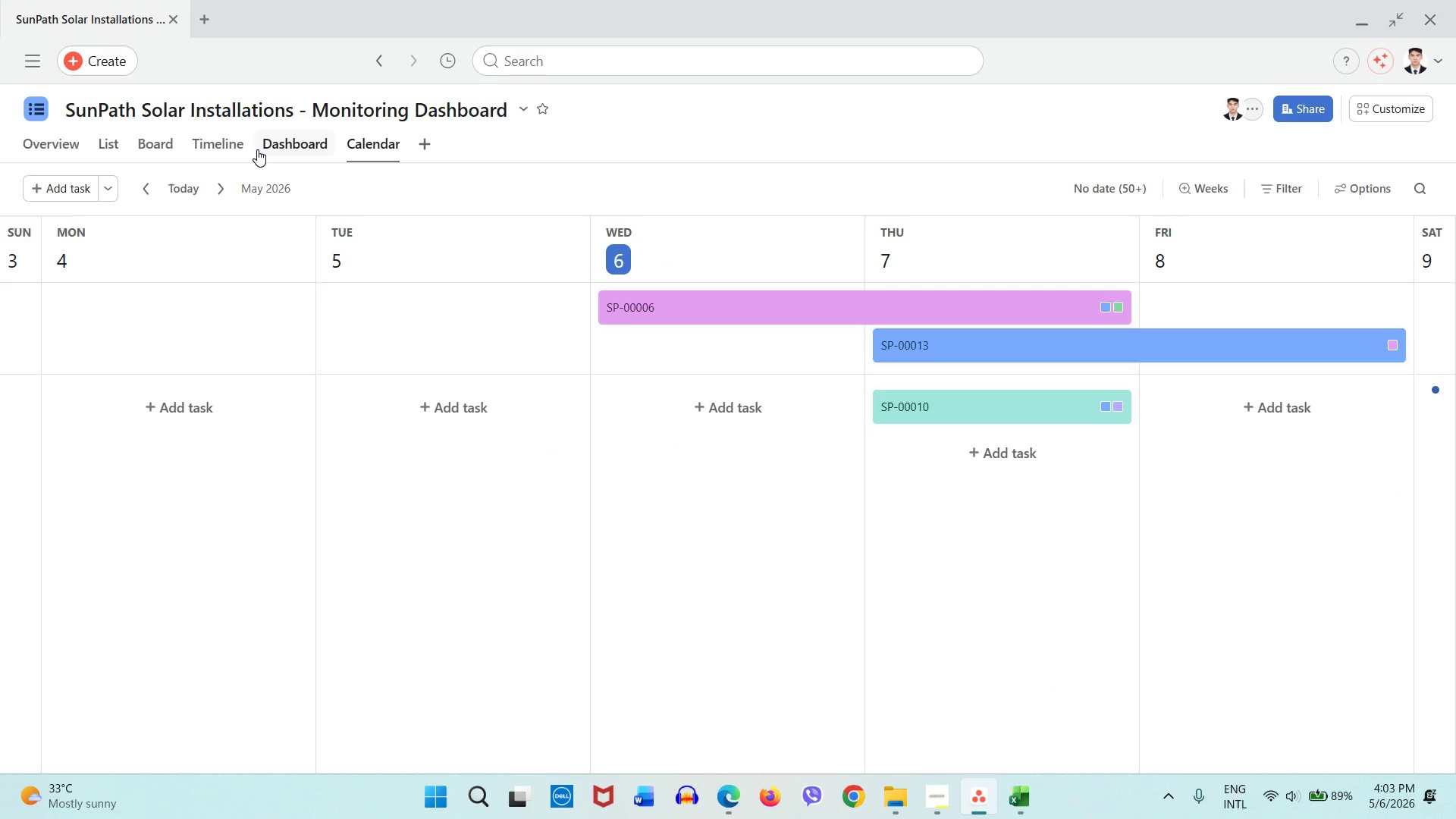 
wait(8.97)
 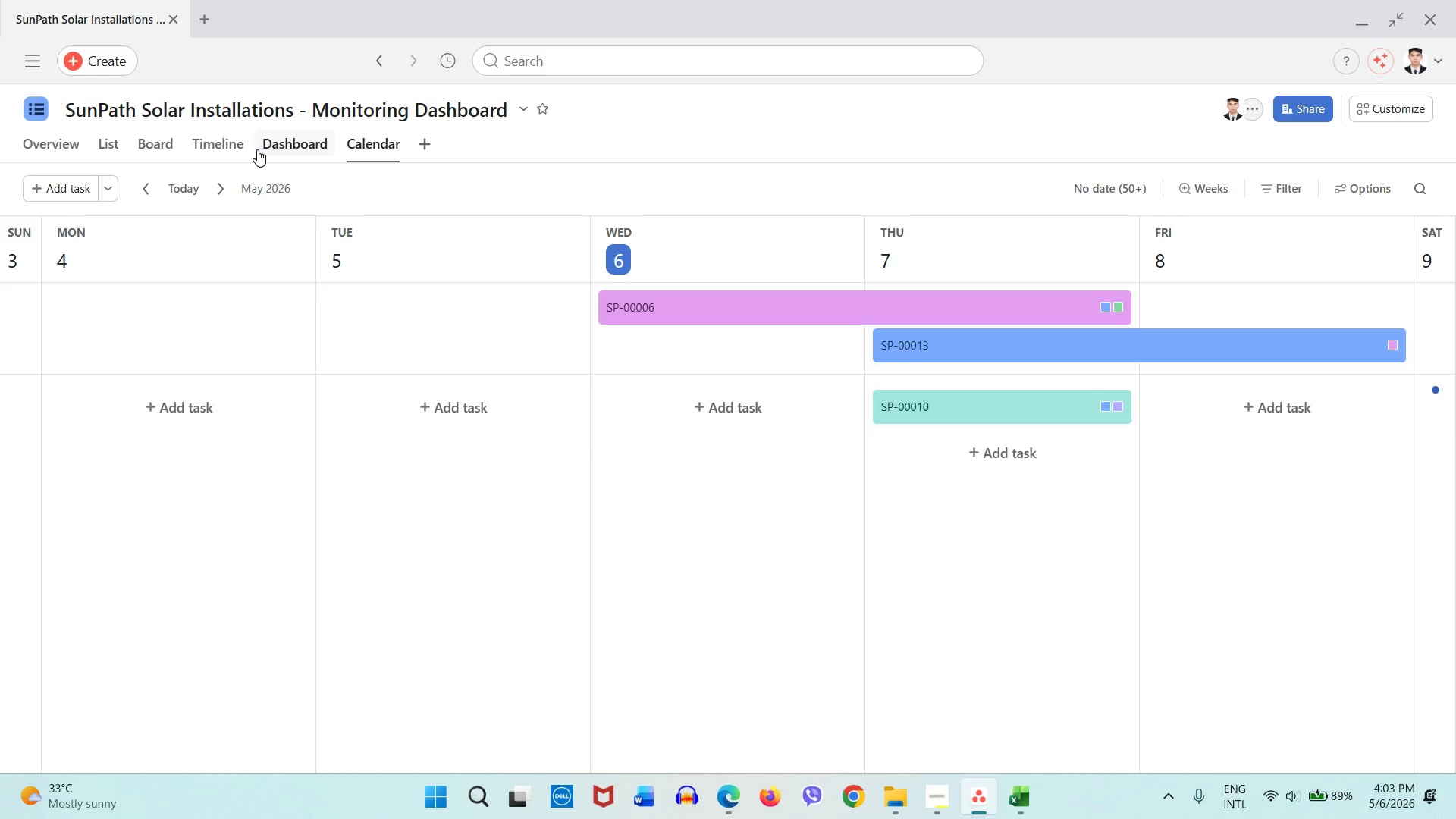 
left_click_drag(start_coordinate=[356, 148], to_coordinate=[272, 151])
 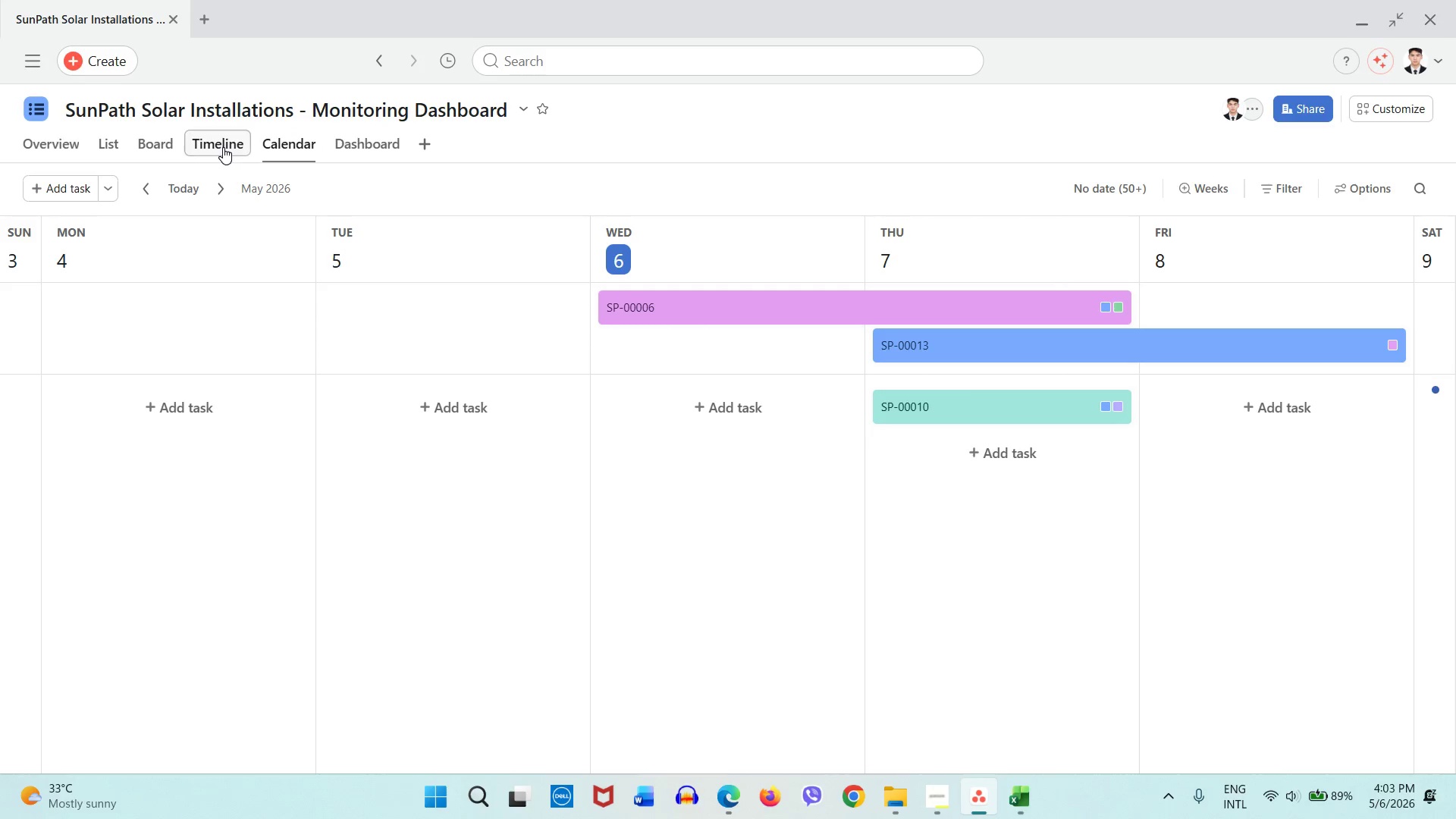 
left_click([223, 147])
 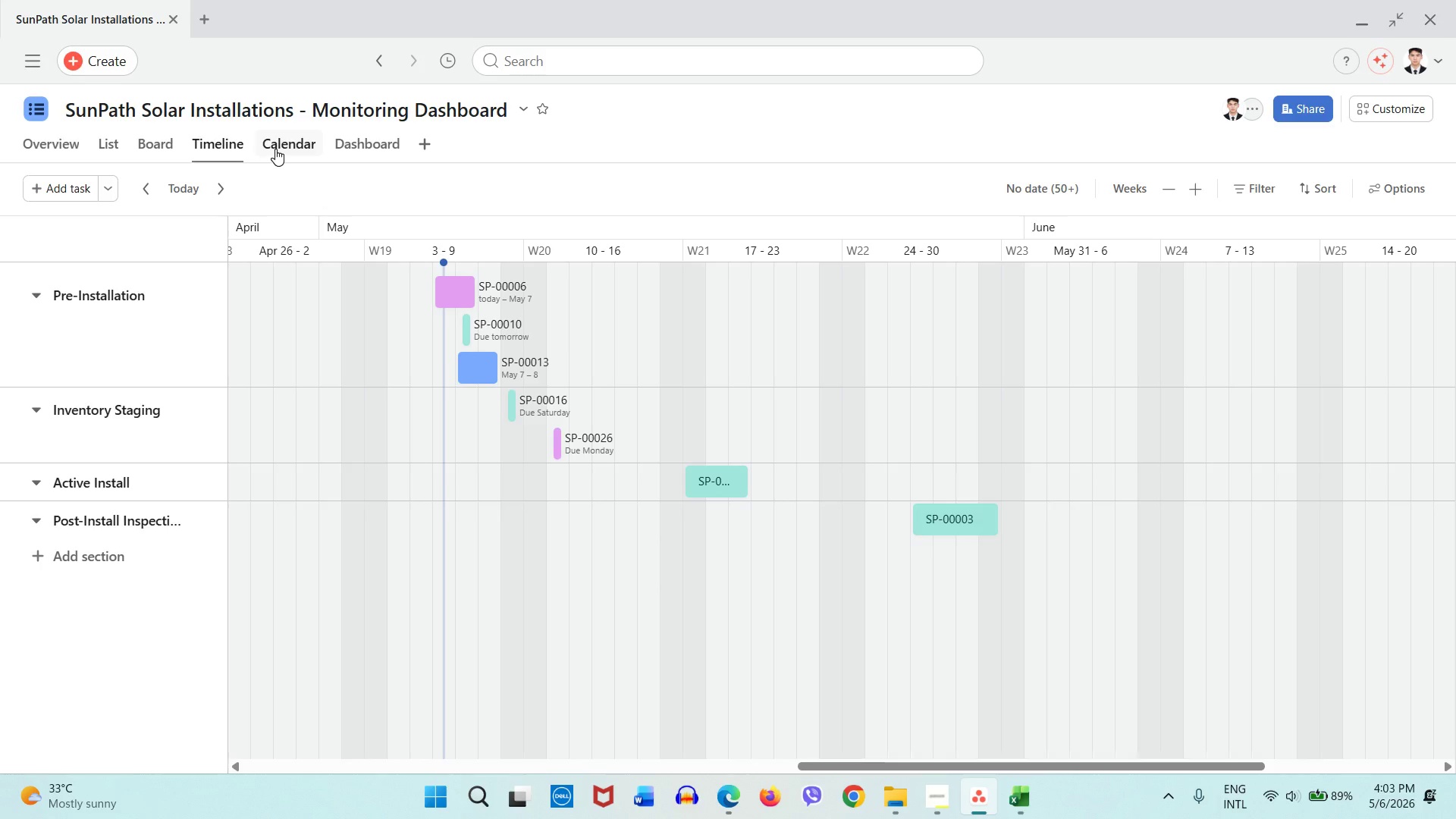 
wait(19.11)
 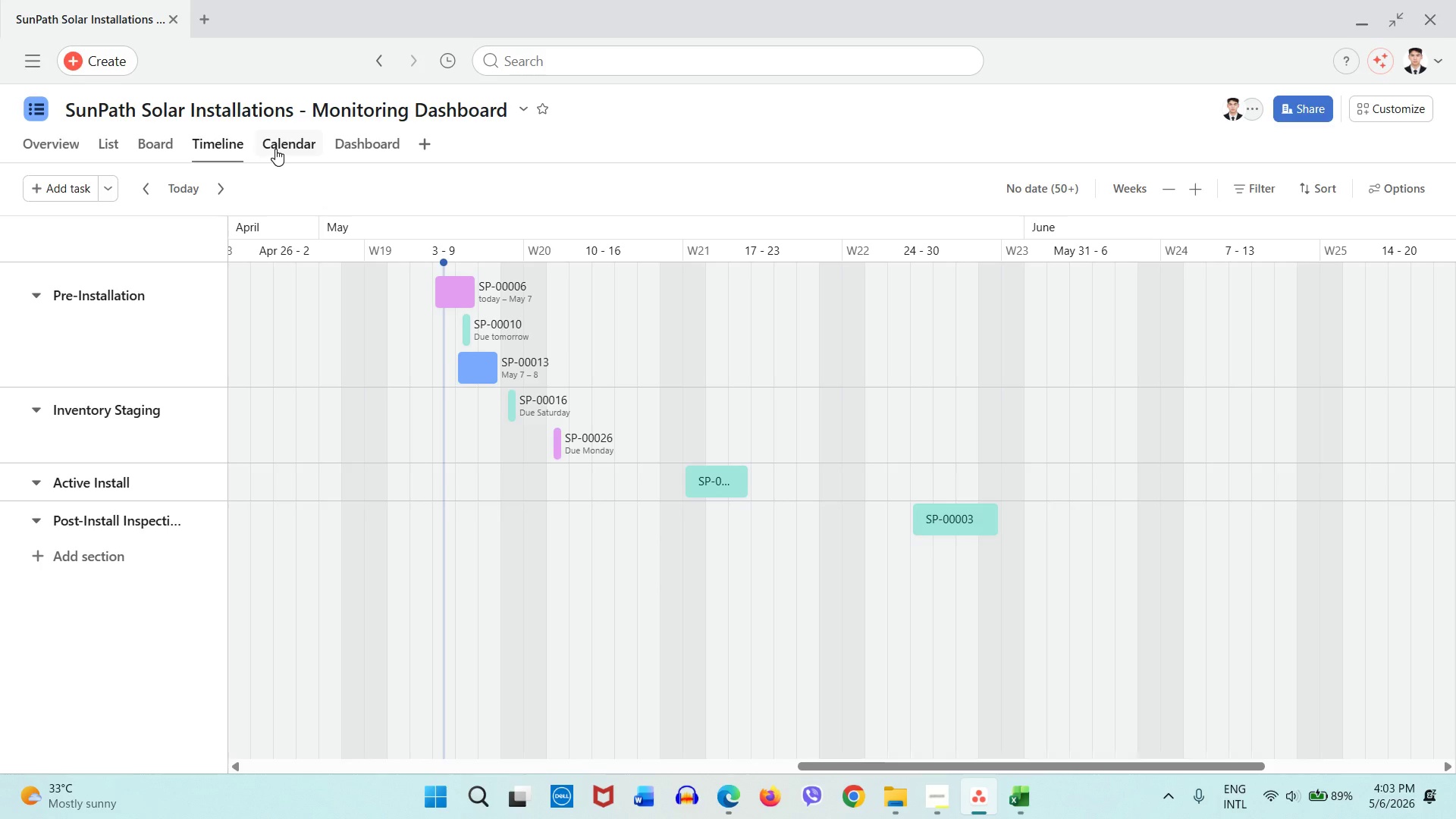 
left_click([343, 142])
 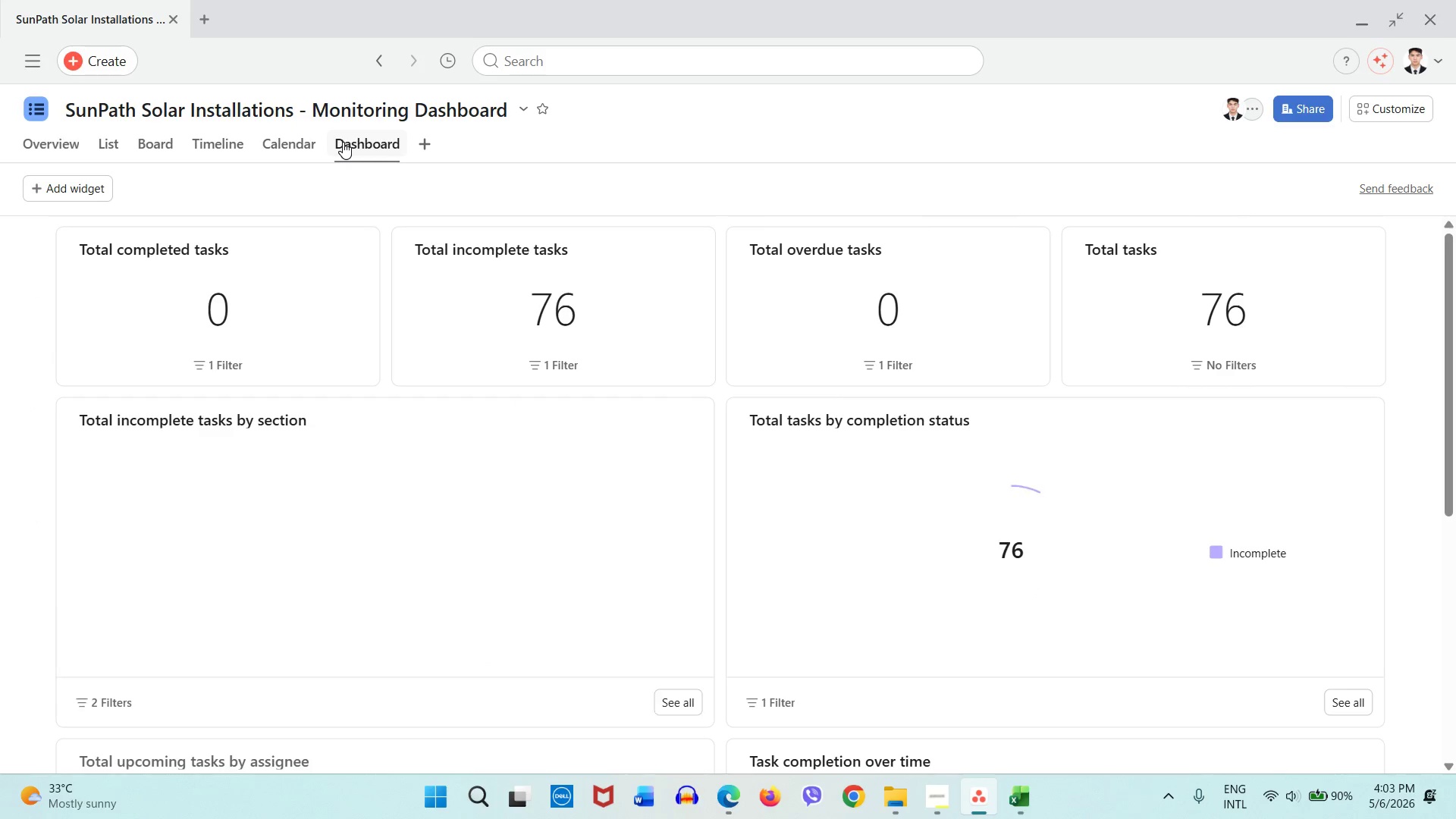 
left_click([285, 149])
 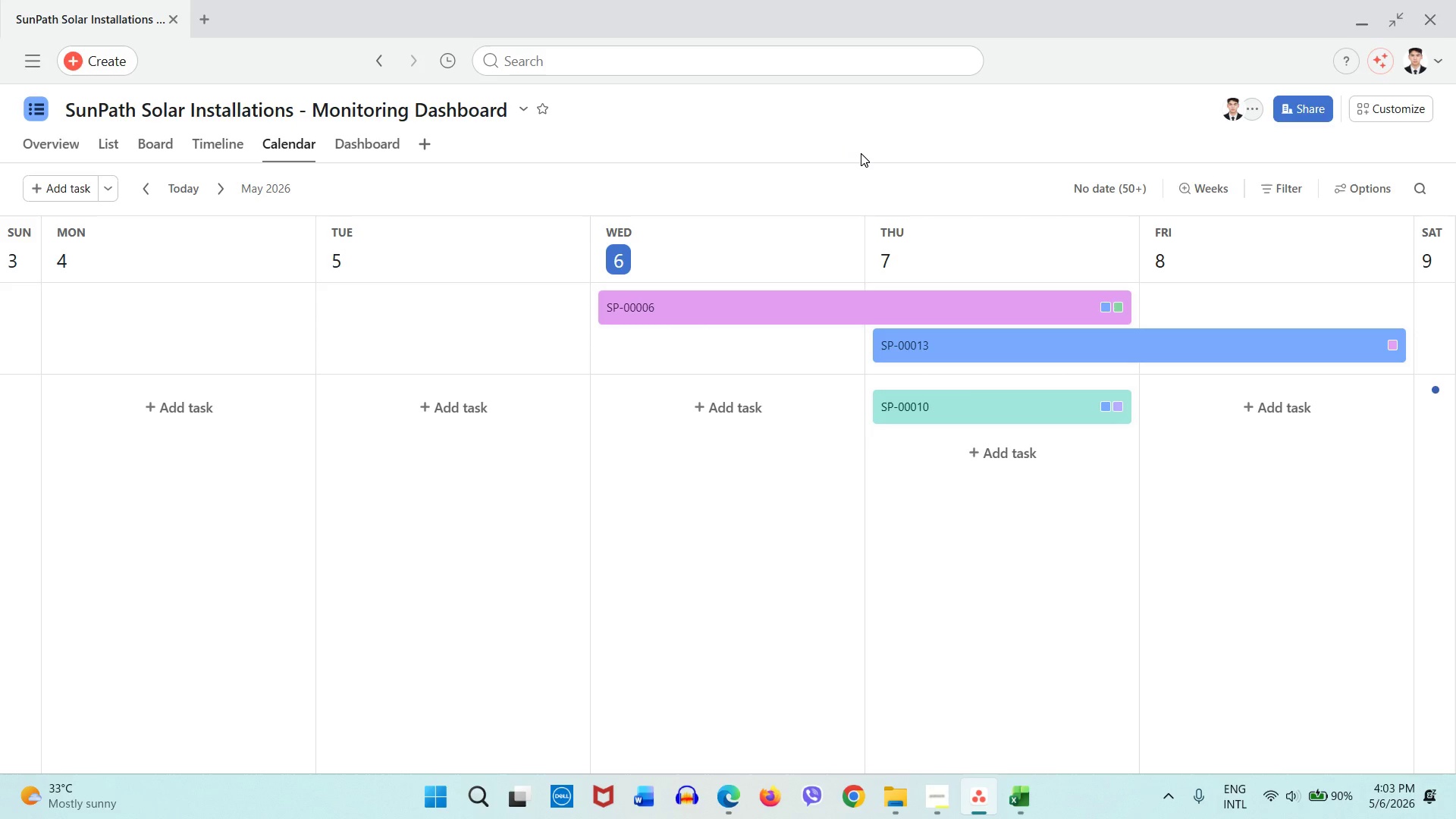 
wait(9.64)
 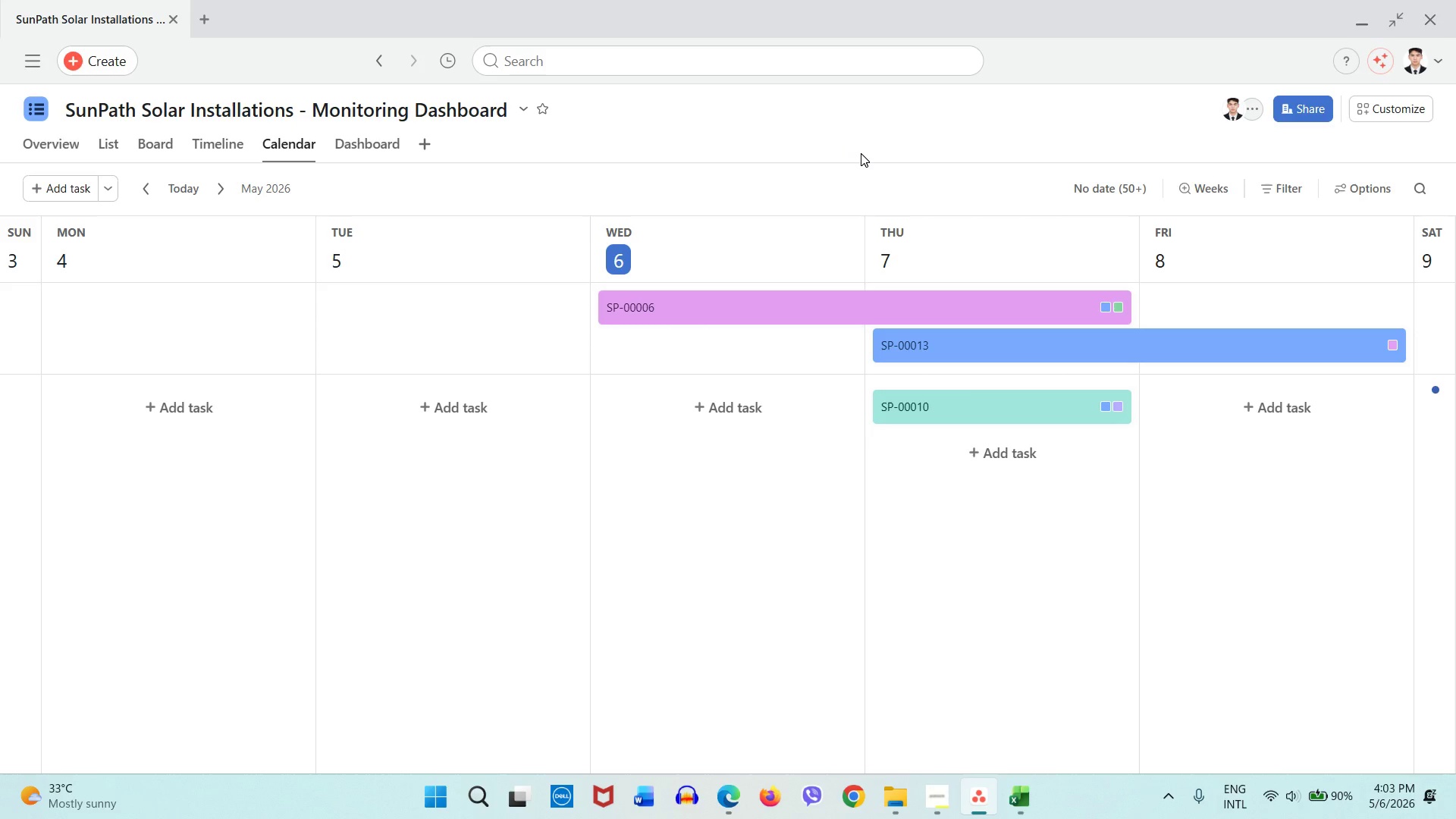 
mouse_move([1176, 196])
 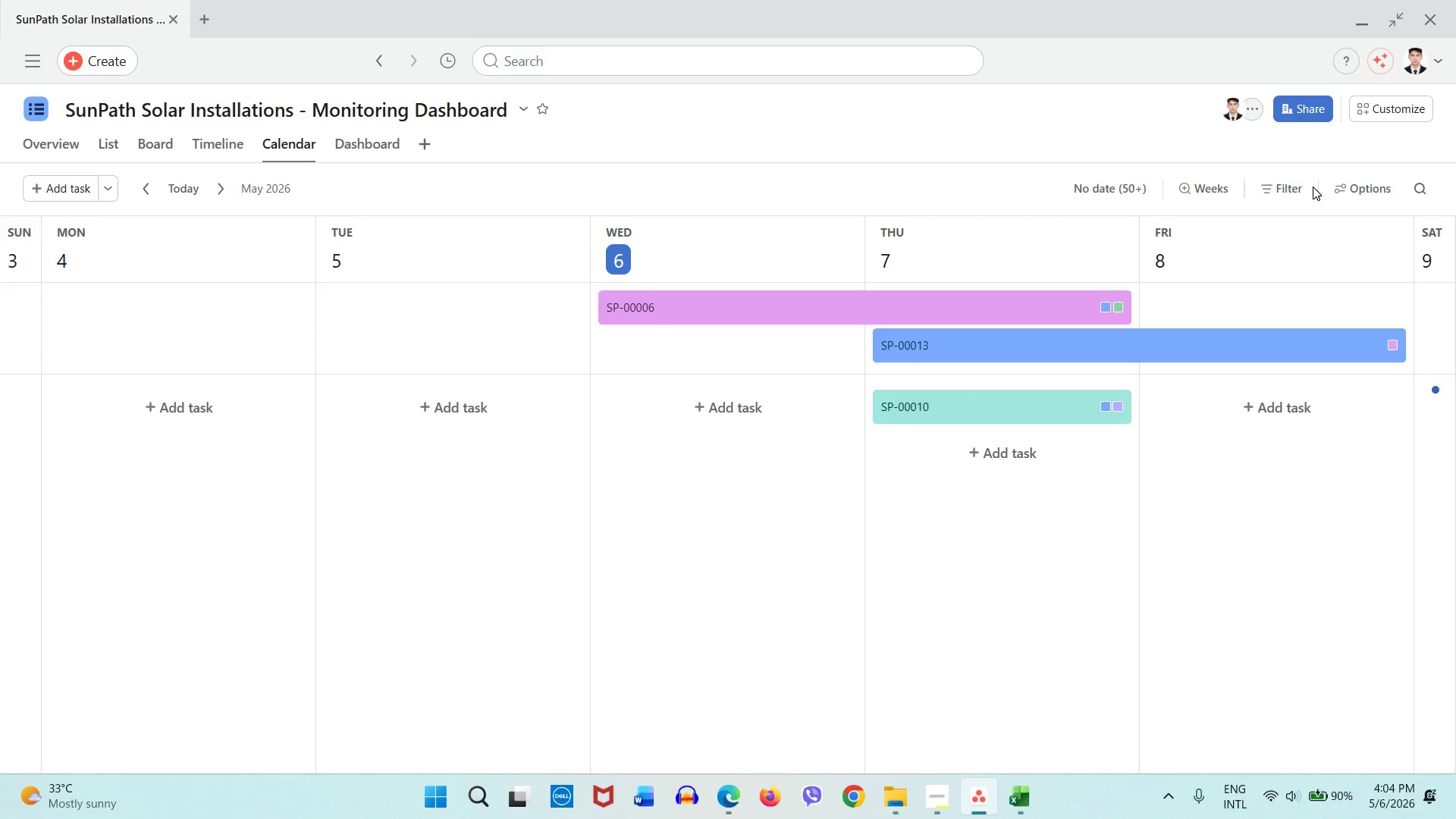 
left_click([1270, 188])
 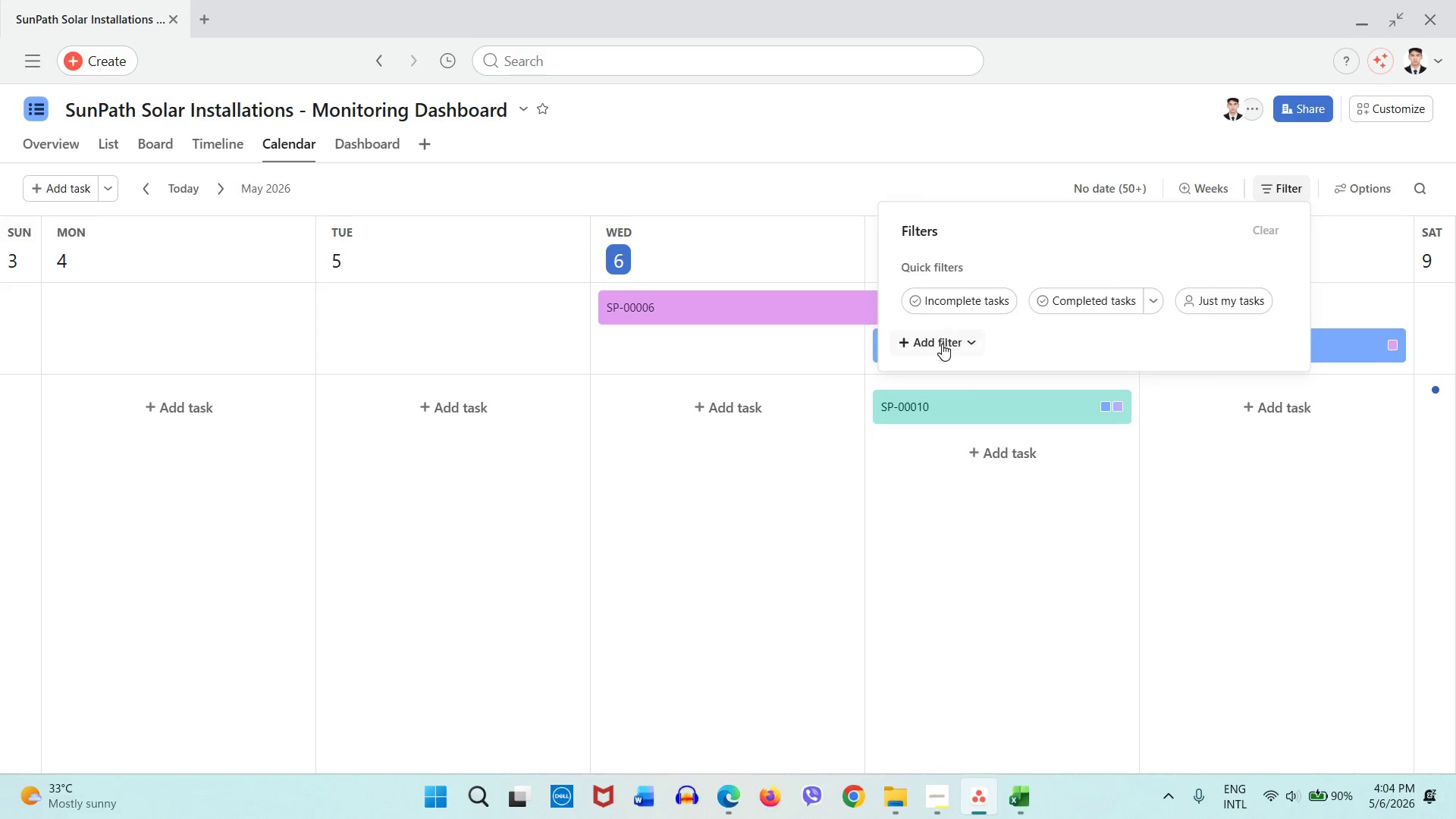 
left_click([942, 344])
 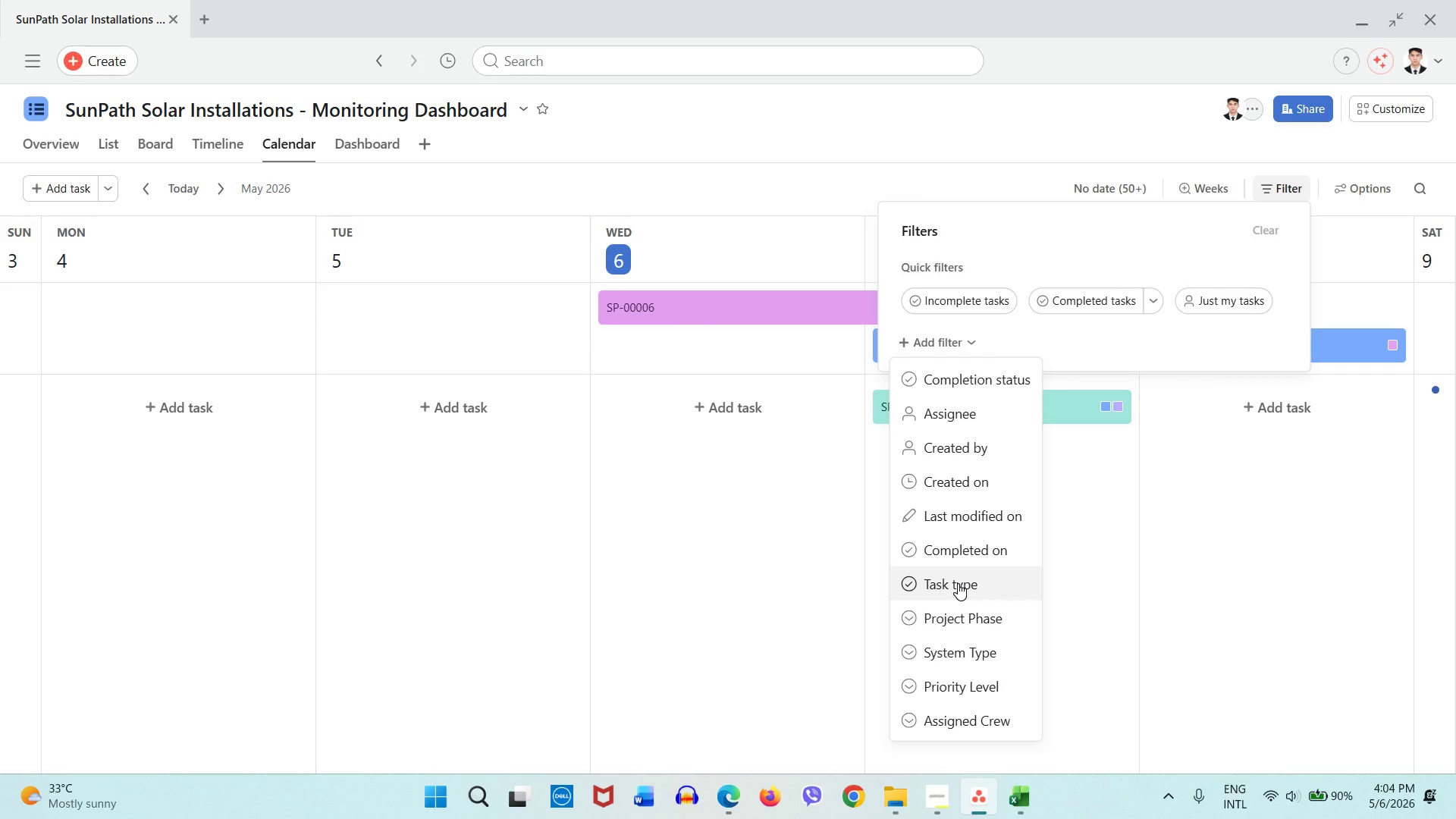 
scroll: coordinate [999, 597], scroll_direction: down, amount: 4.0
 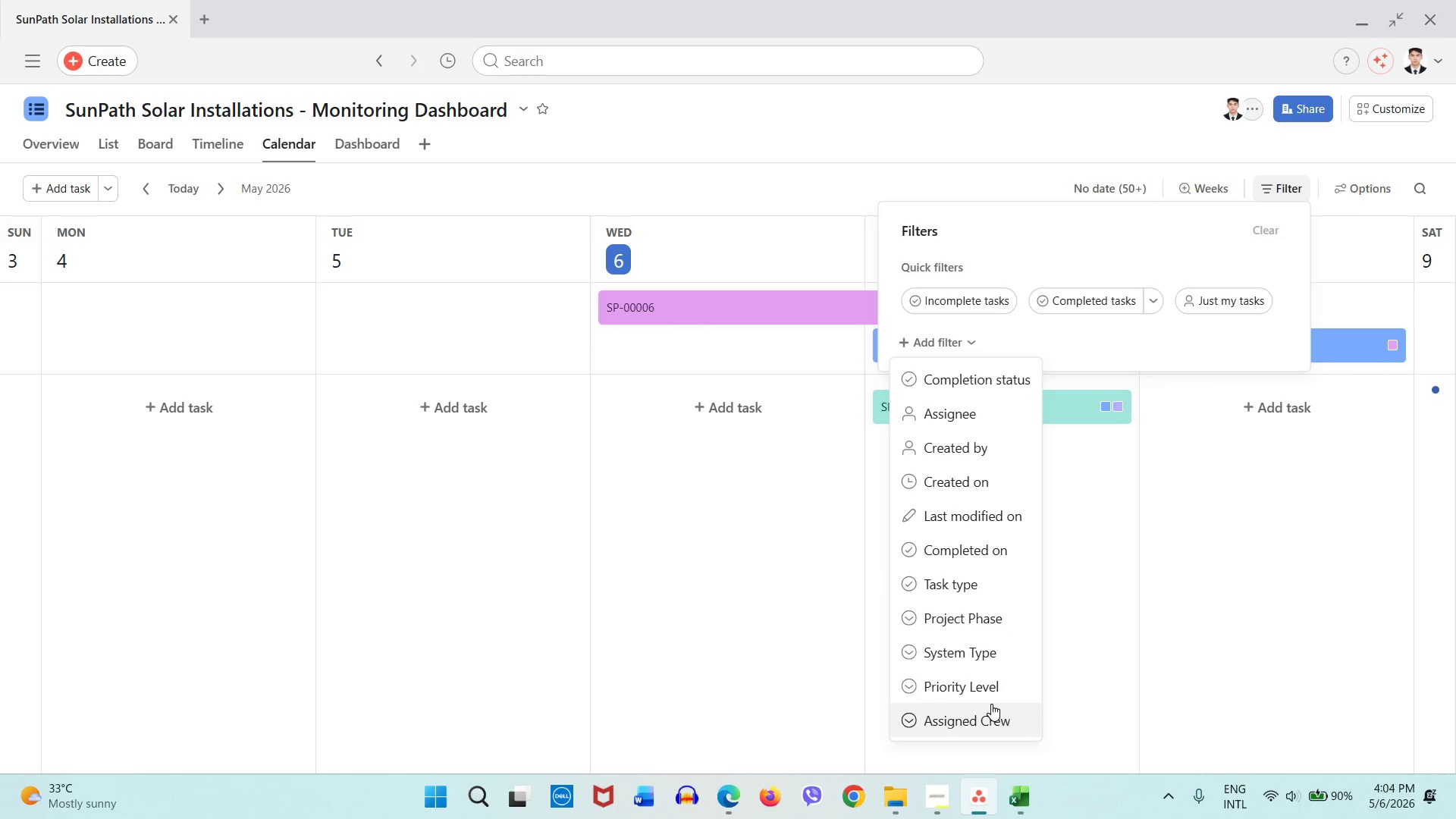 
wait(9.07)
 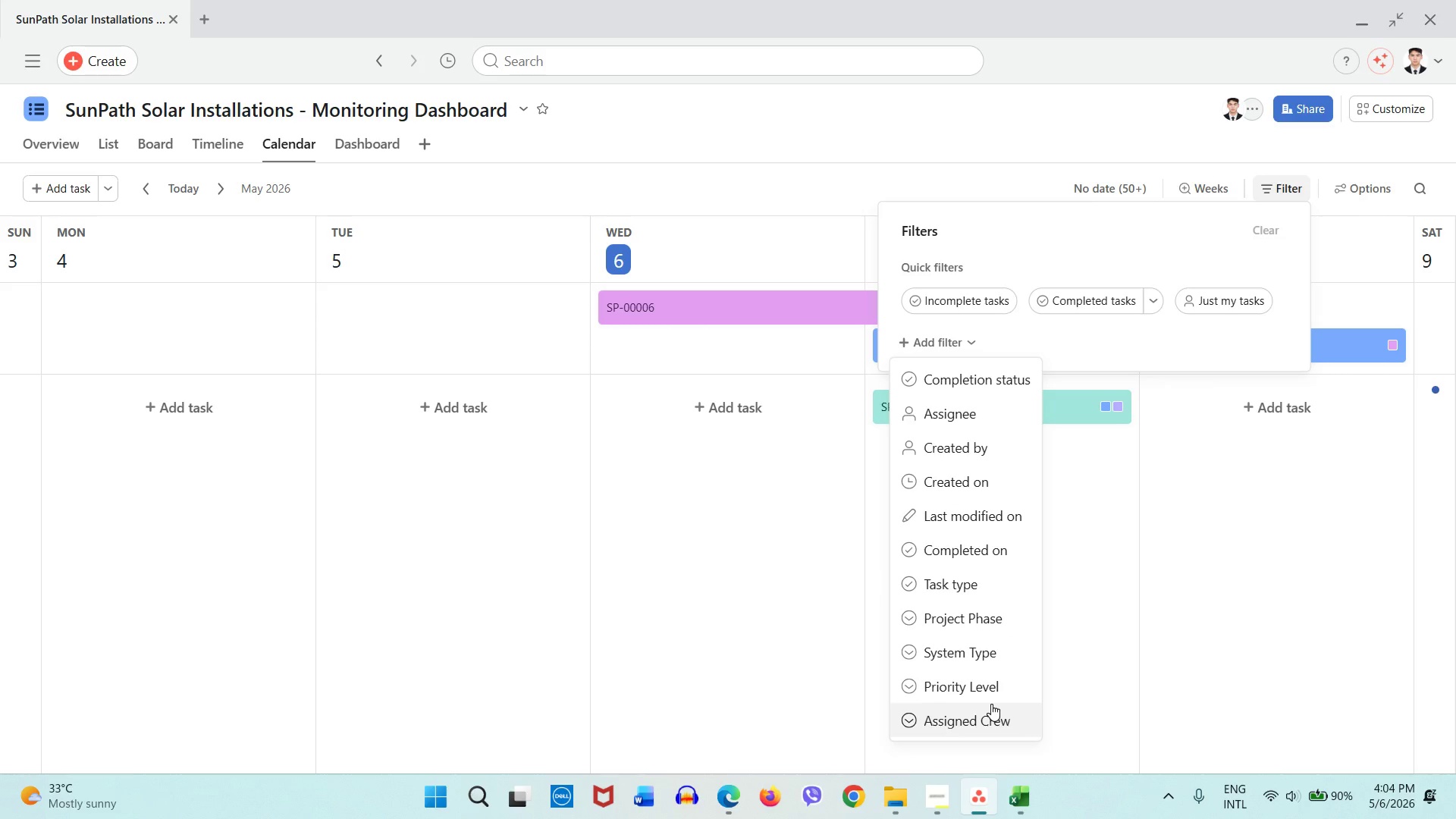 
left_click([991, 585])
 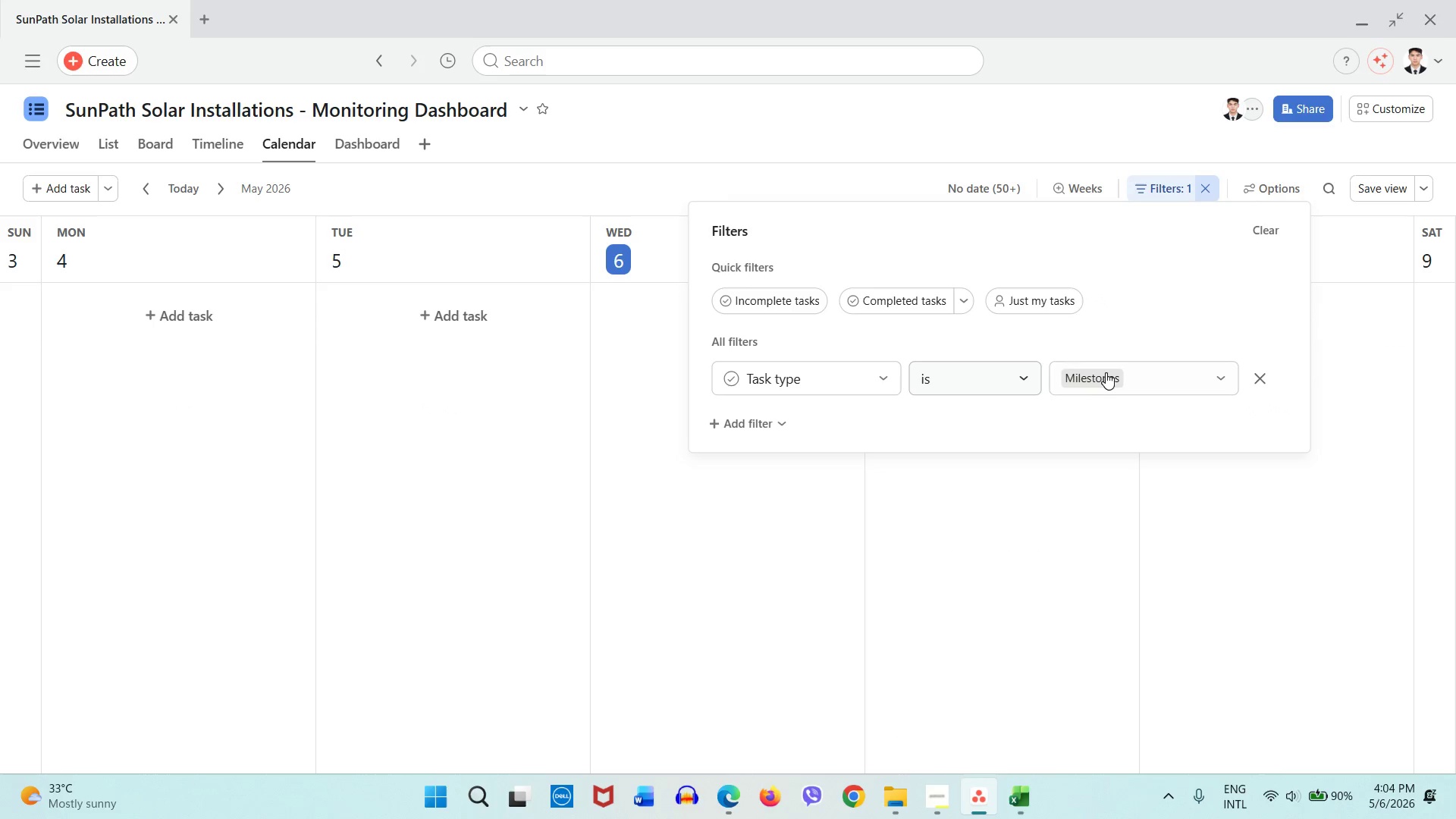 
left_click([1109, 371])
 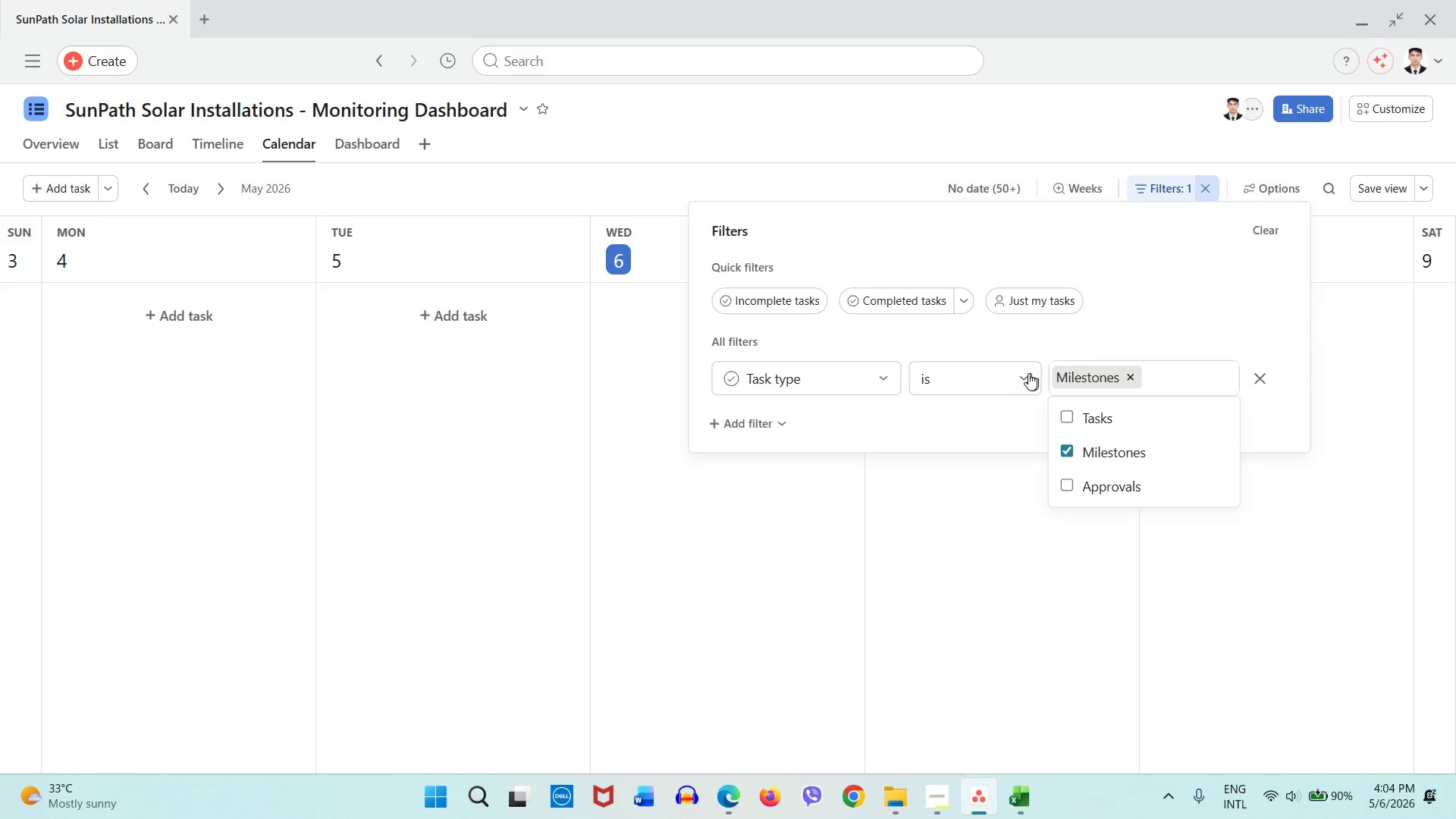 
left_click([1015, 373])
 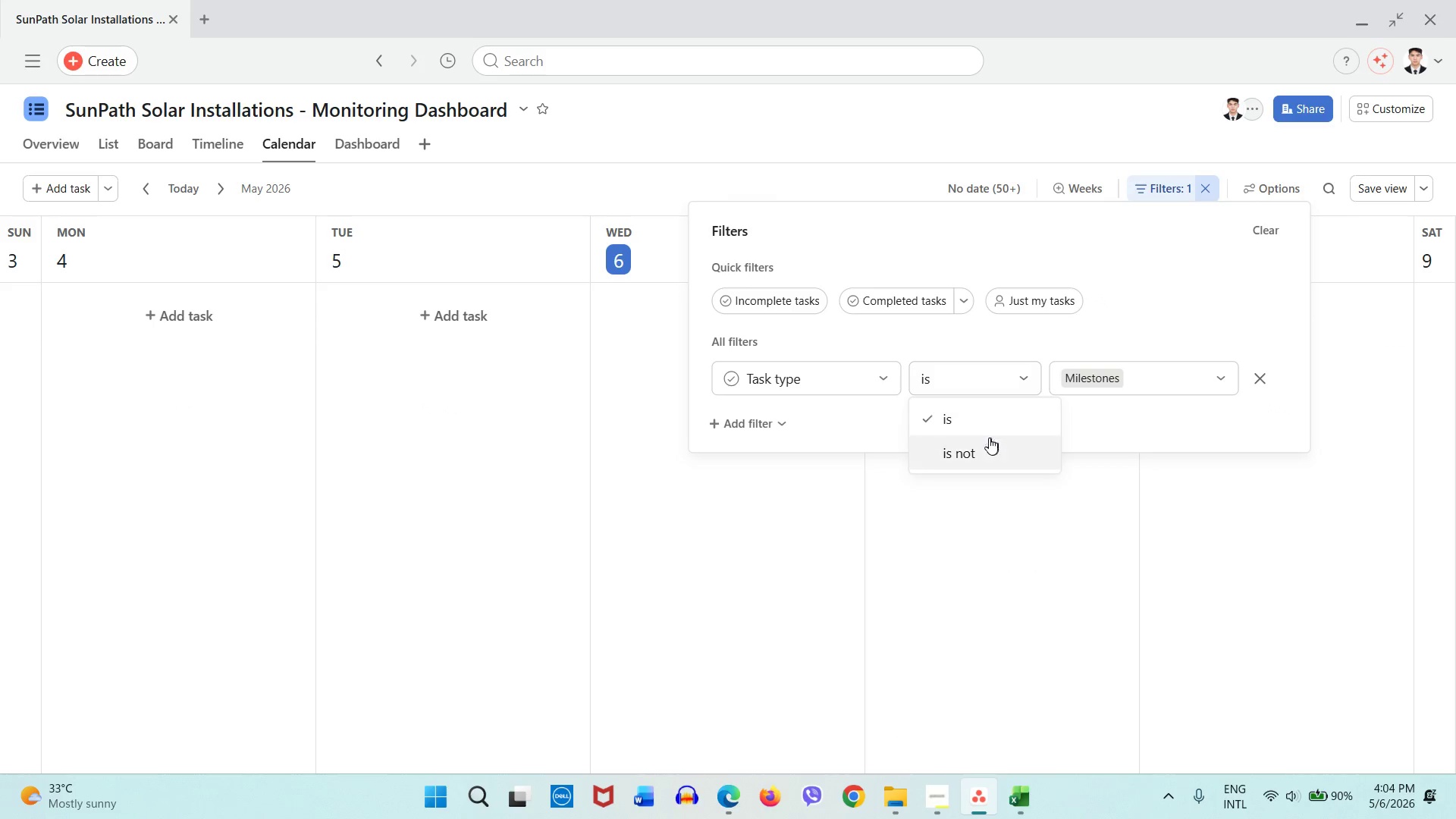 
left_click([988, 441])
 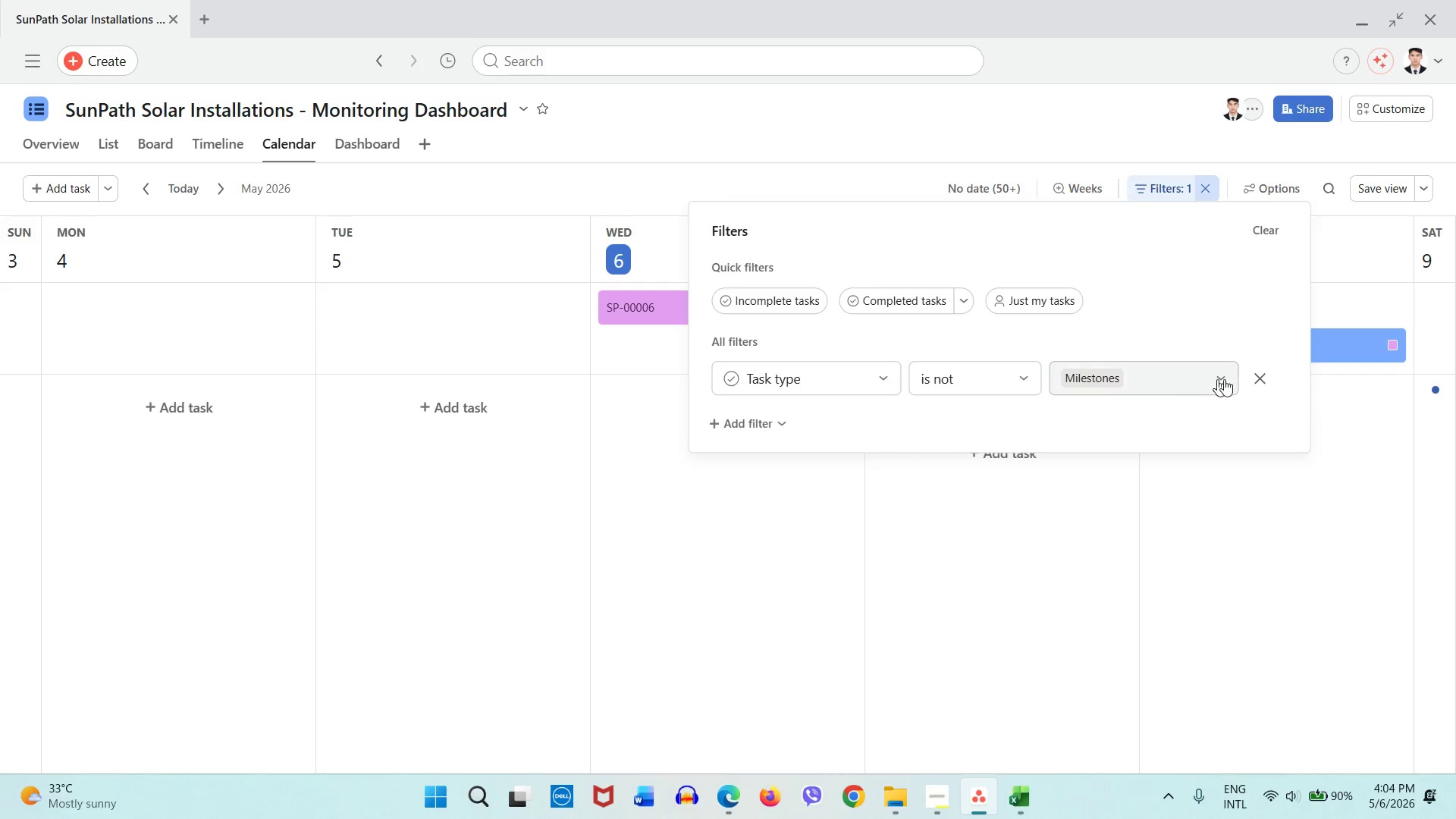 
left_click([1250, 381])
 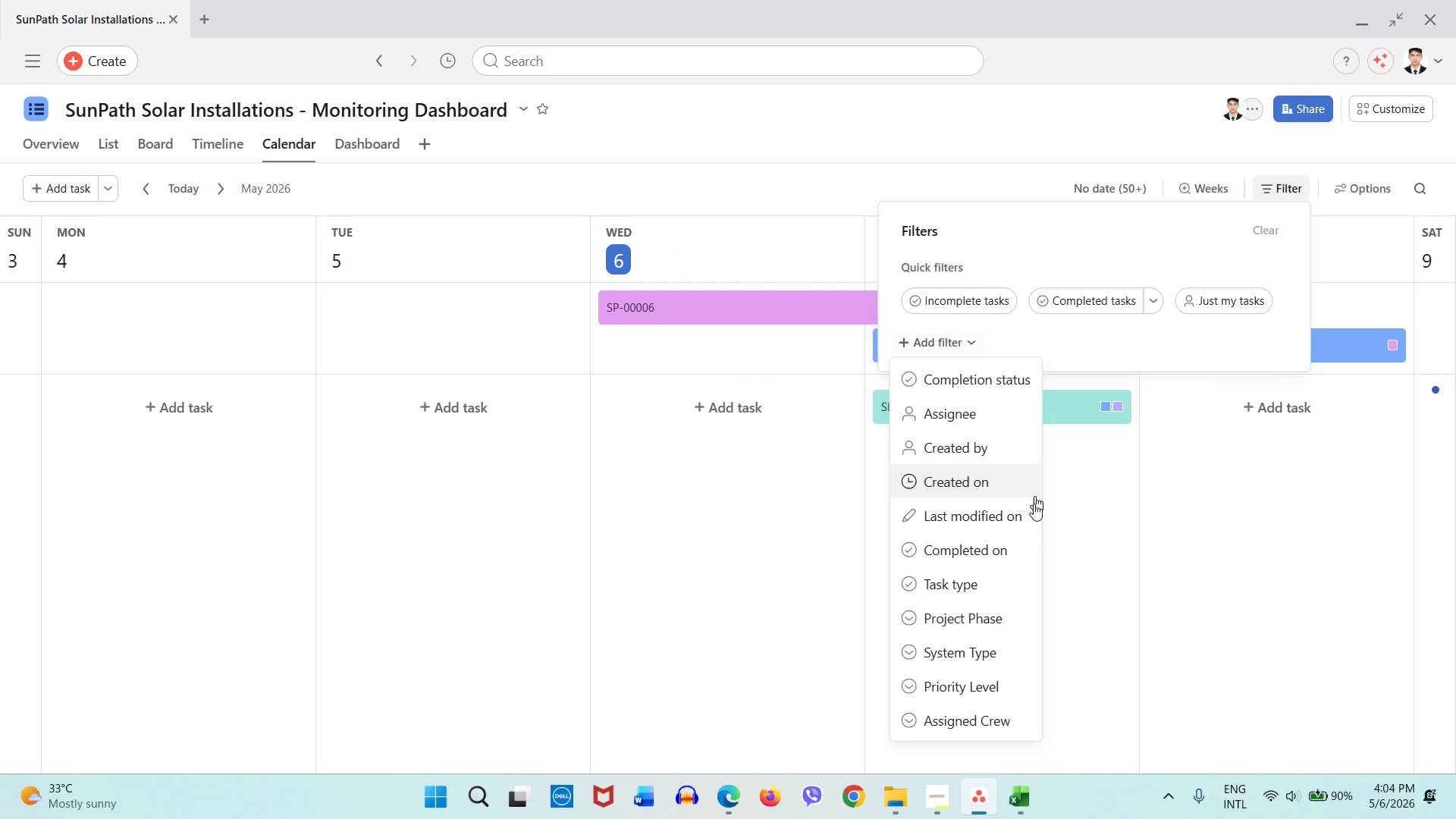 
scroll: coordinate [991, 590], scroll_direction: down, amount: 3.0
 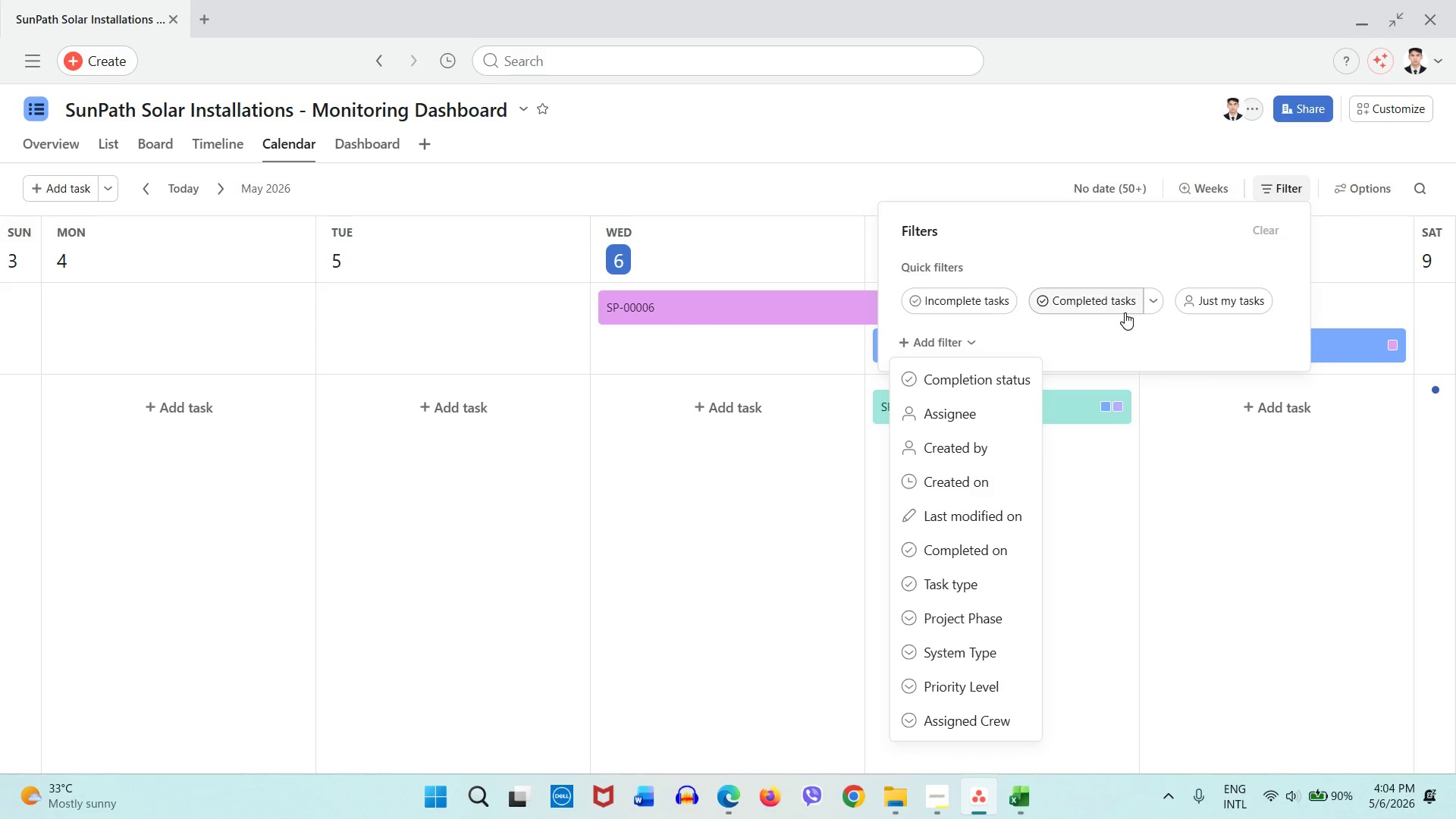 
left_click([1002, 302])
 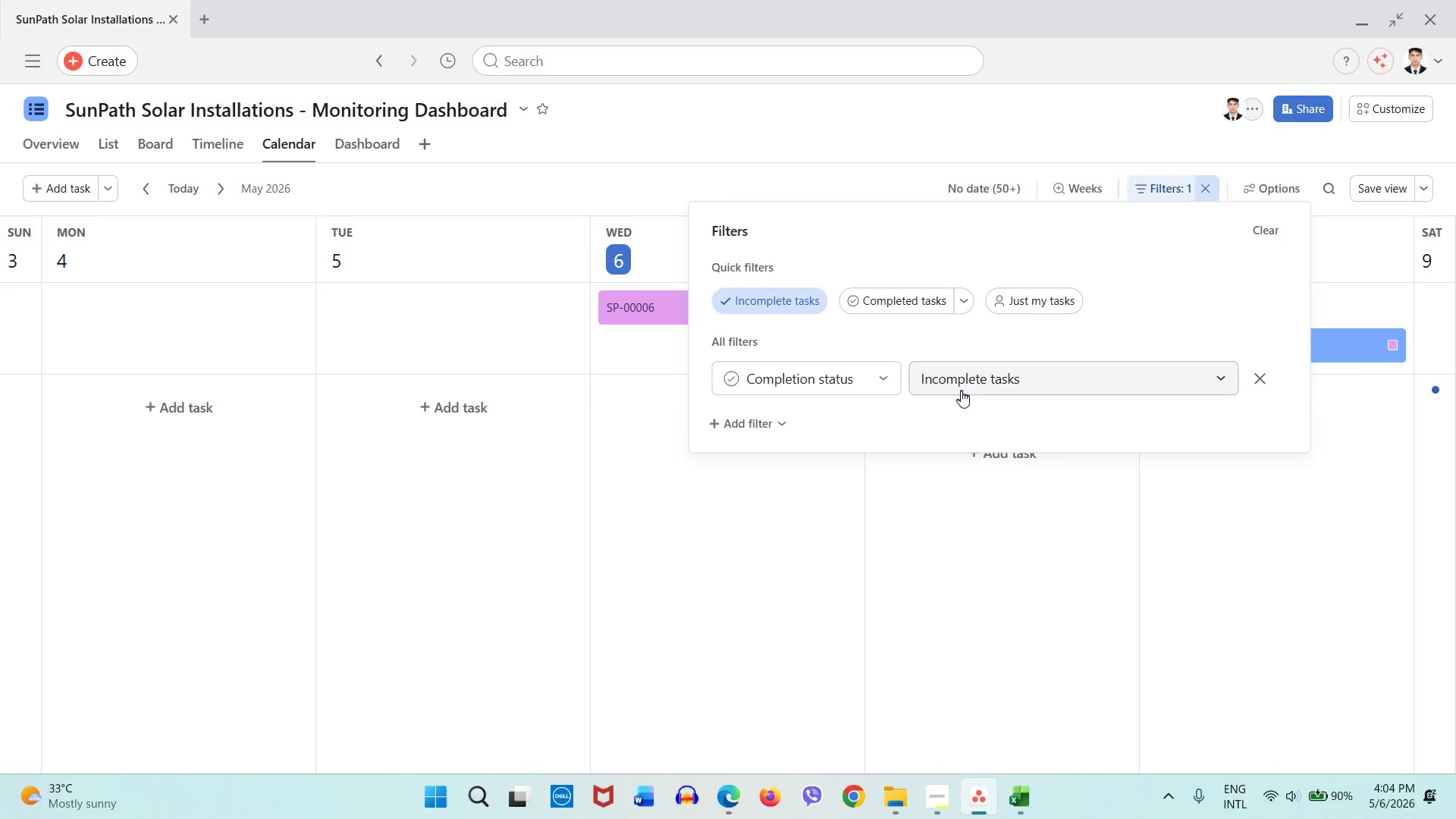 
left_click([960, 395])
 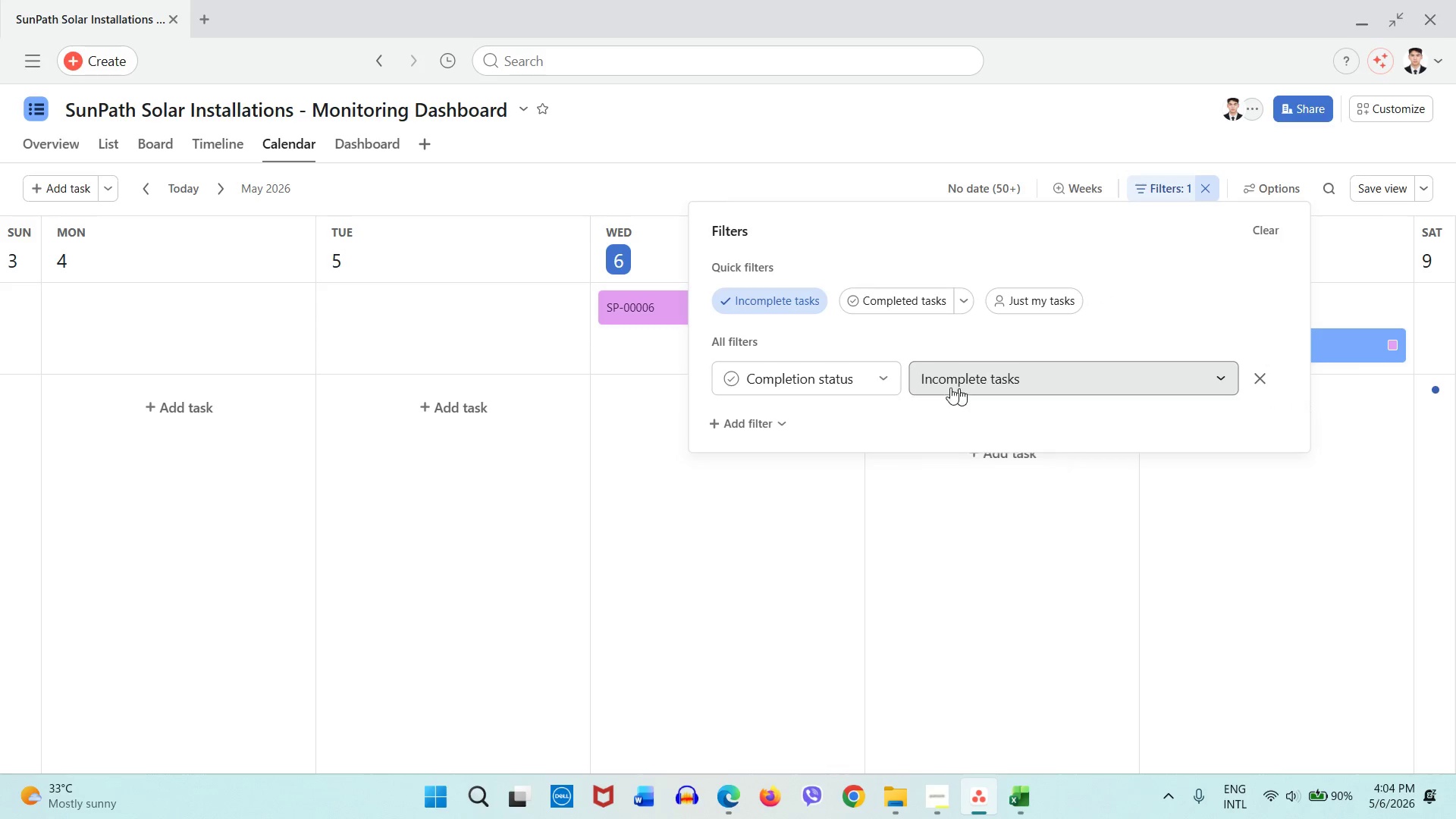 
double_click([861, 383])
 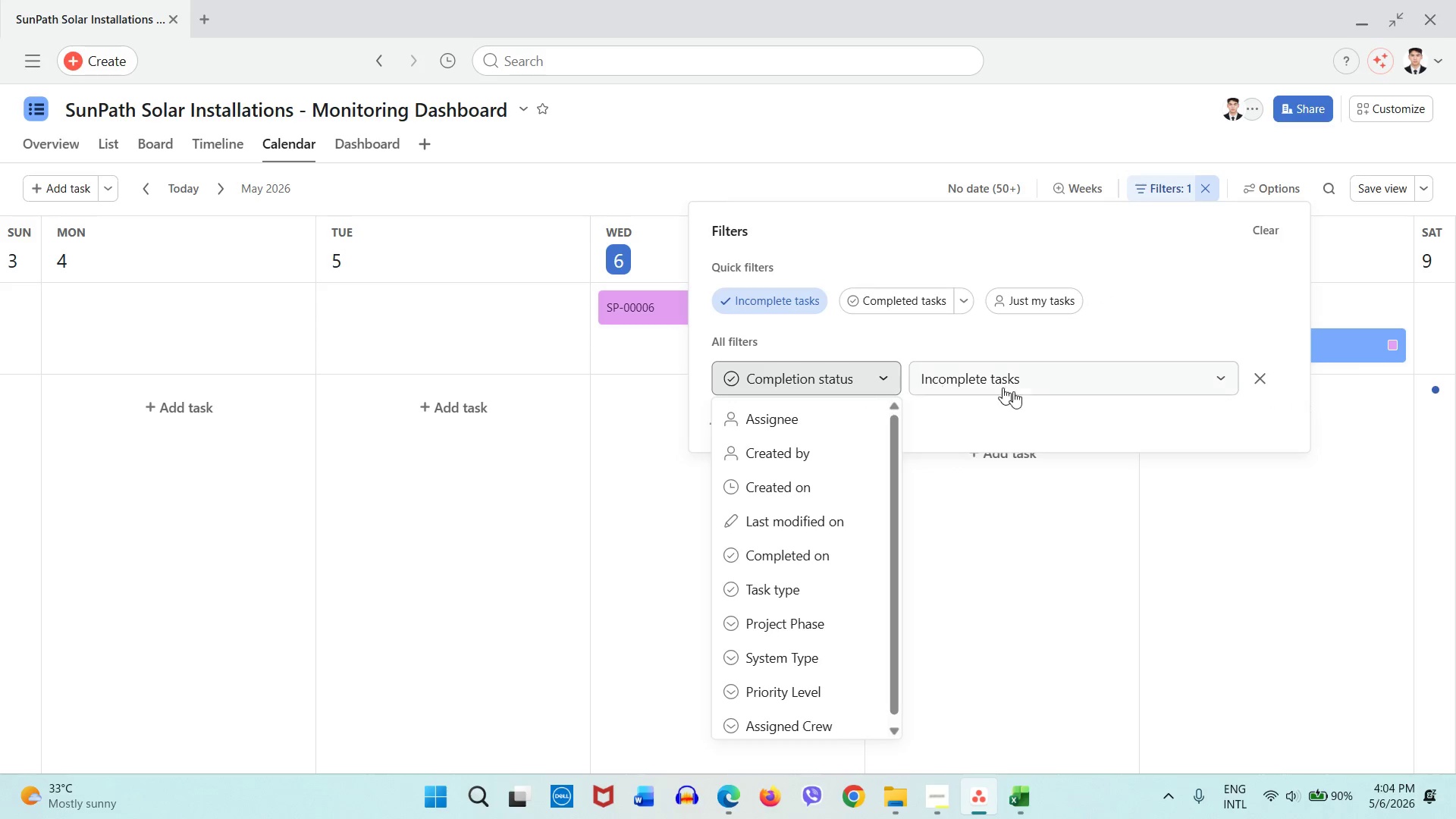 
left_click([1055, 410])
 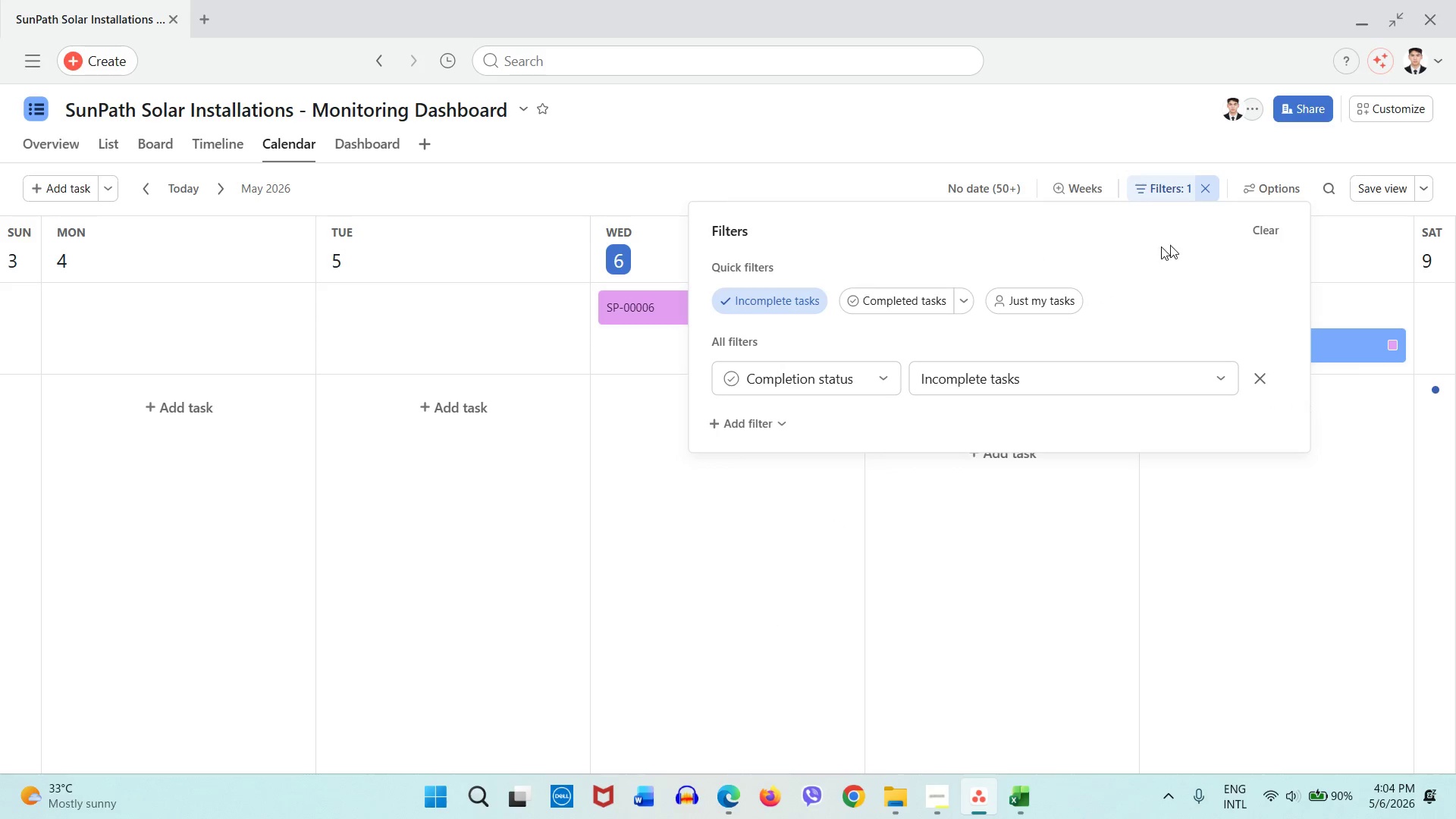 
left_click([1269, 234])
 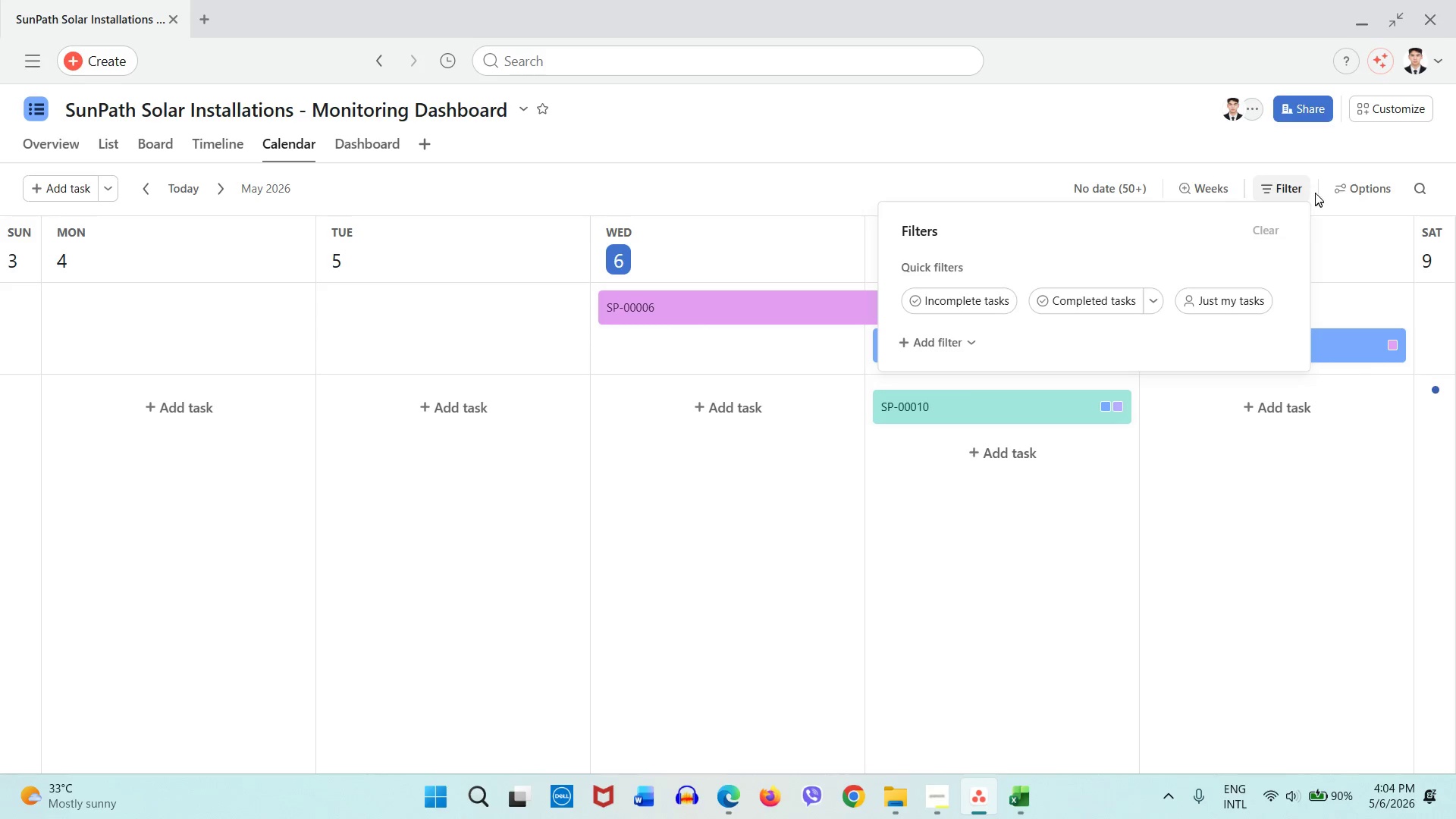 
wait(5.47)
 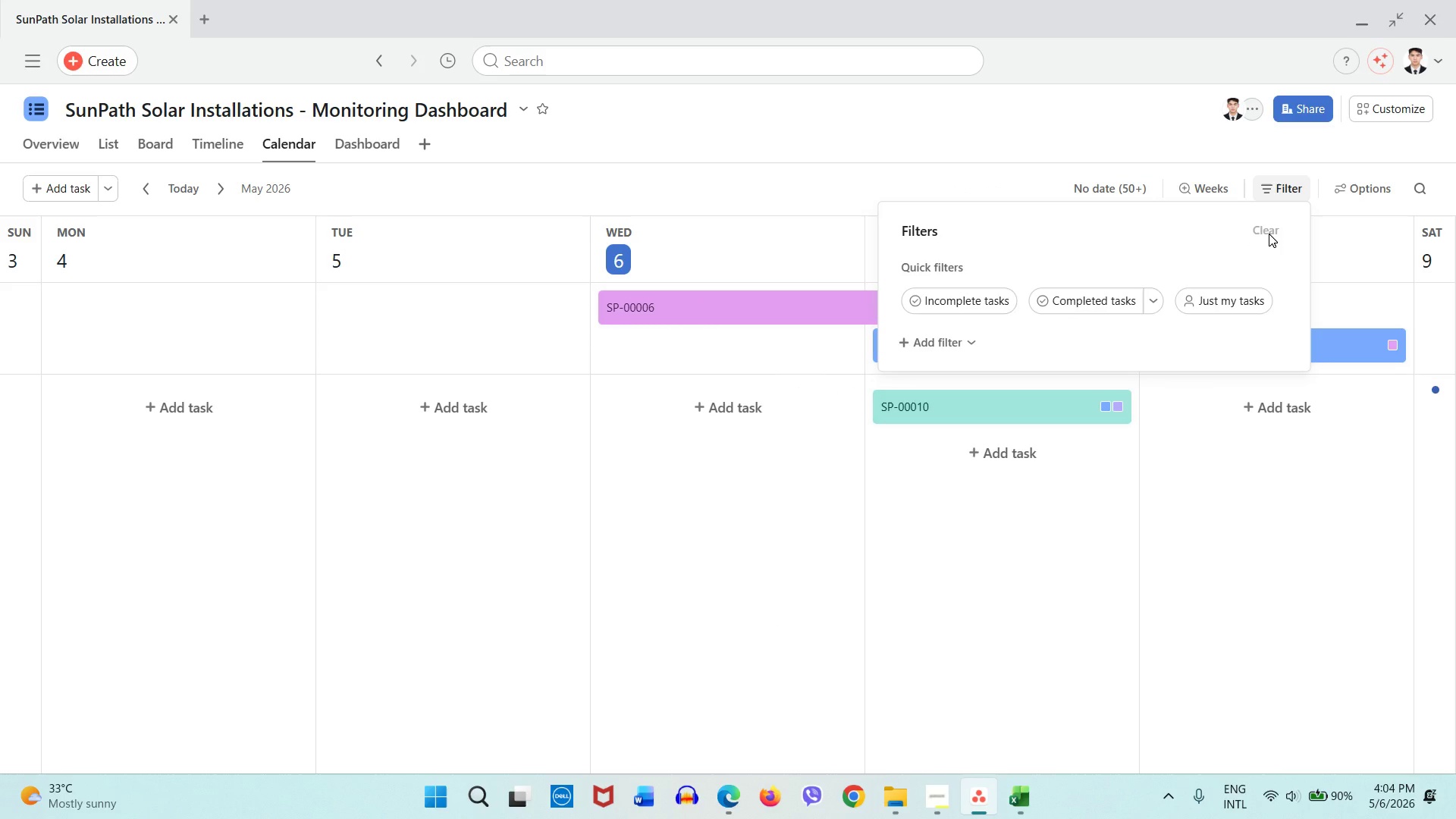 
left_click([1181, 191])
 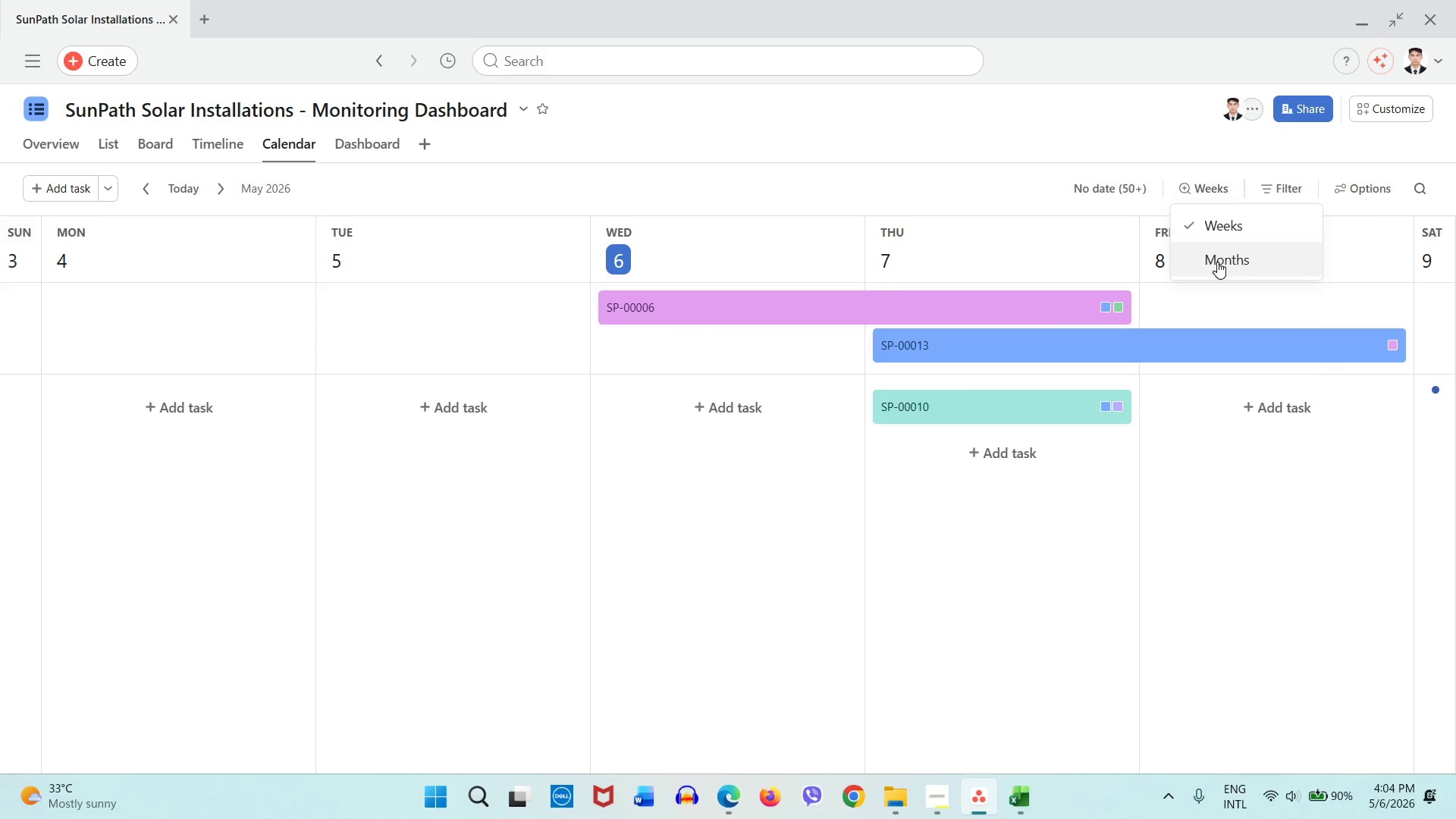 
left_click([1217, 262])
 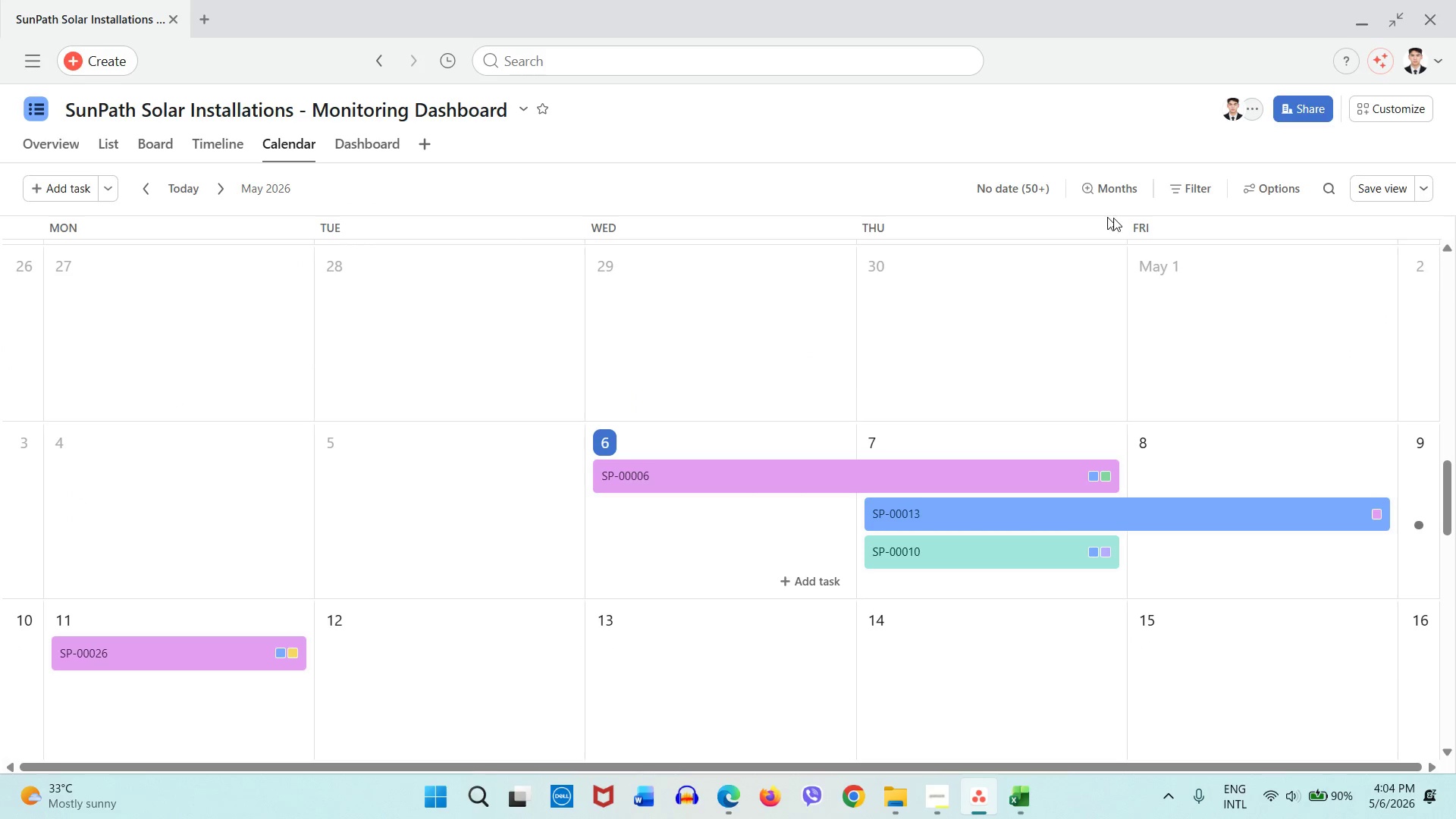 
left_click([1254, 192])
 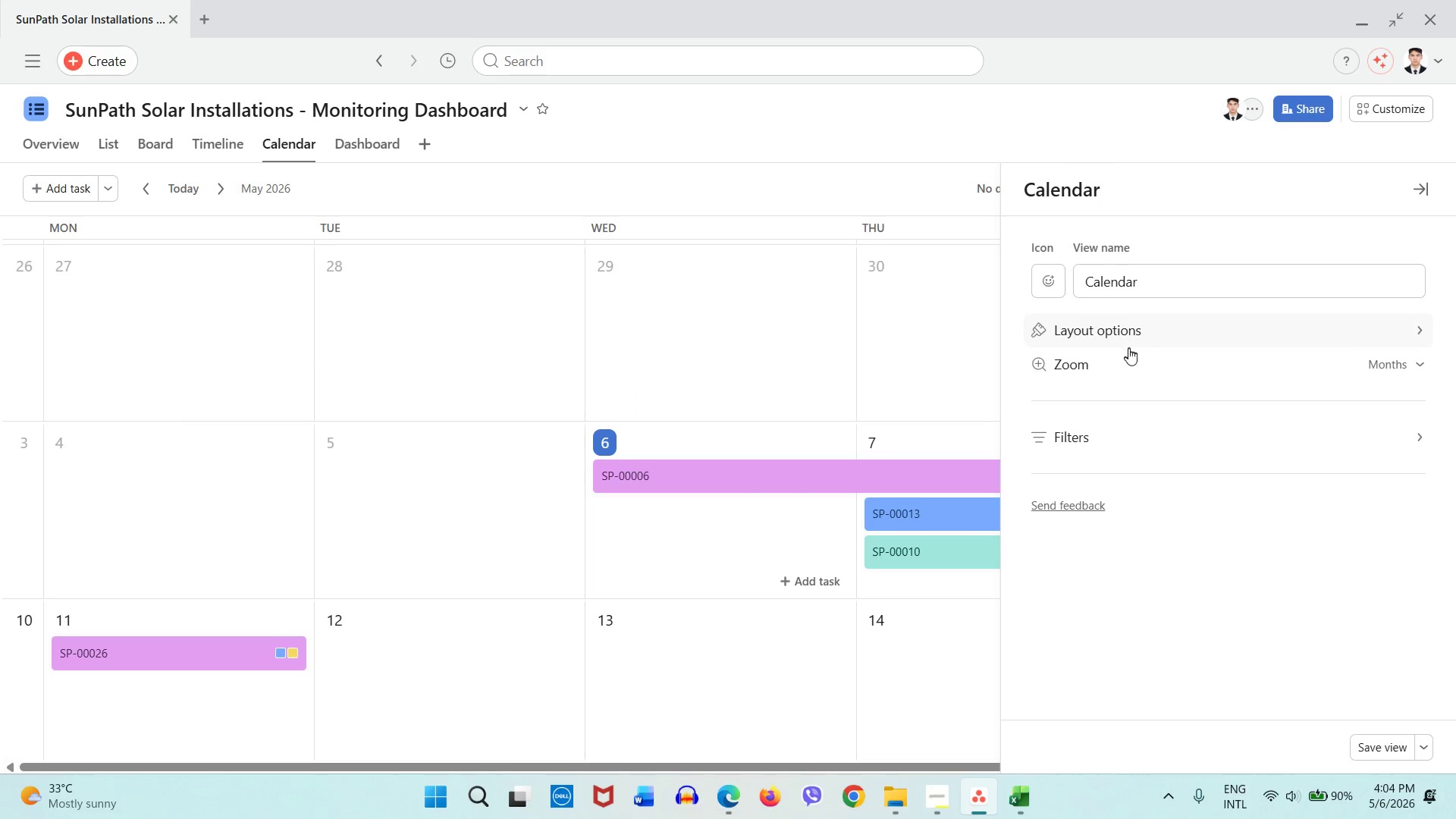 
left_click([1116, 337])
 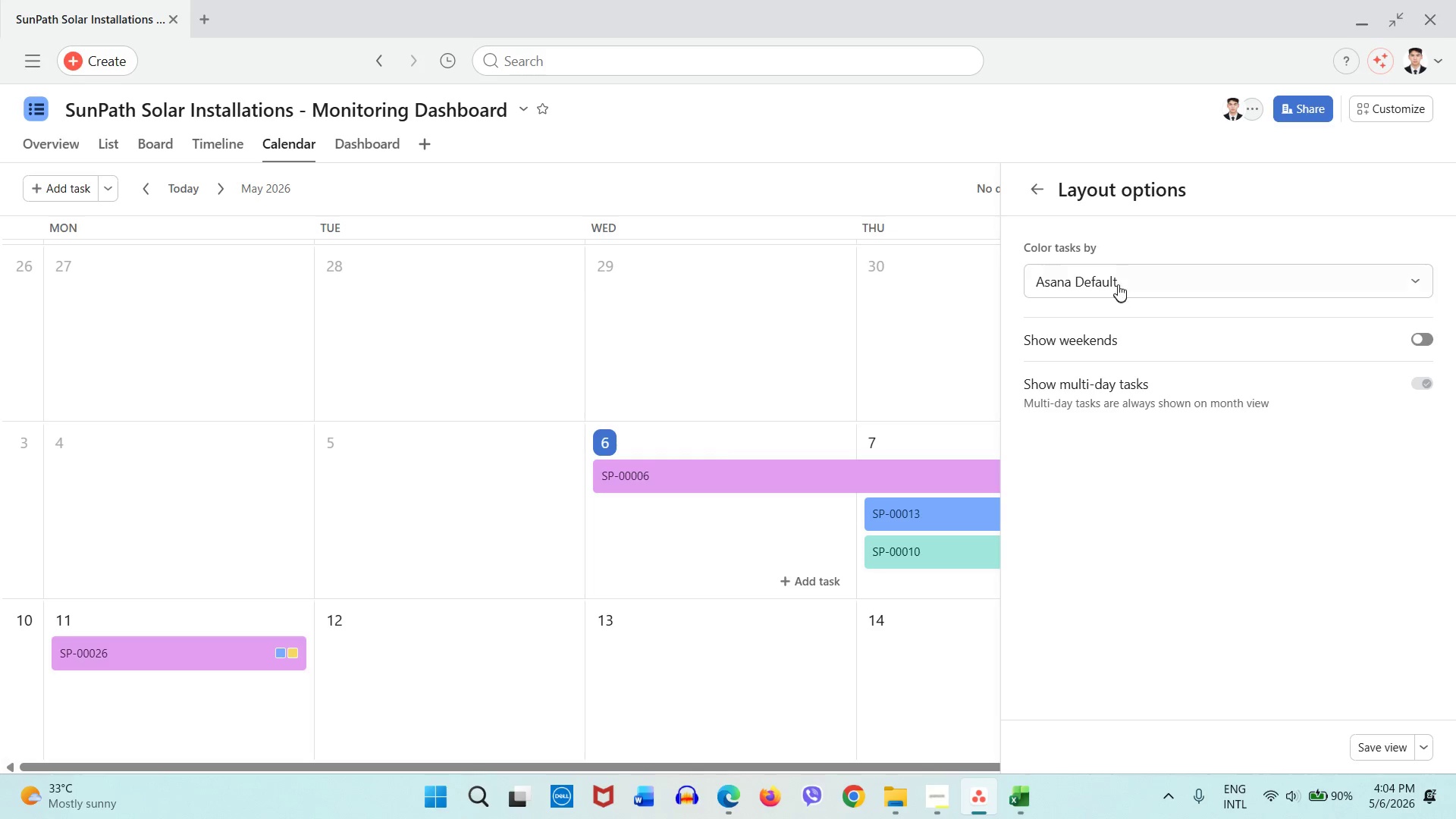 
left_click([1118, 281])
 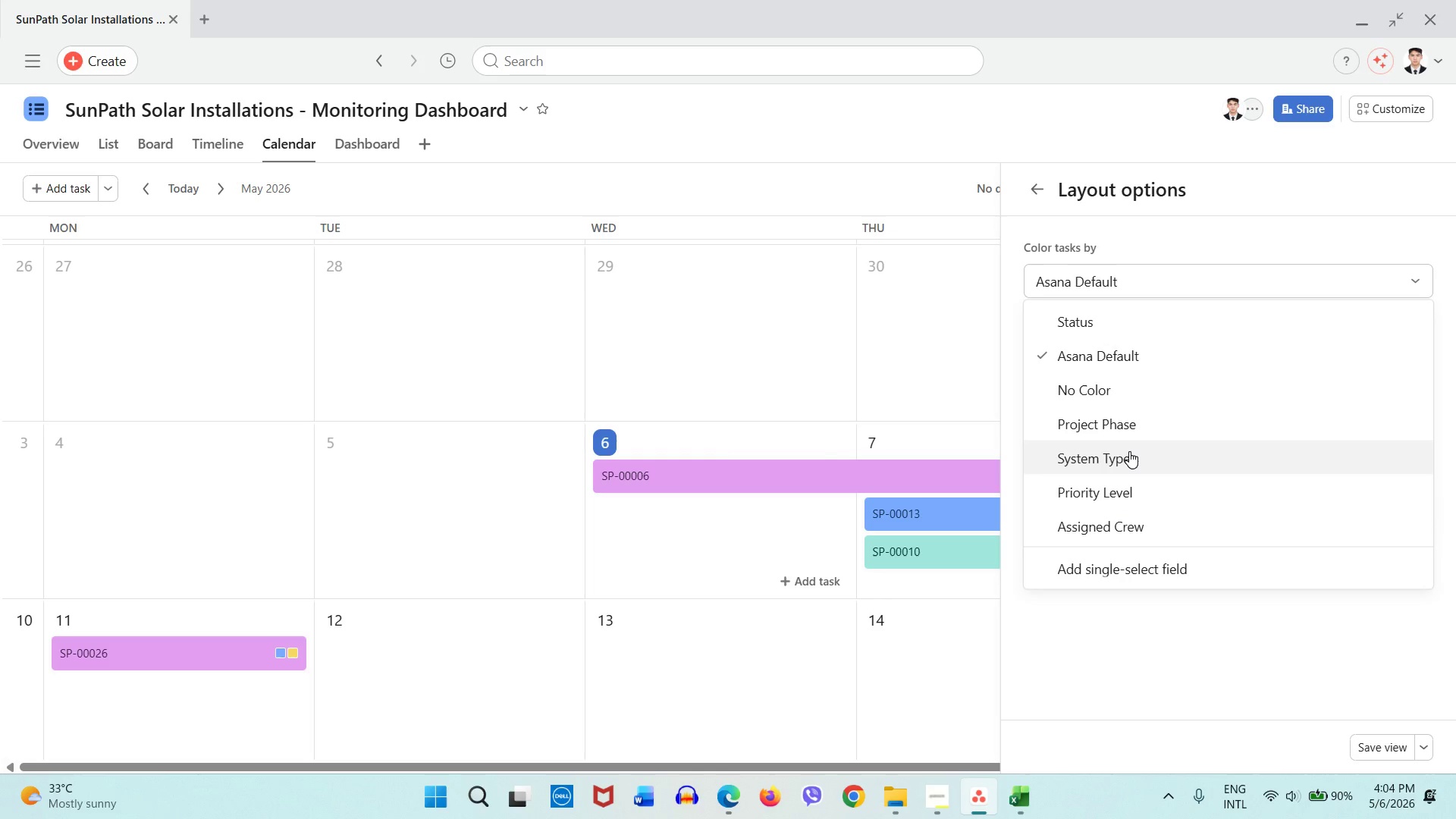 
wait(8.17)
 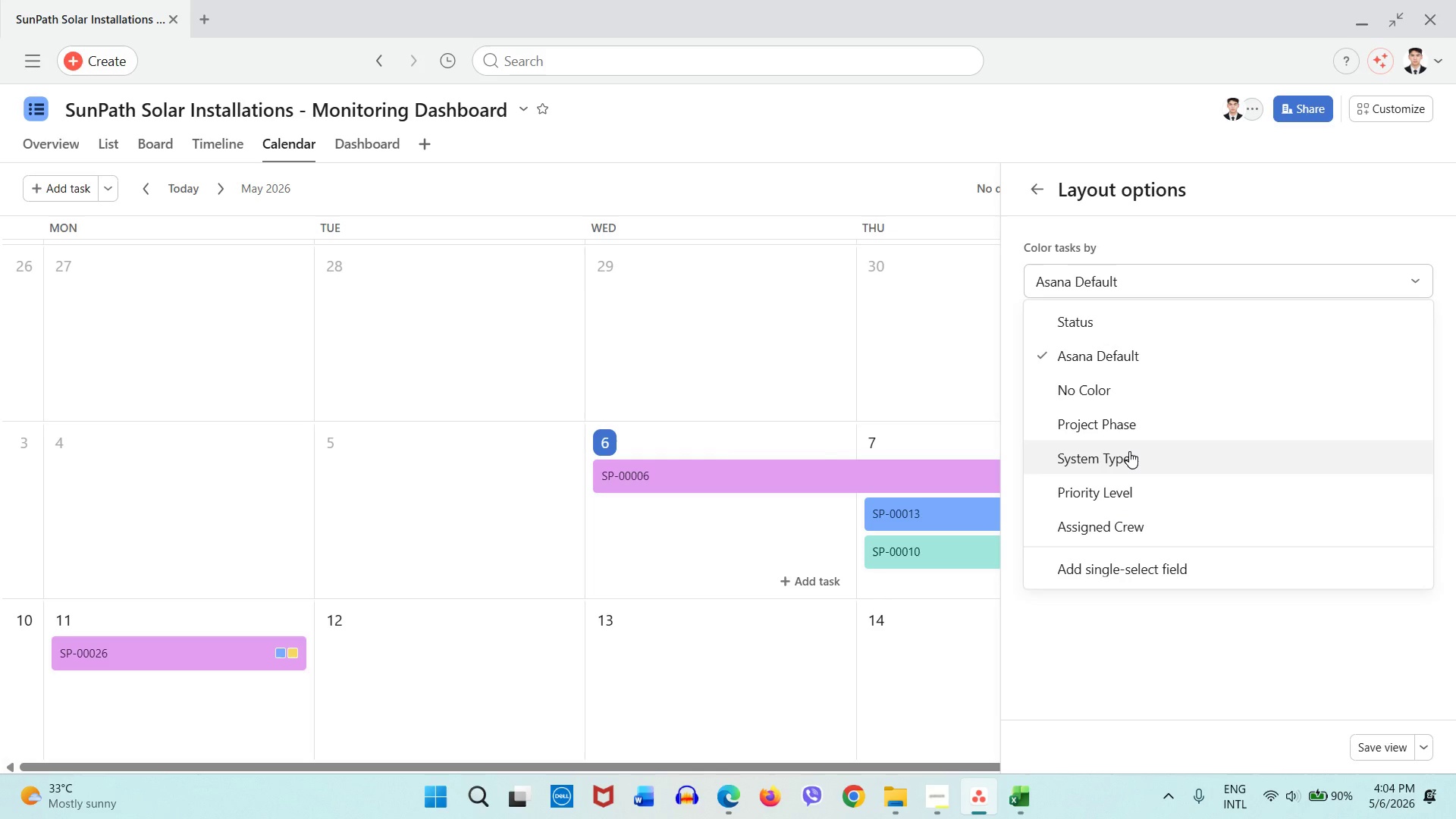 
left_click([1112, 573])
 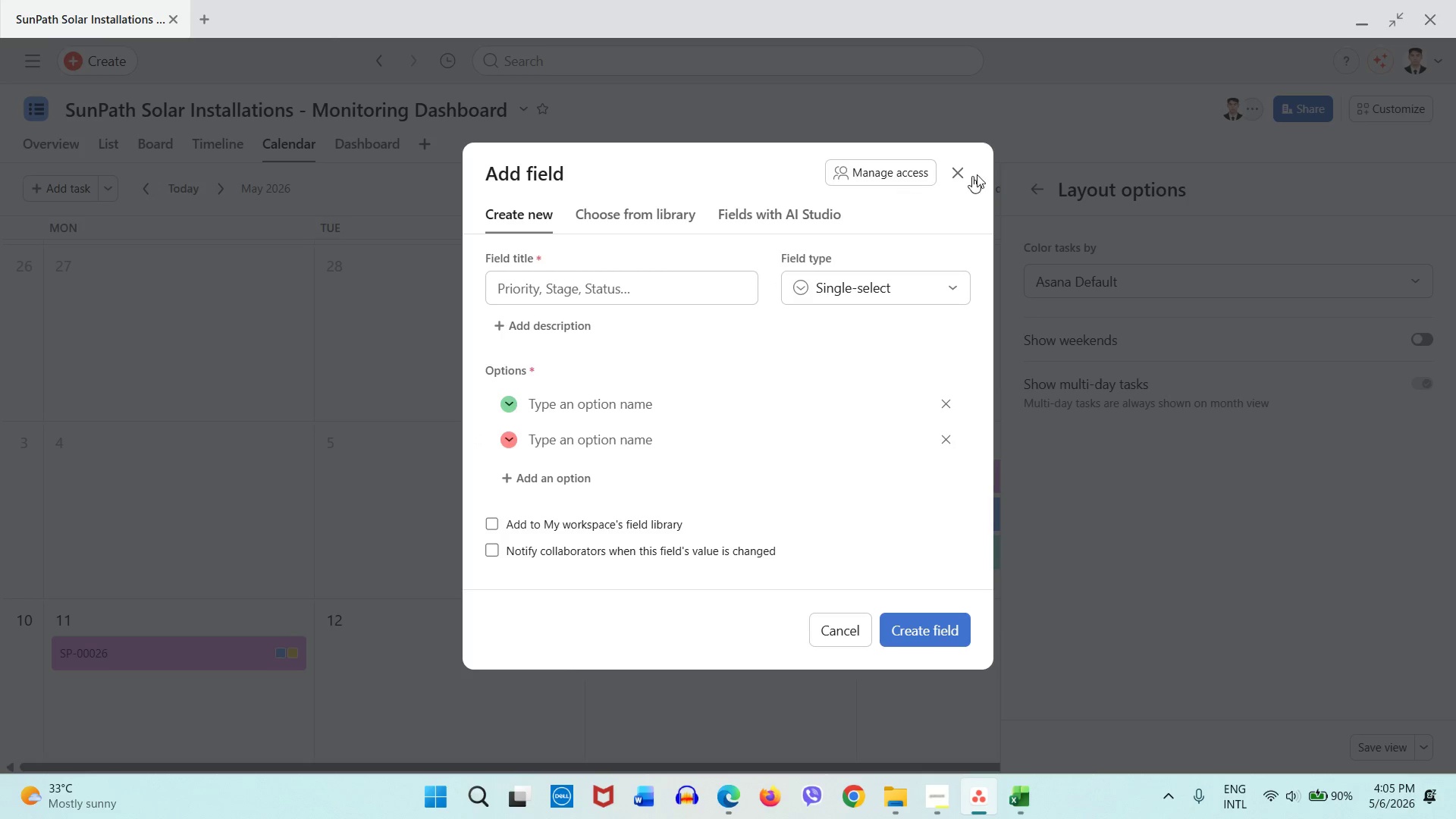 
double_click([967, 172])
 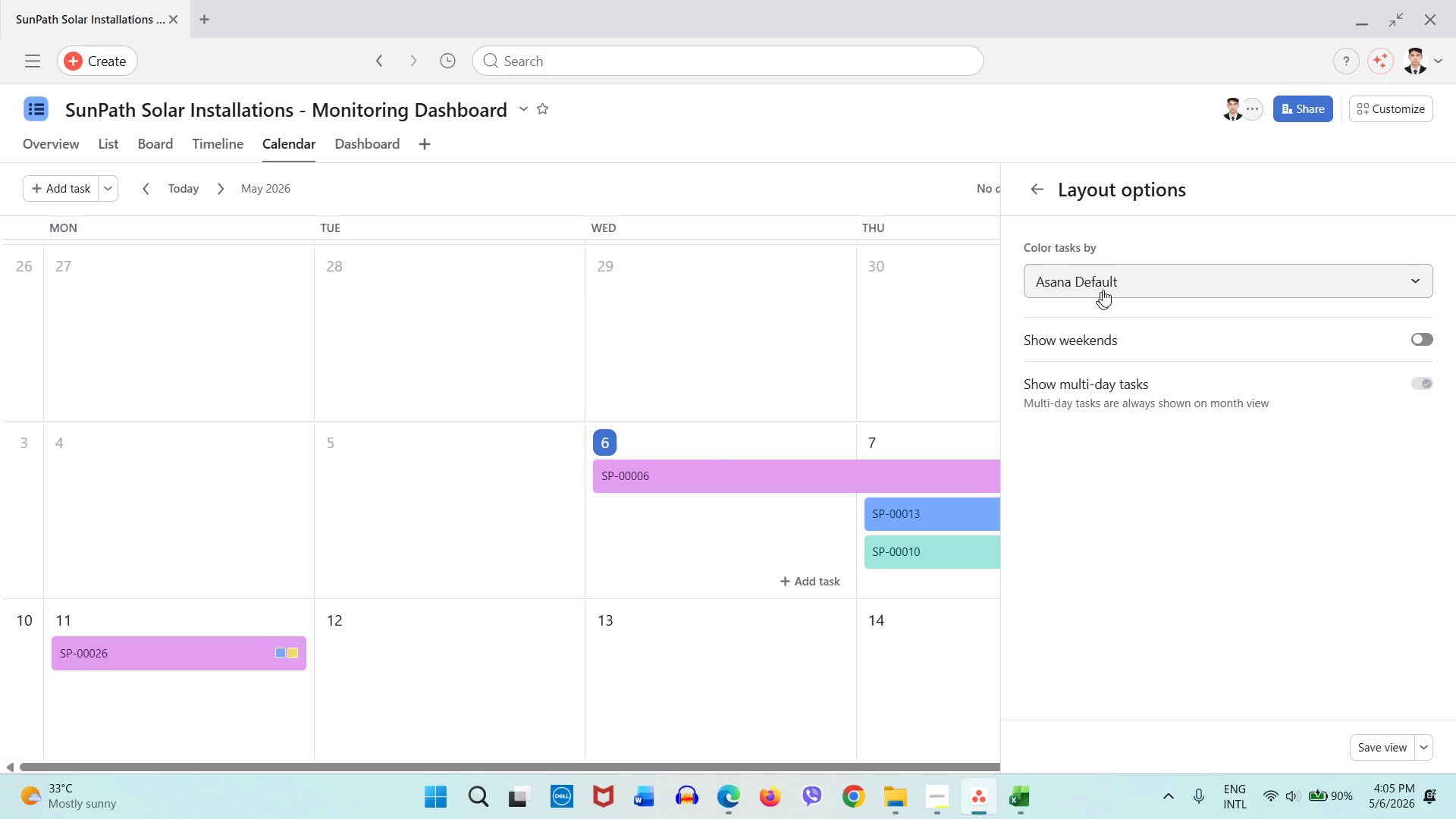 
left_click([1103, 289])
 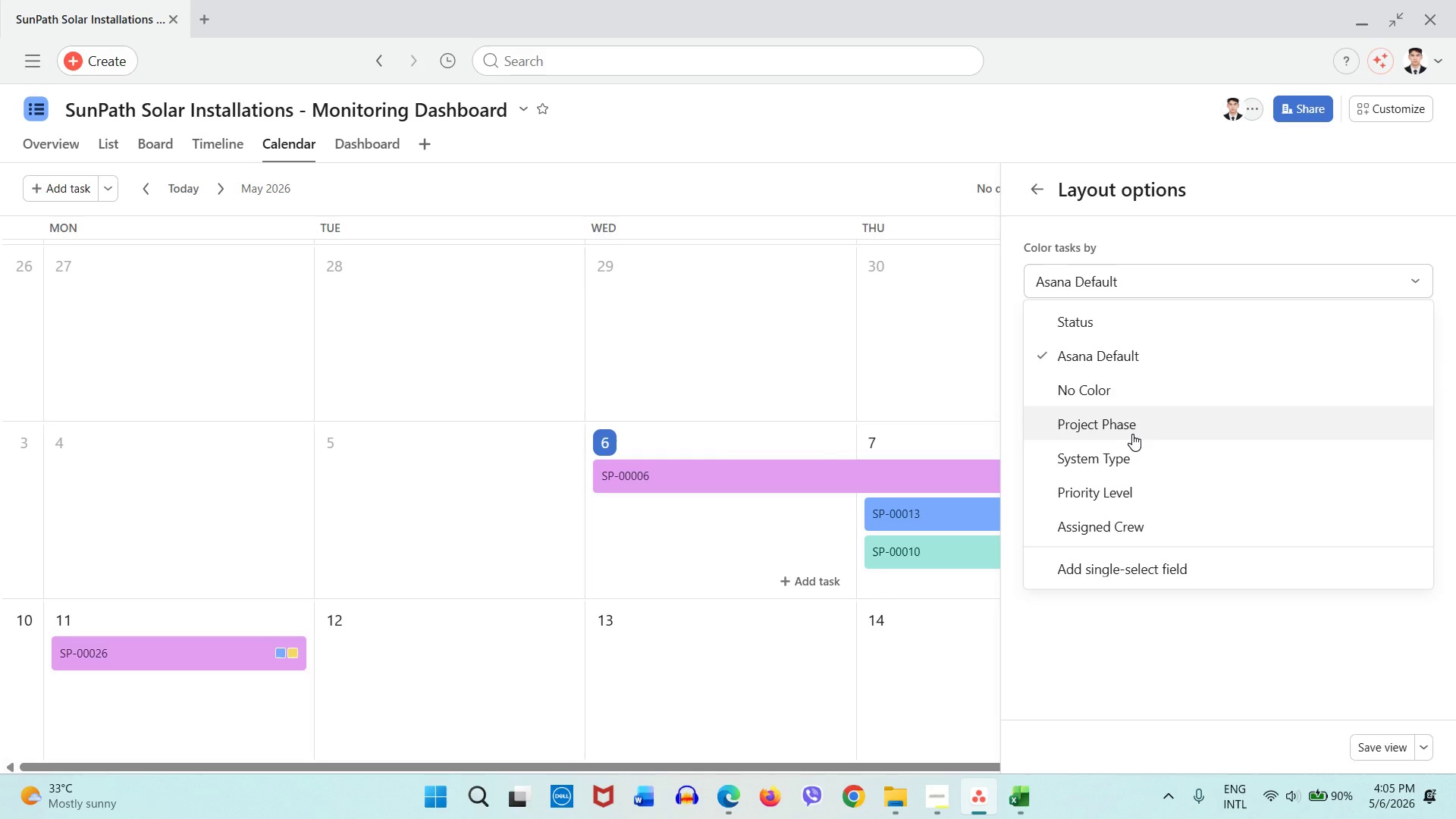 
wait(9.78)
 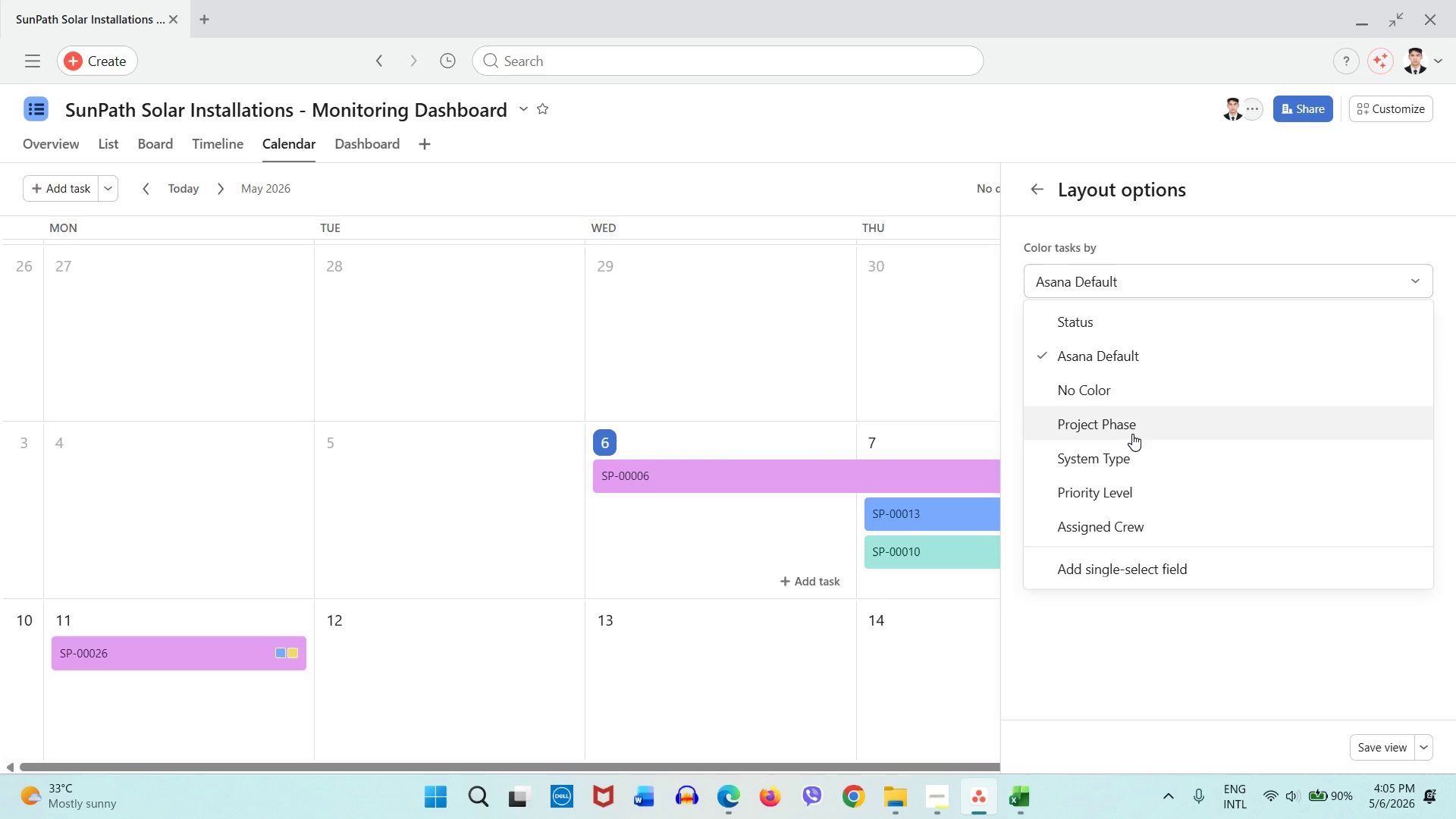 
left_click([942, 200])
 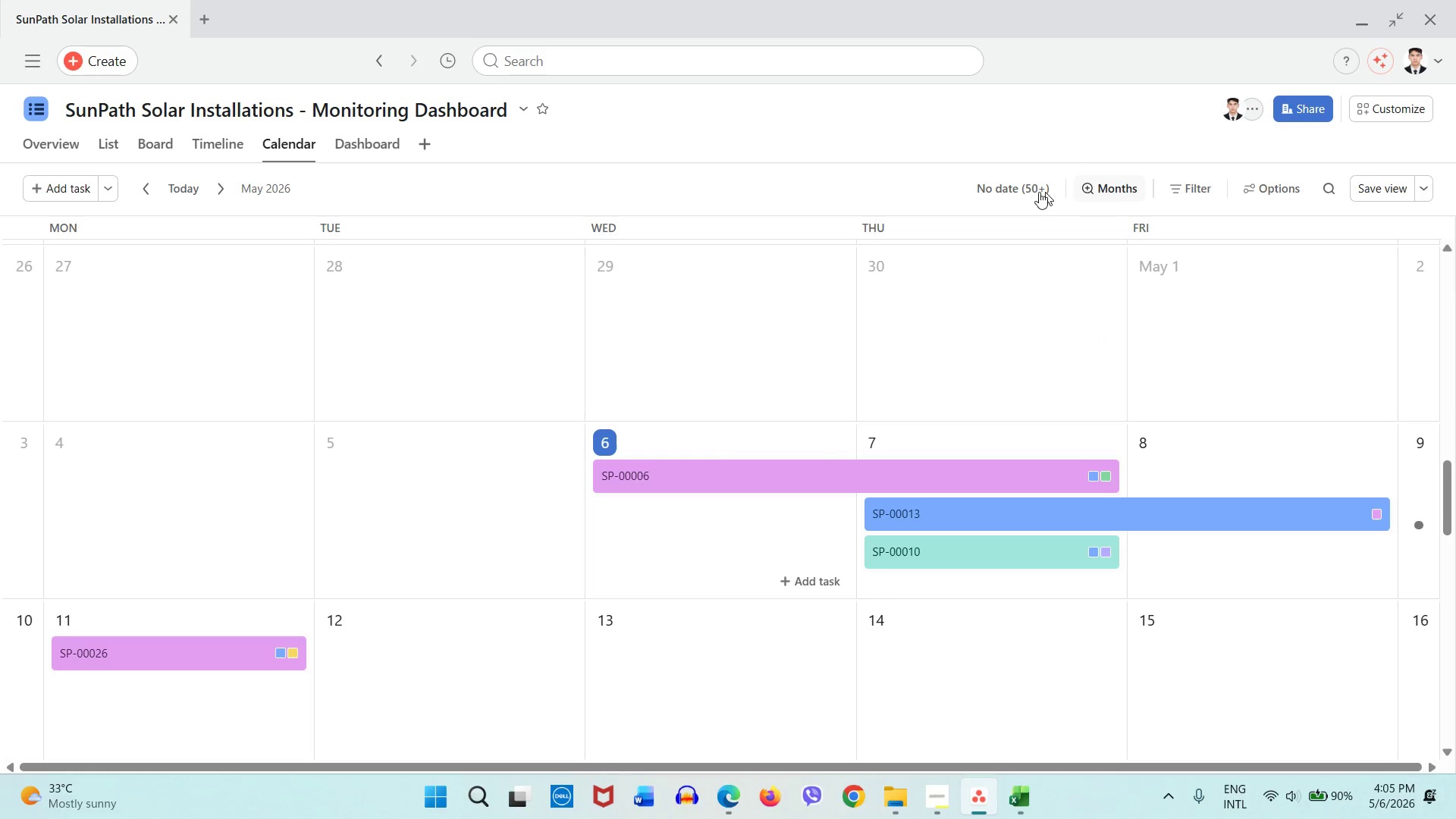 
left_click([1037, 192])
 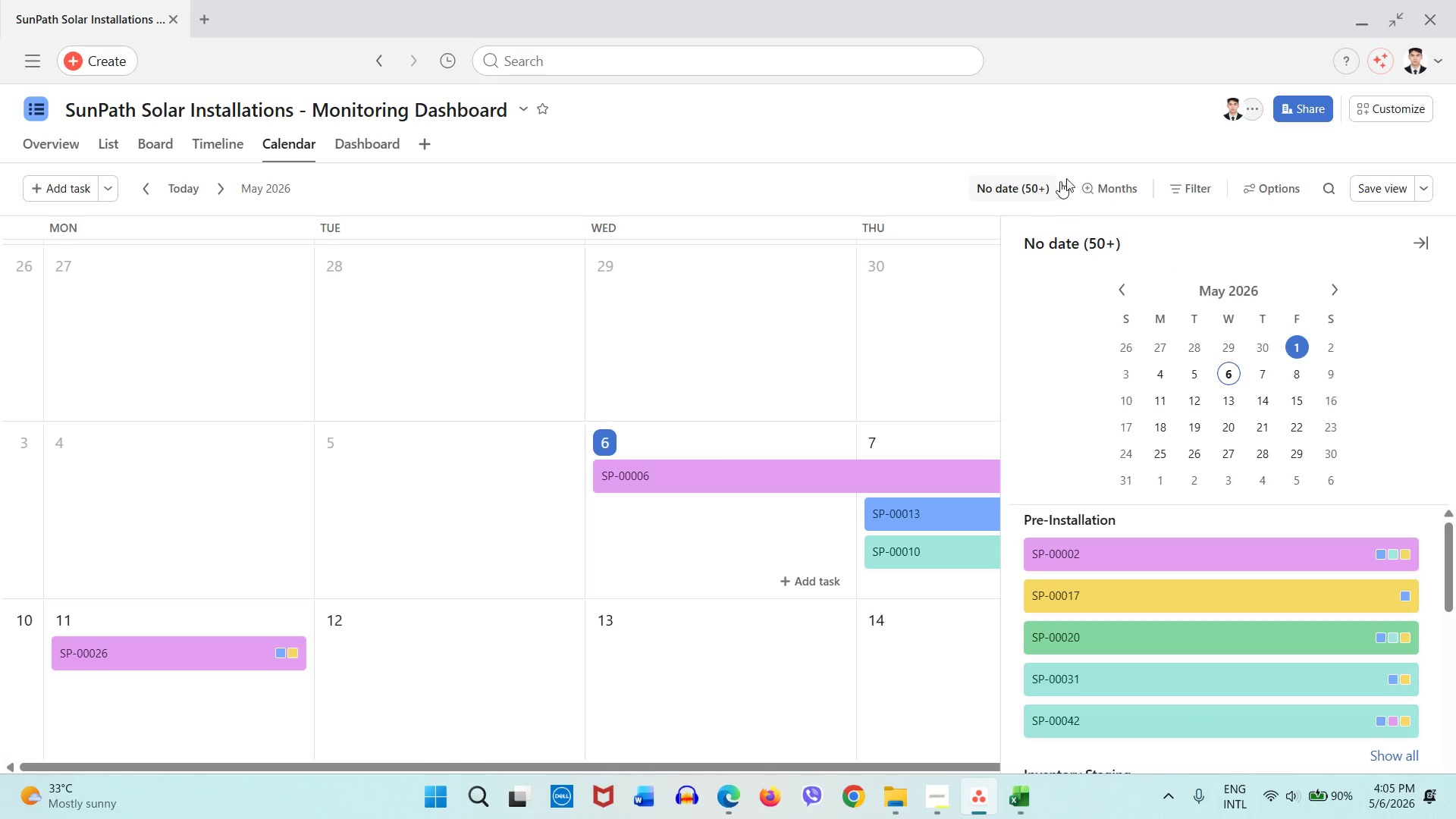 
left_click([1094, 171])
 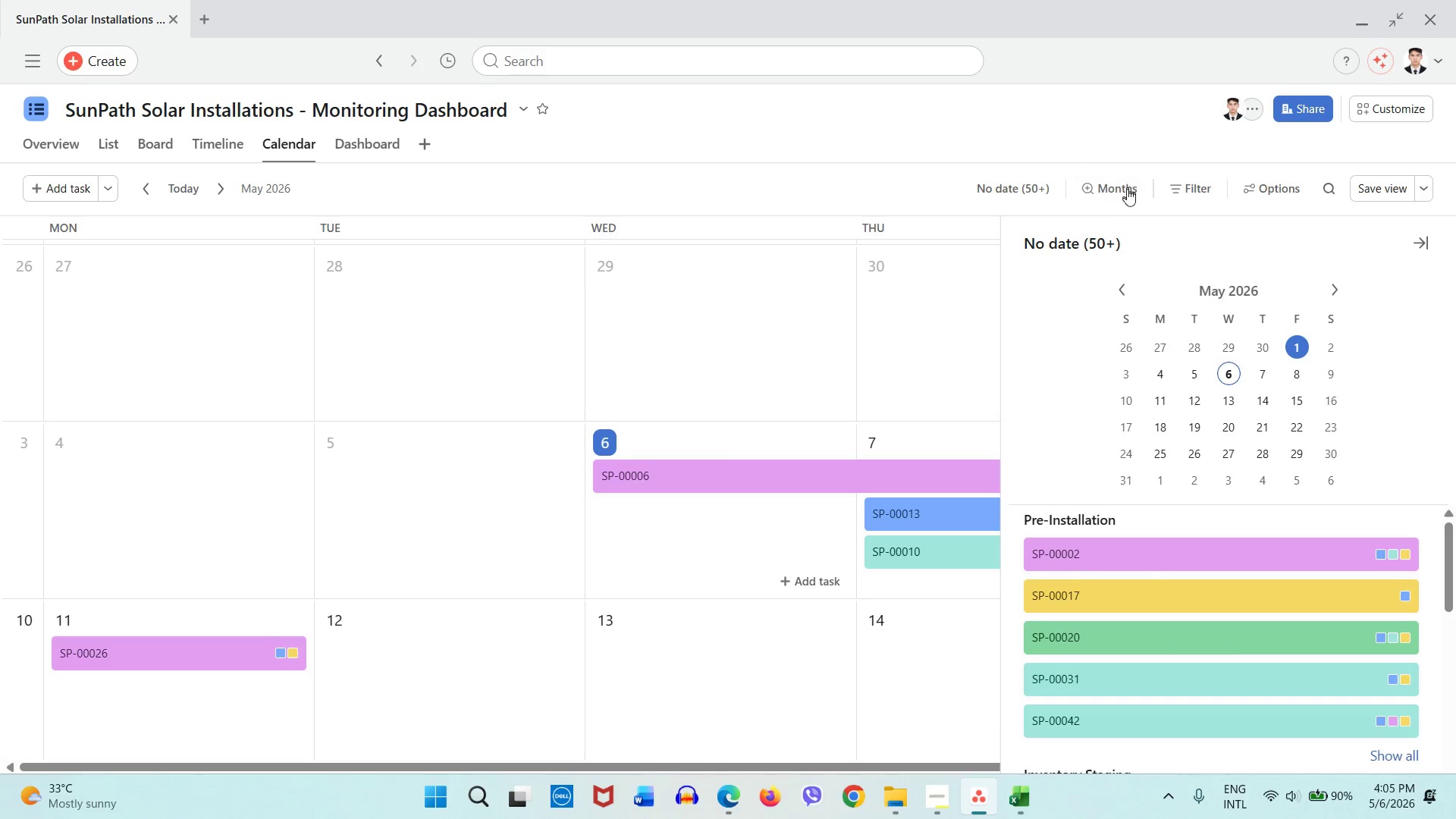 
left_click([1126, 193])
 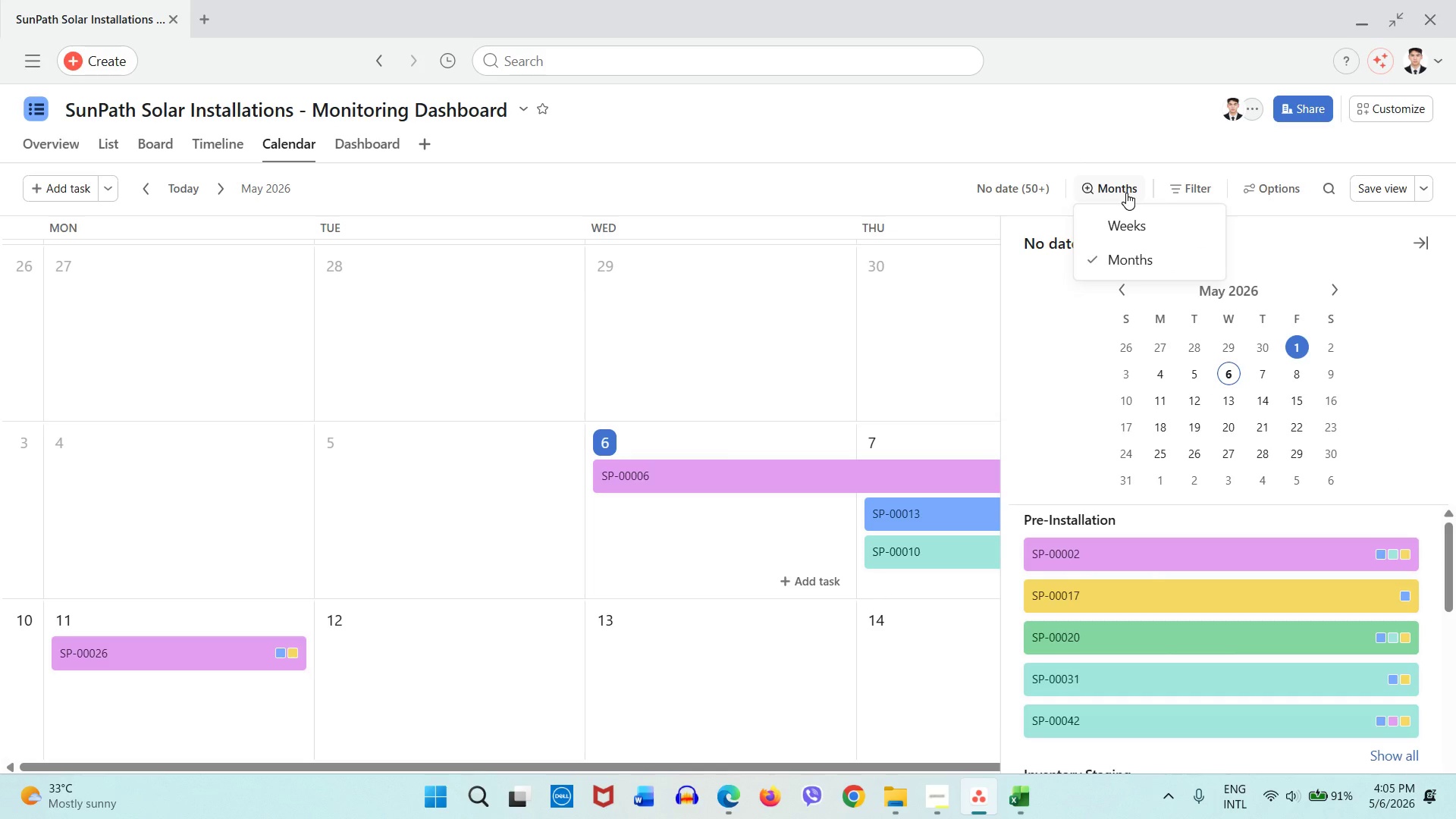 
scroll: coordinate [1153, 442], scroll_direction: down, amount: 4.0
 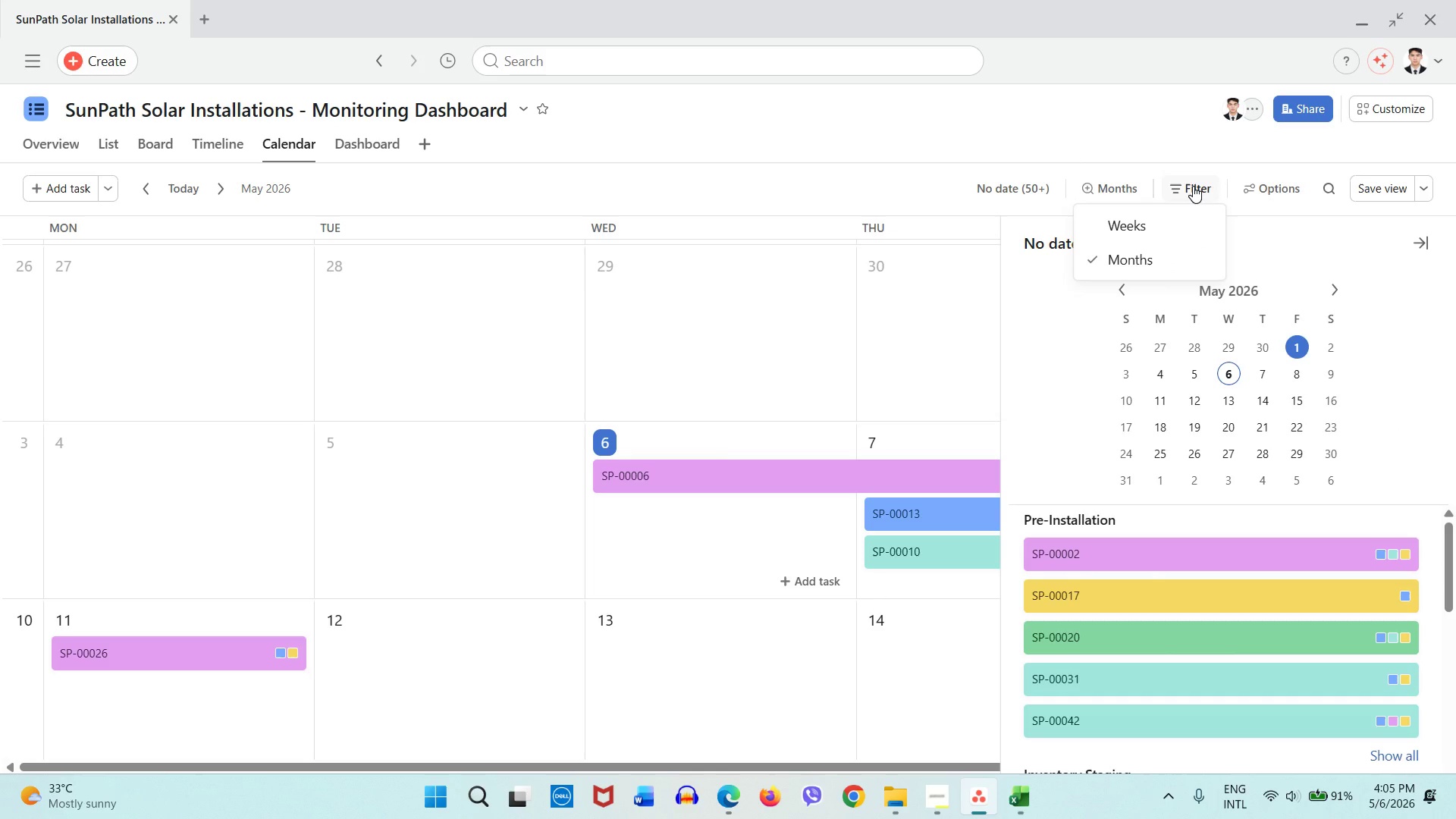 
left_click([1193, 186])
 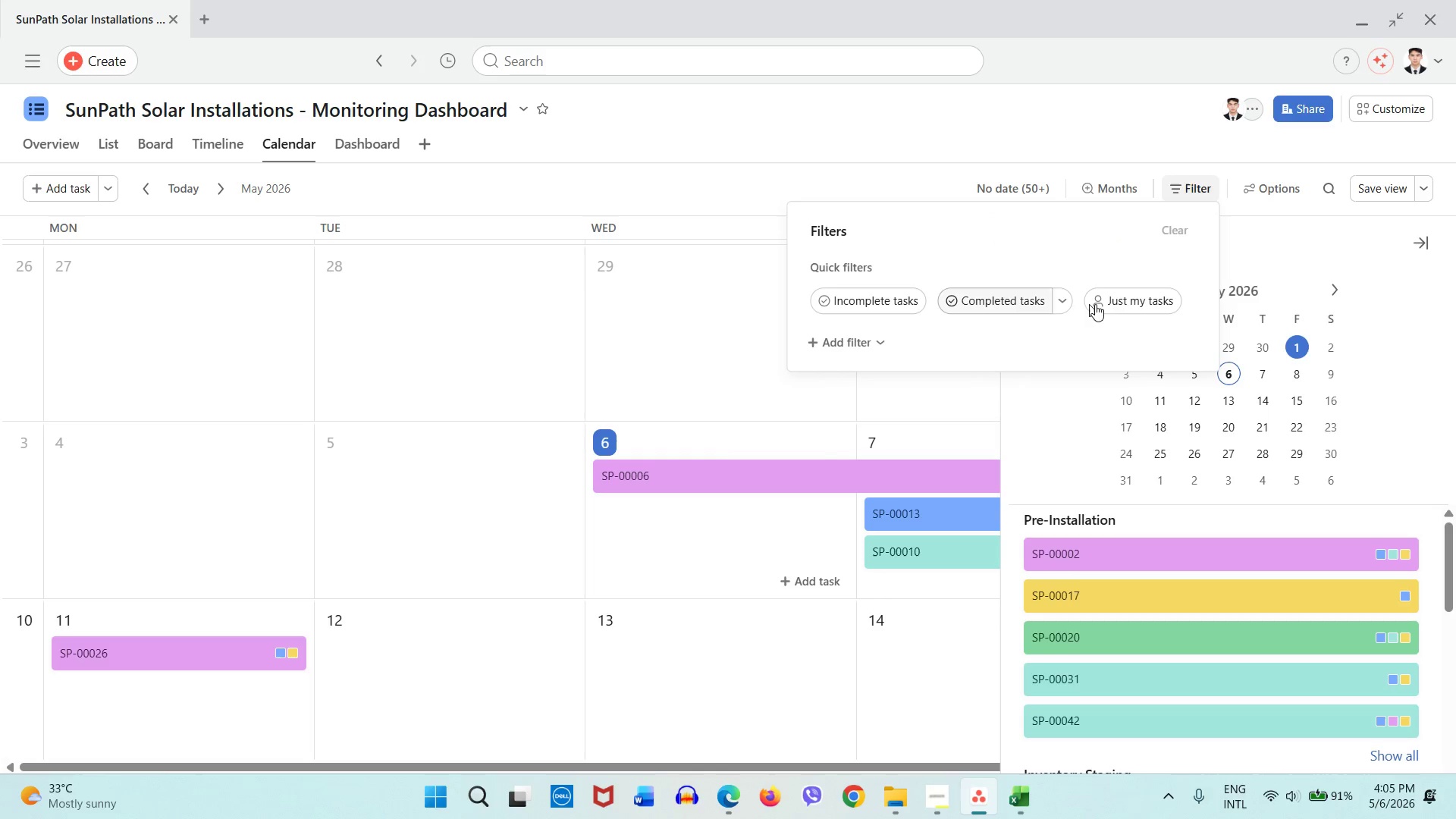 
left_click([1115, 300])
 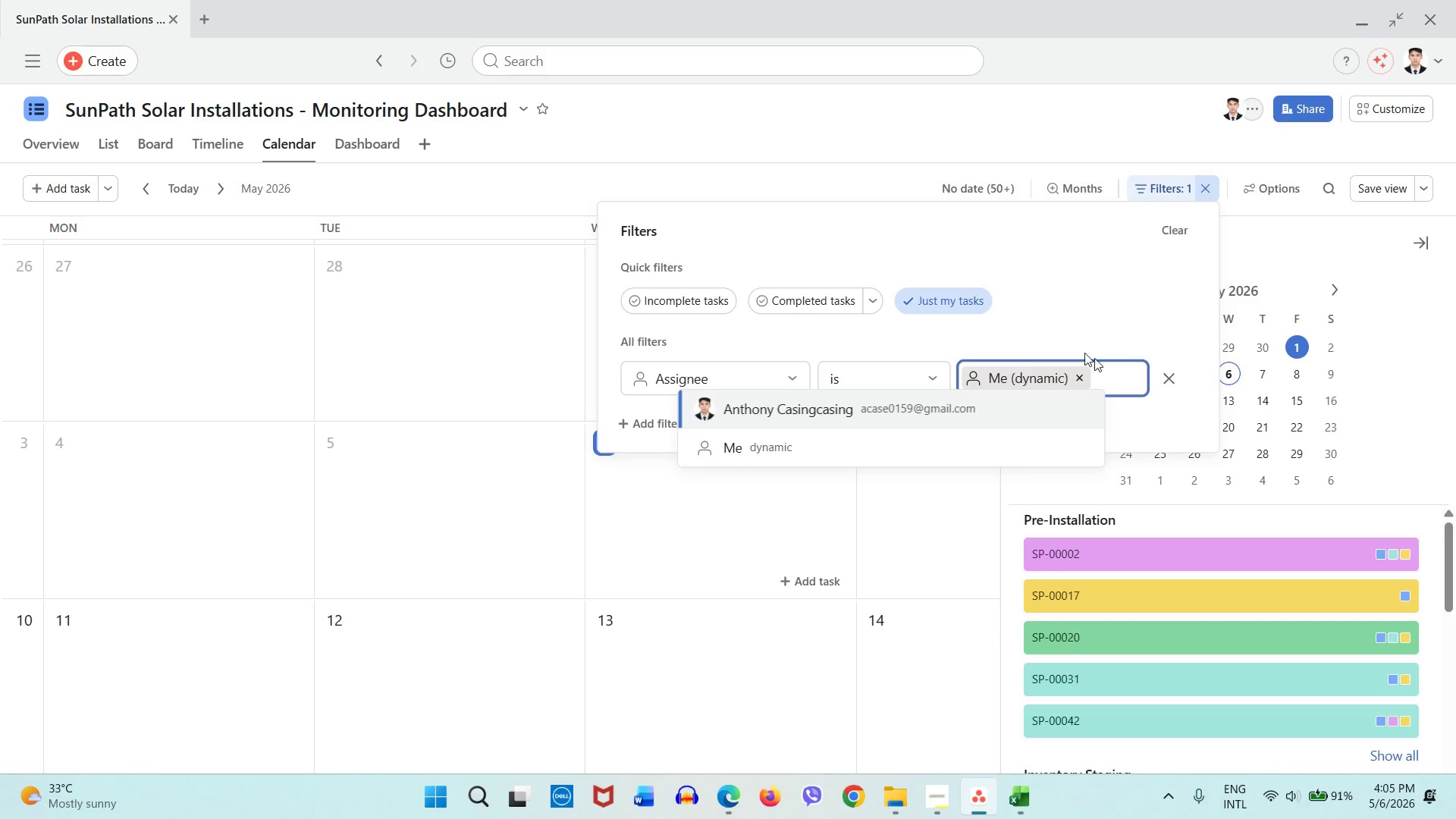 
left_click([1170, 379])
 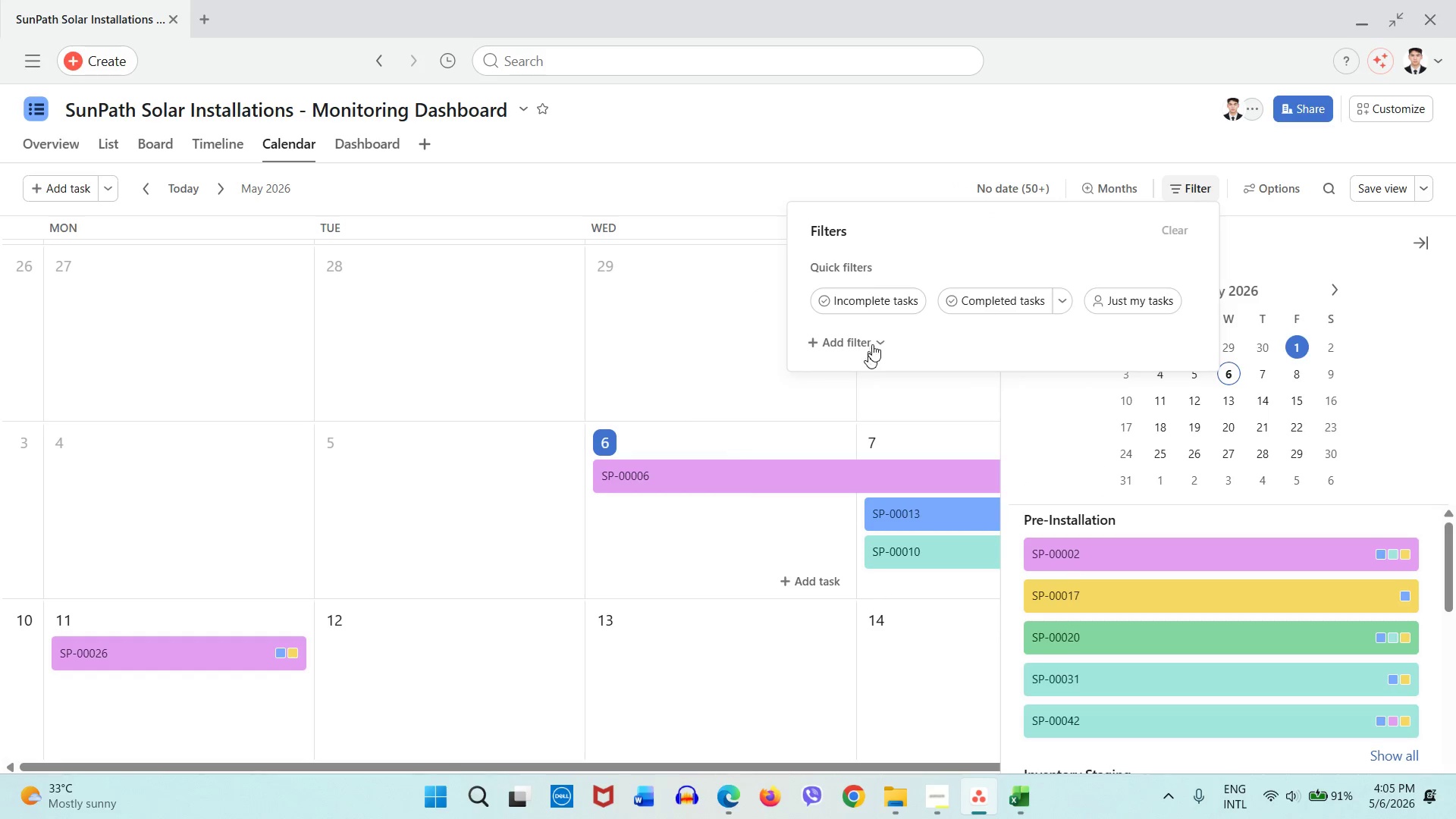 
left_click([873, 340])
 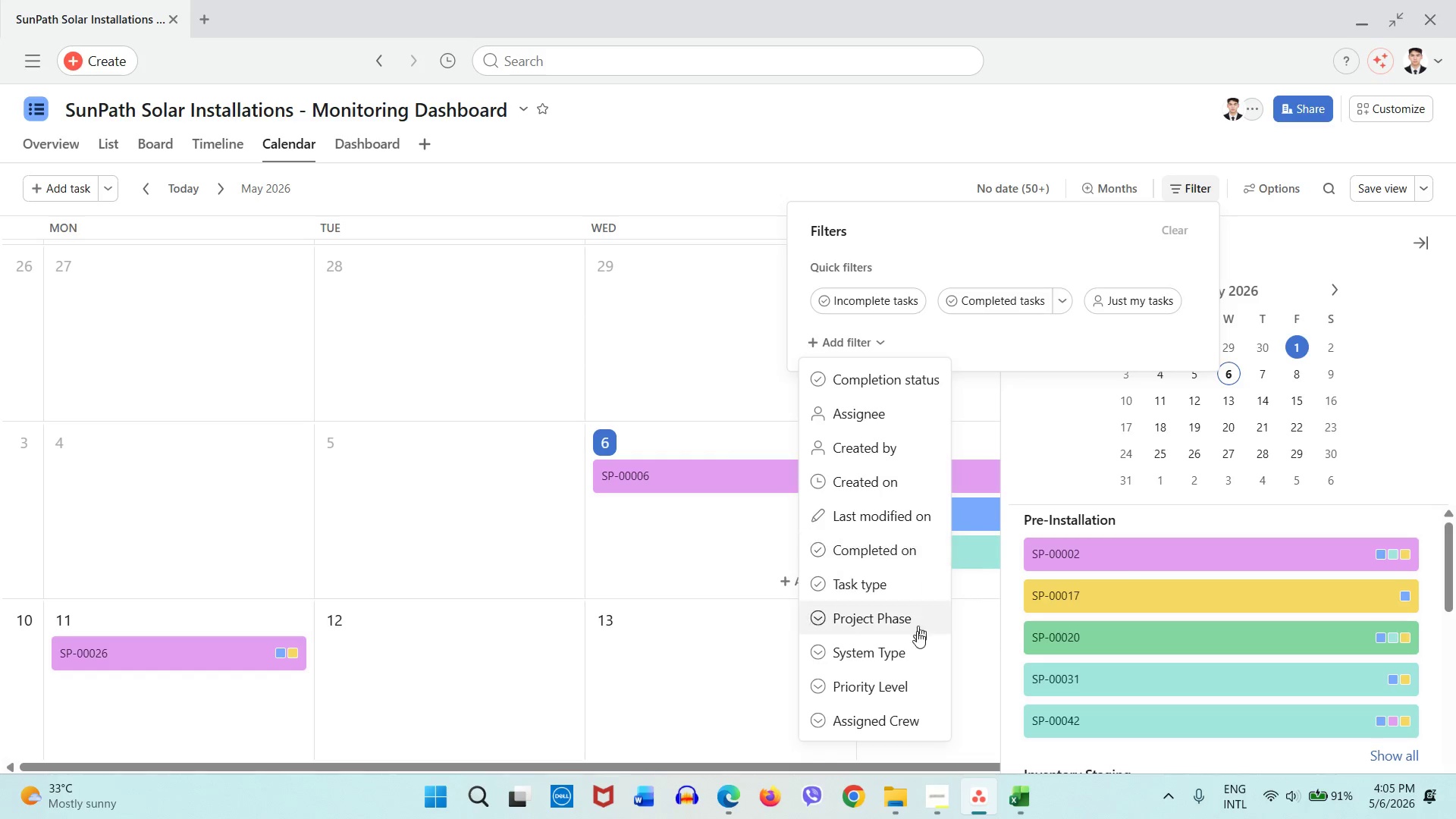 
wait(7.19)
 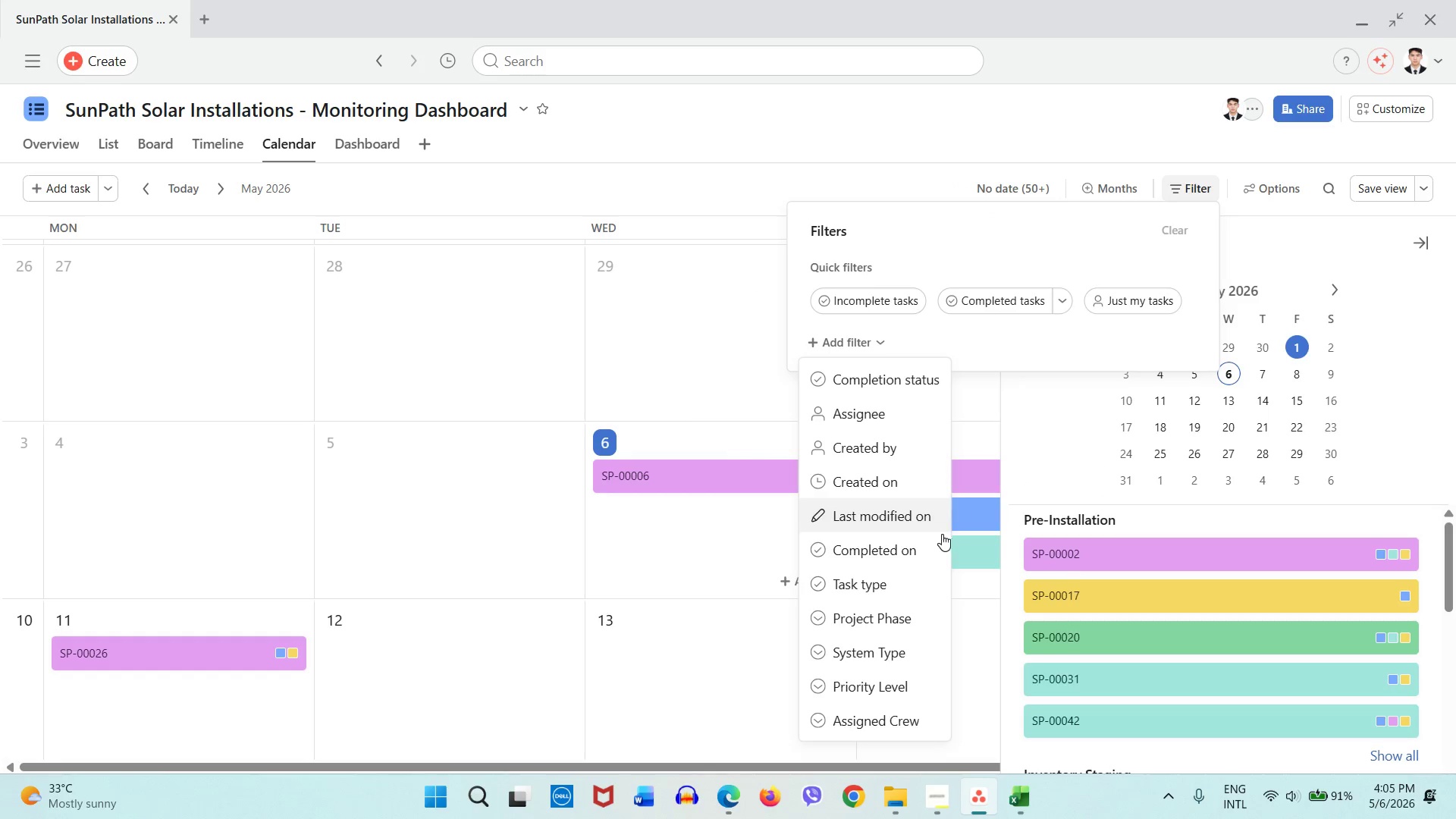 
left_click([874, 687])
 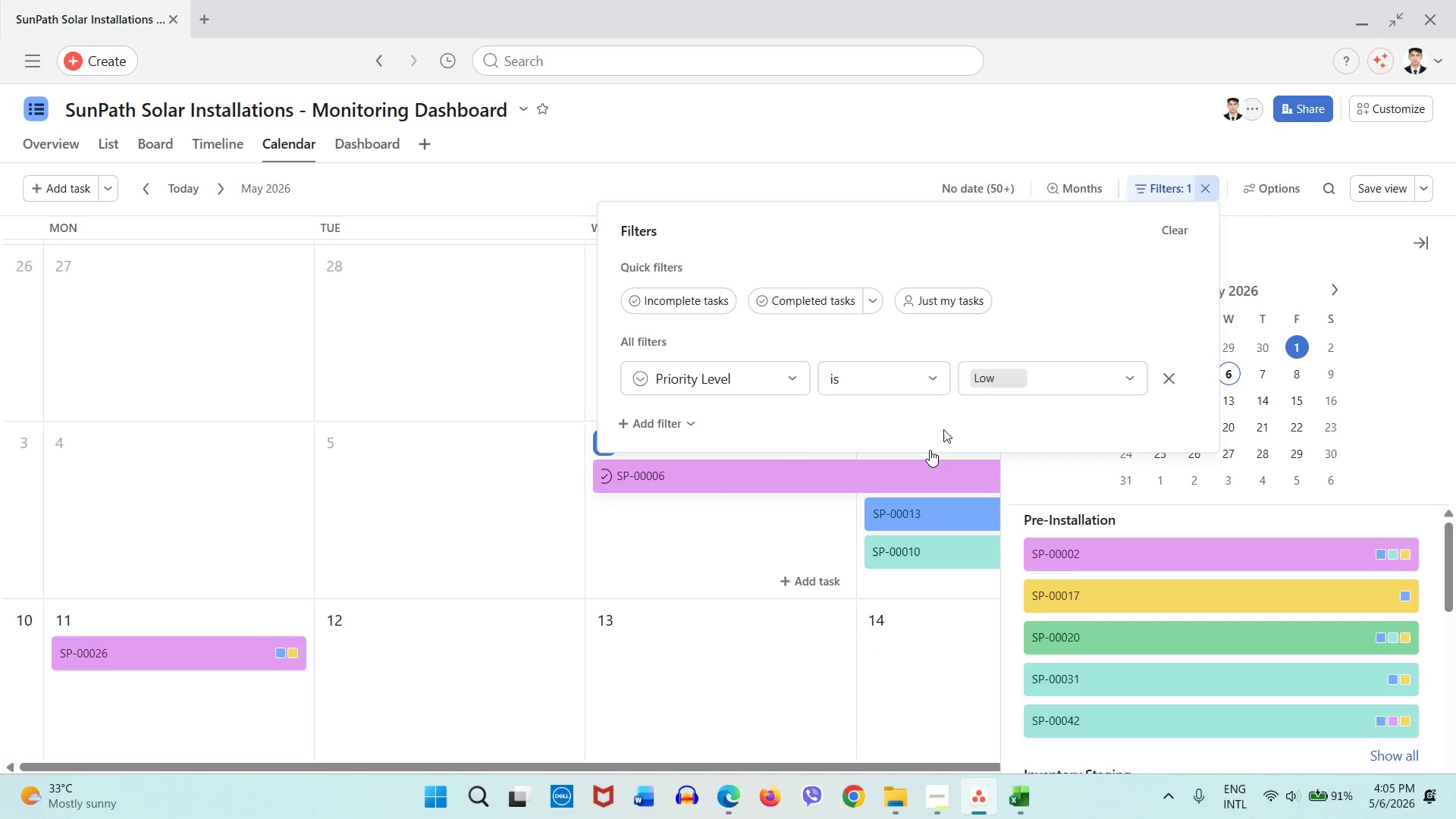 
left_click([1019, 362])
 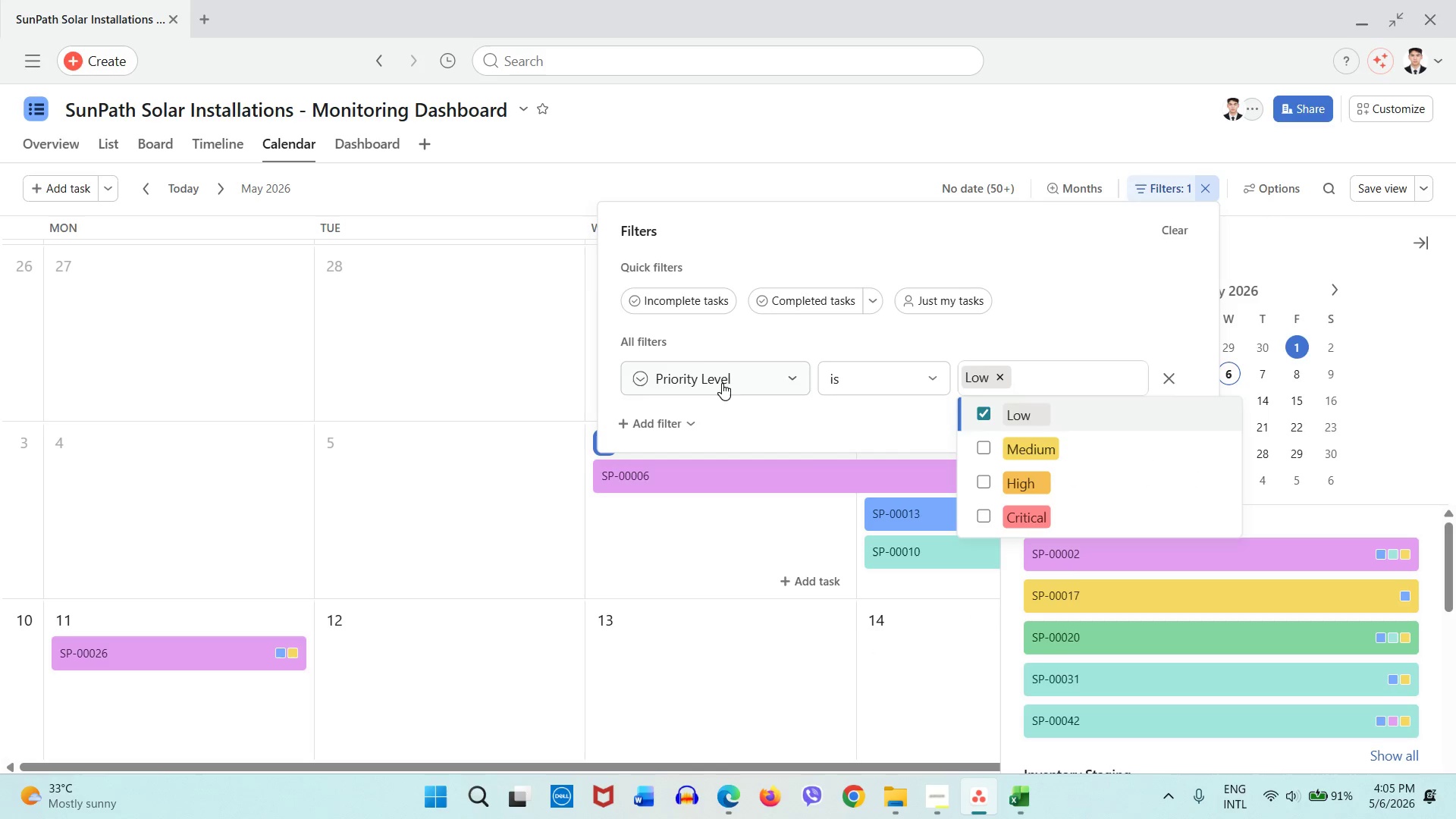 
left_click([730, 372])
 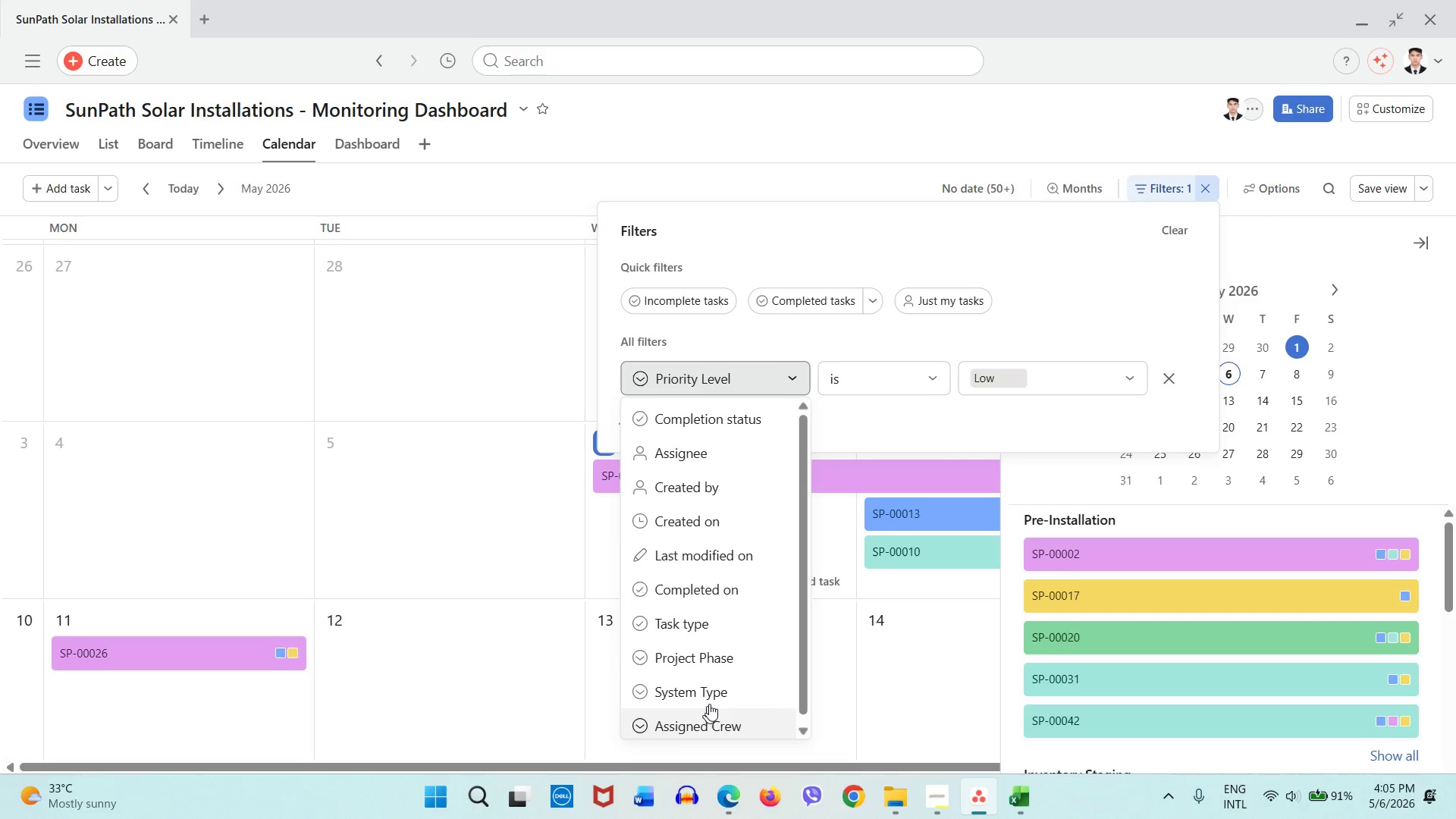 
scroll: coordinate [713, 695], scroll_direction: down, amount: 1.0
 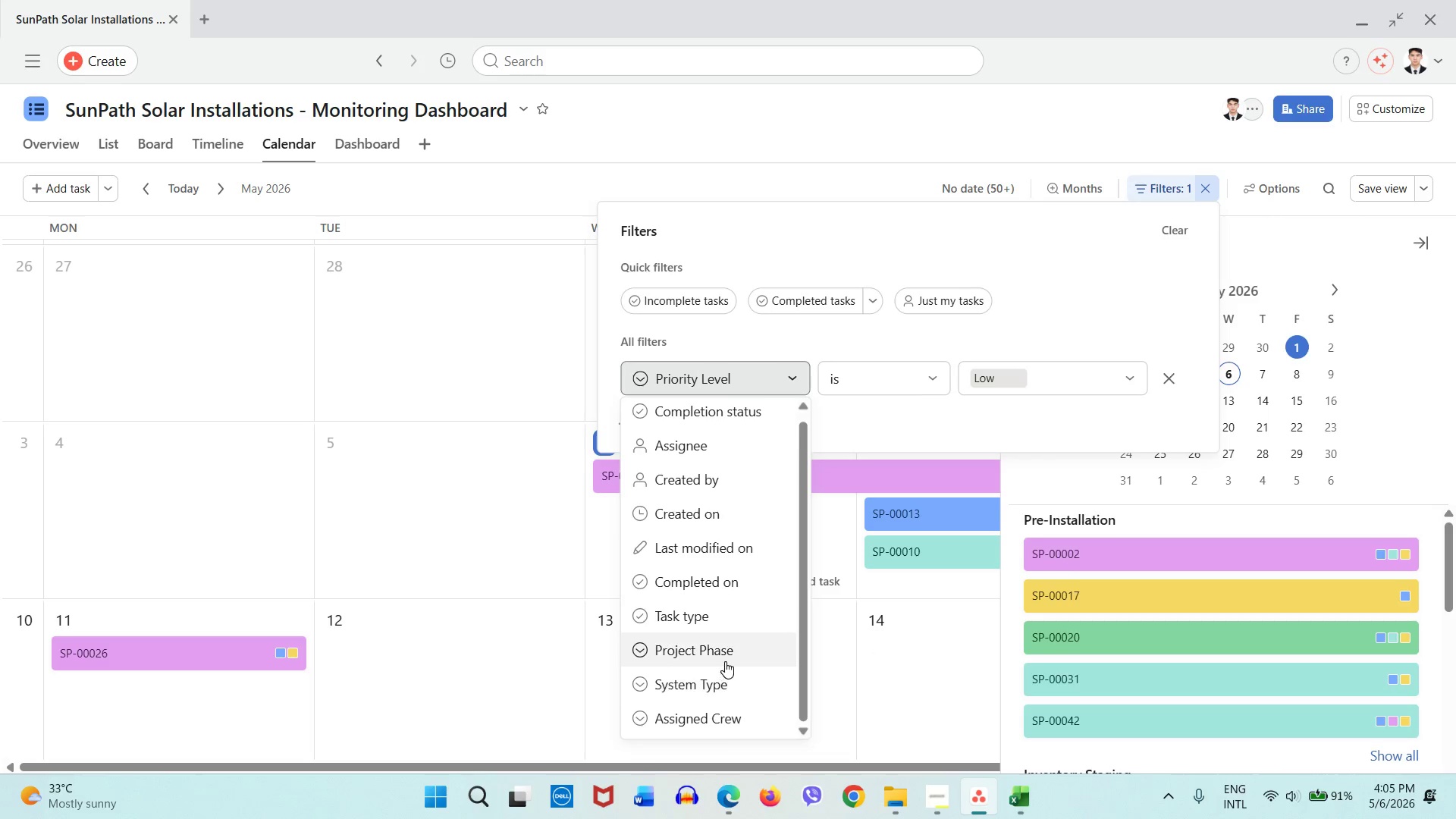 
left_click([725, 661])
 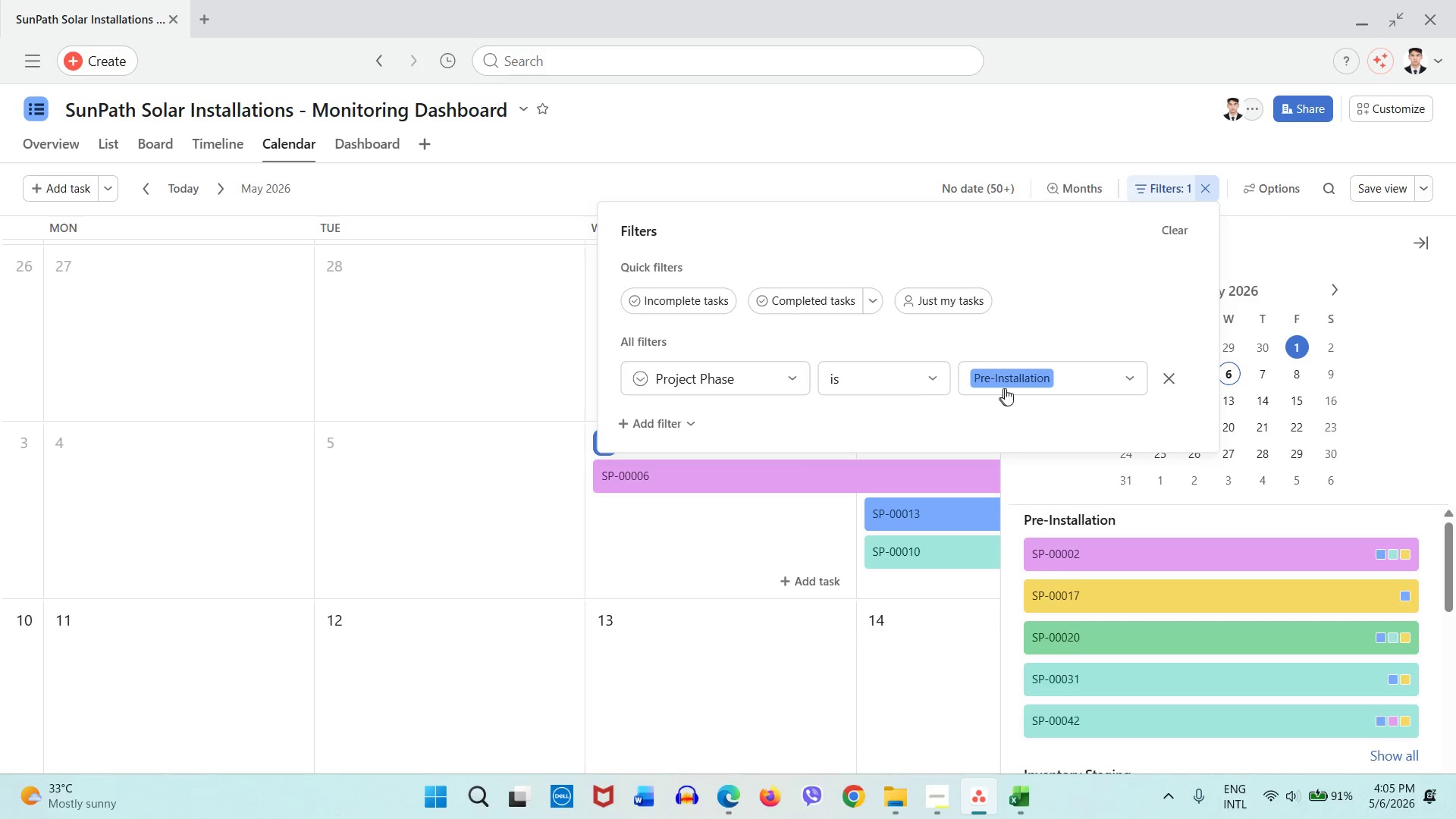 
left_click([1009, 388])
 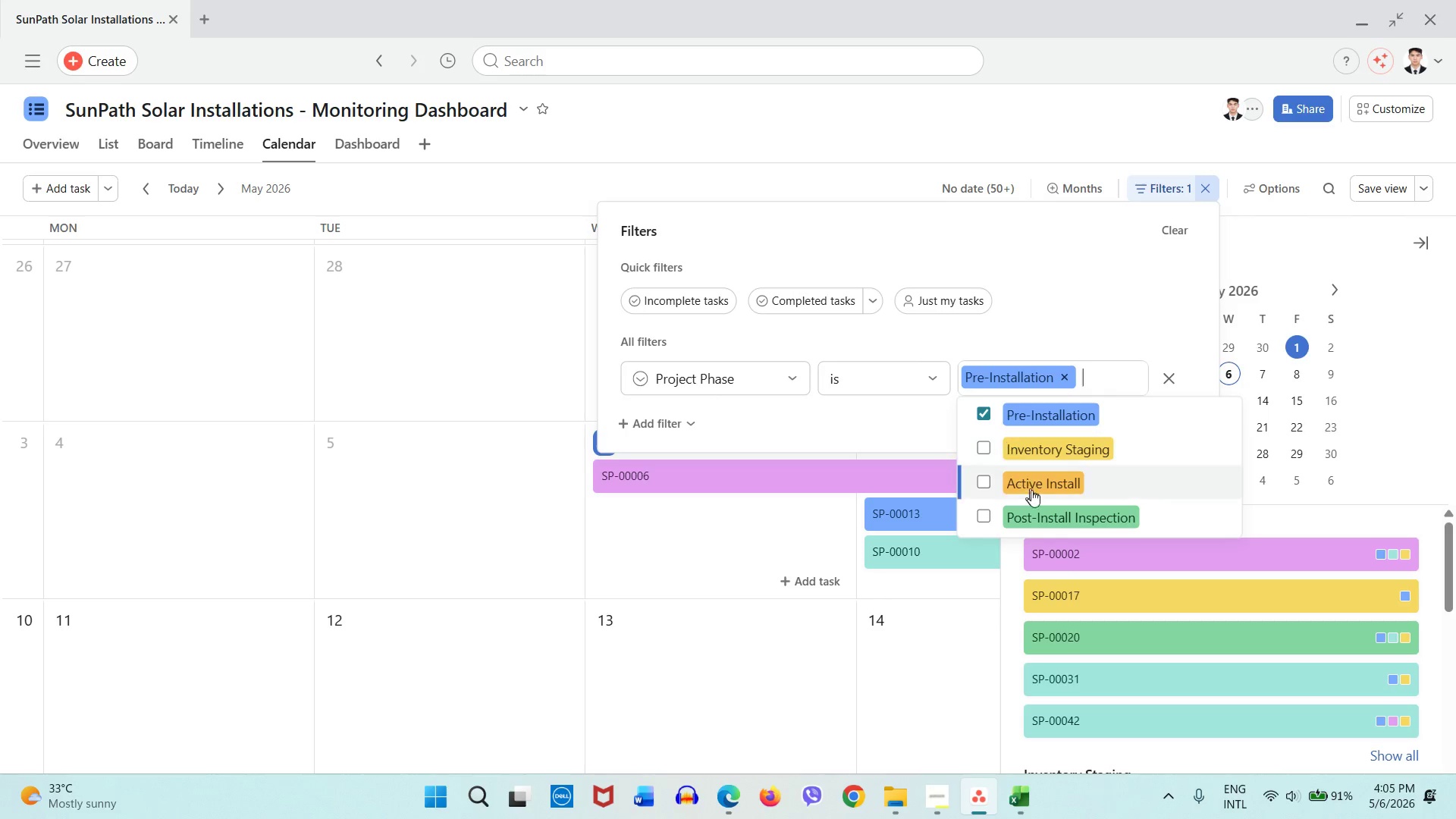 
left_click([984, 524])
 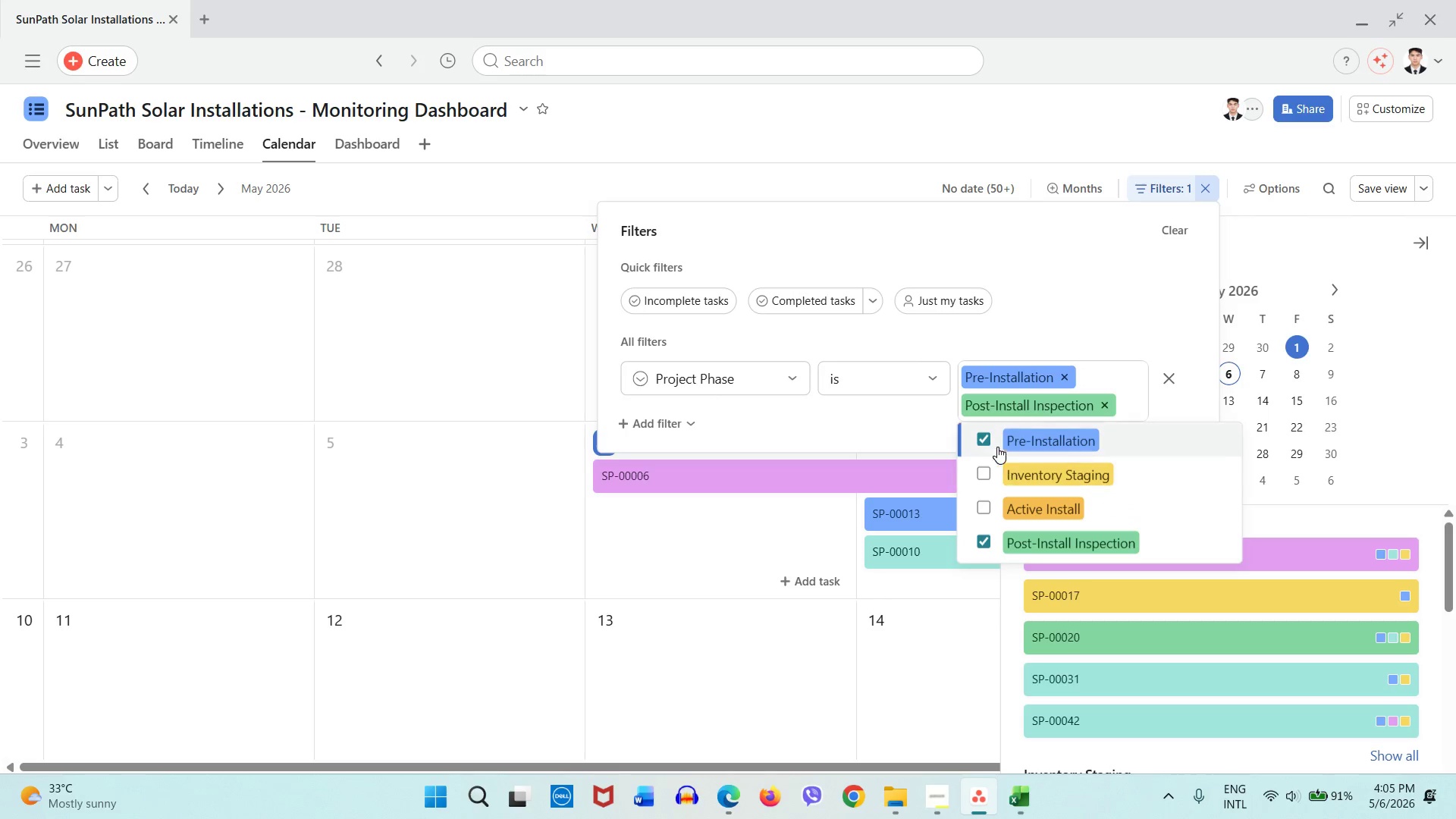 
left_click([987, 447])
 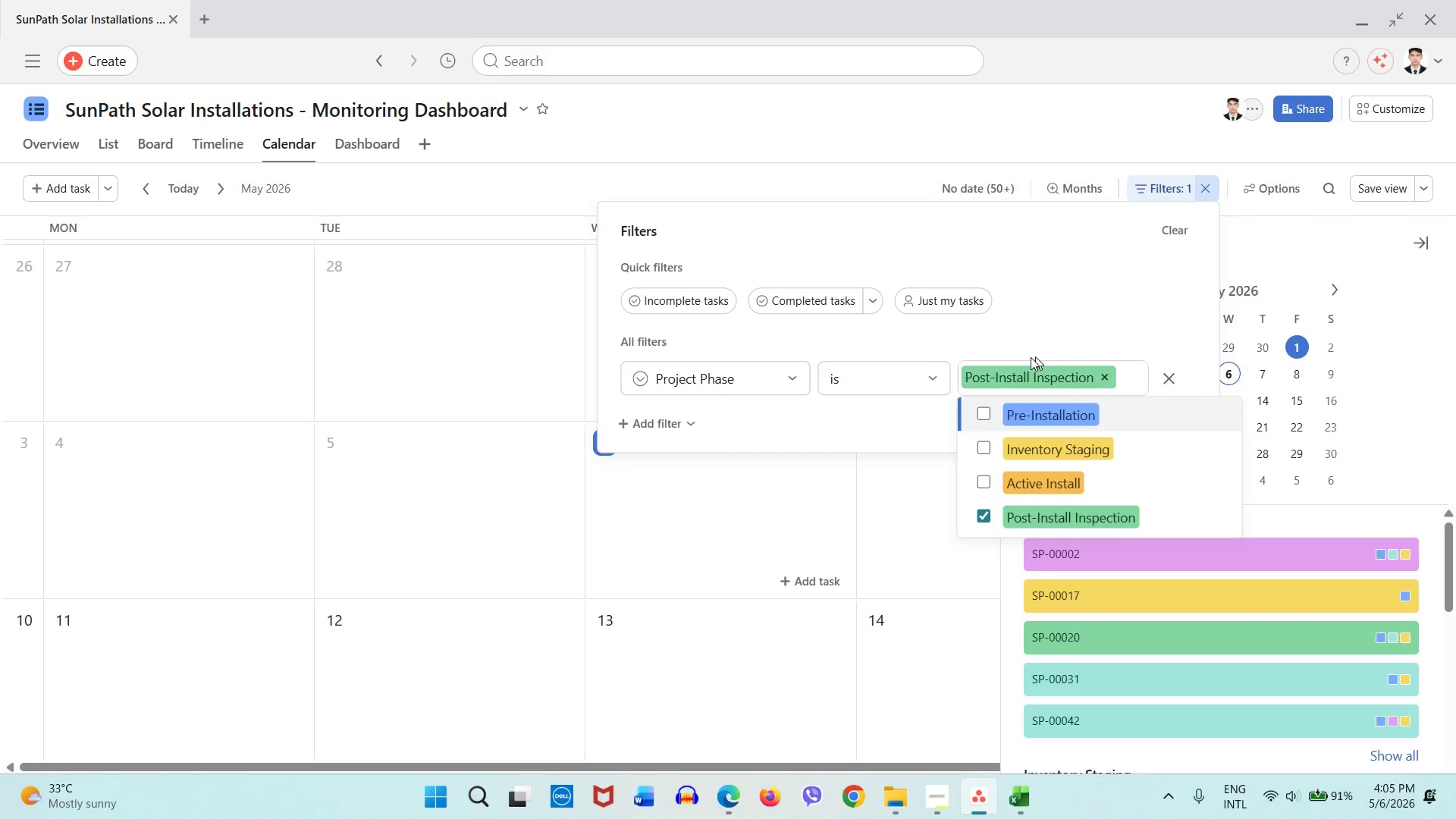 
left_click([743, 481])
 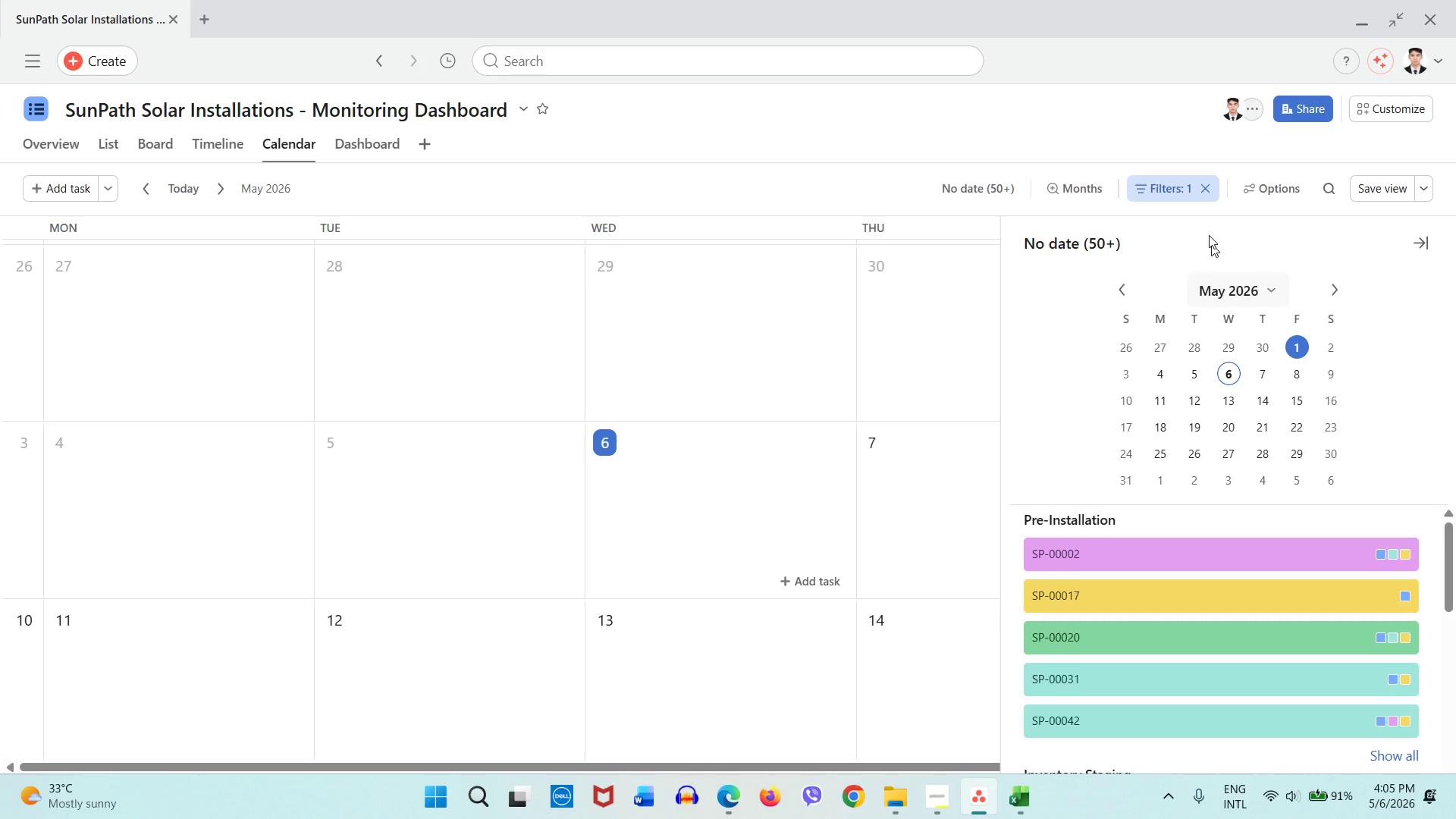 
wait(5.72)
 